 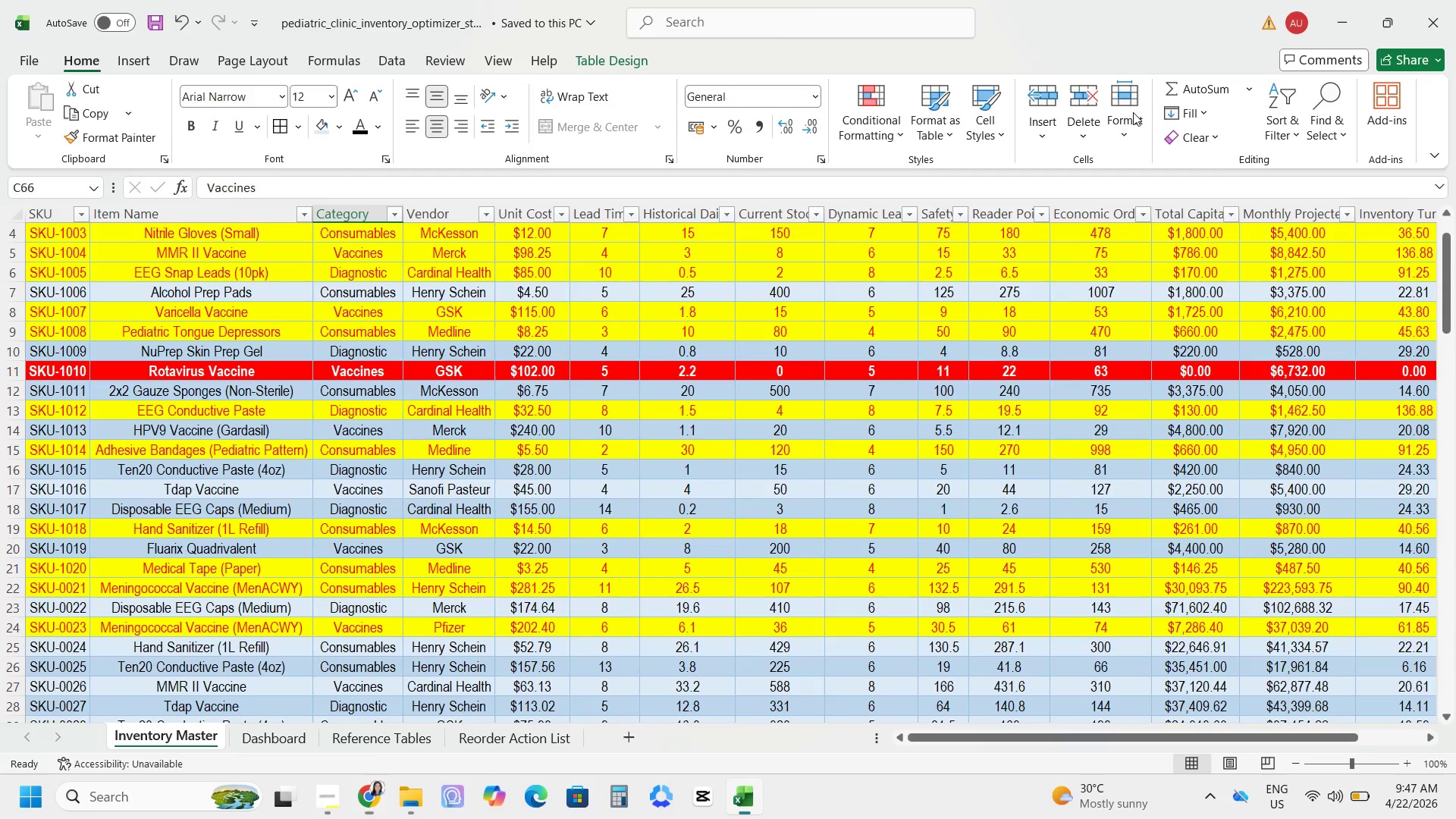 
left_click([9, 210])
 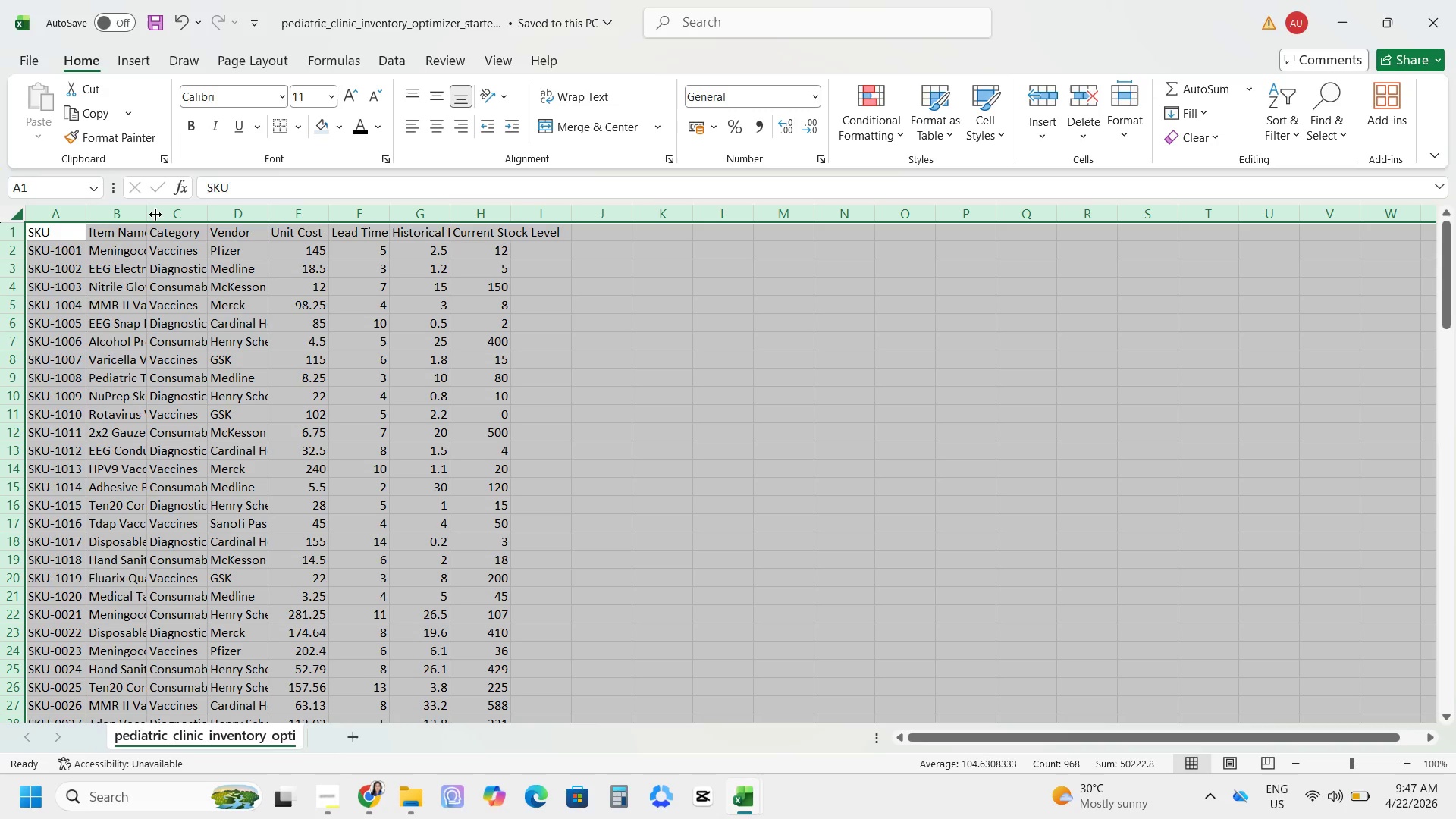 
double_click([155, 215])
 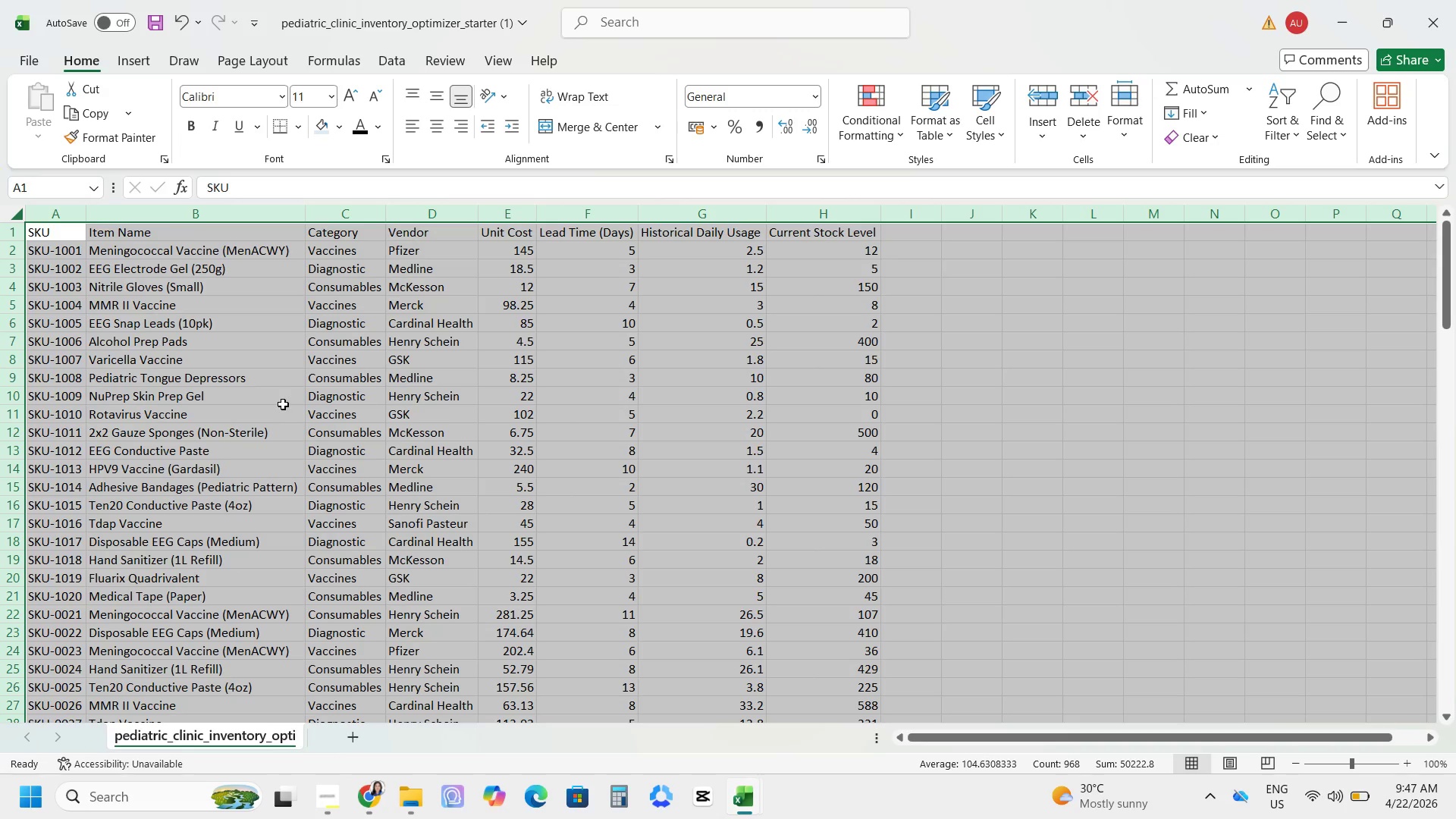 
scroll: coordinate [281, 366], scroll_direction: down, amount: 13.0
 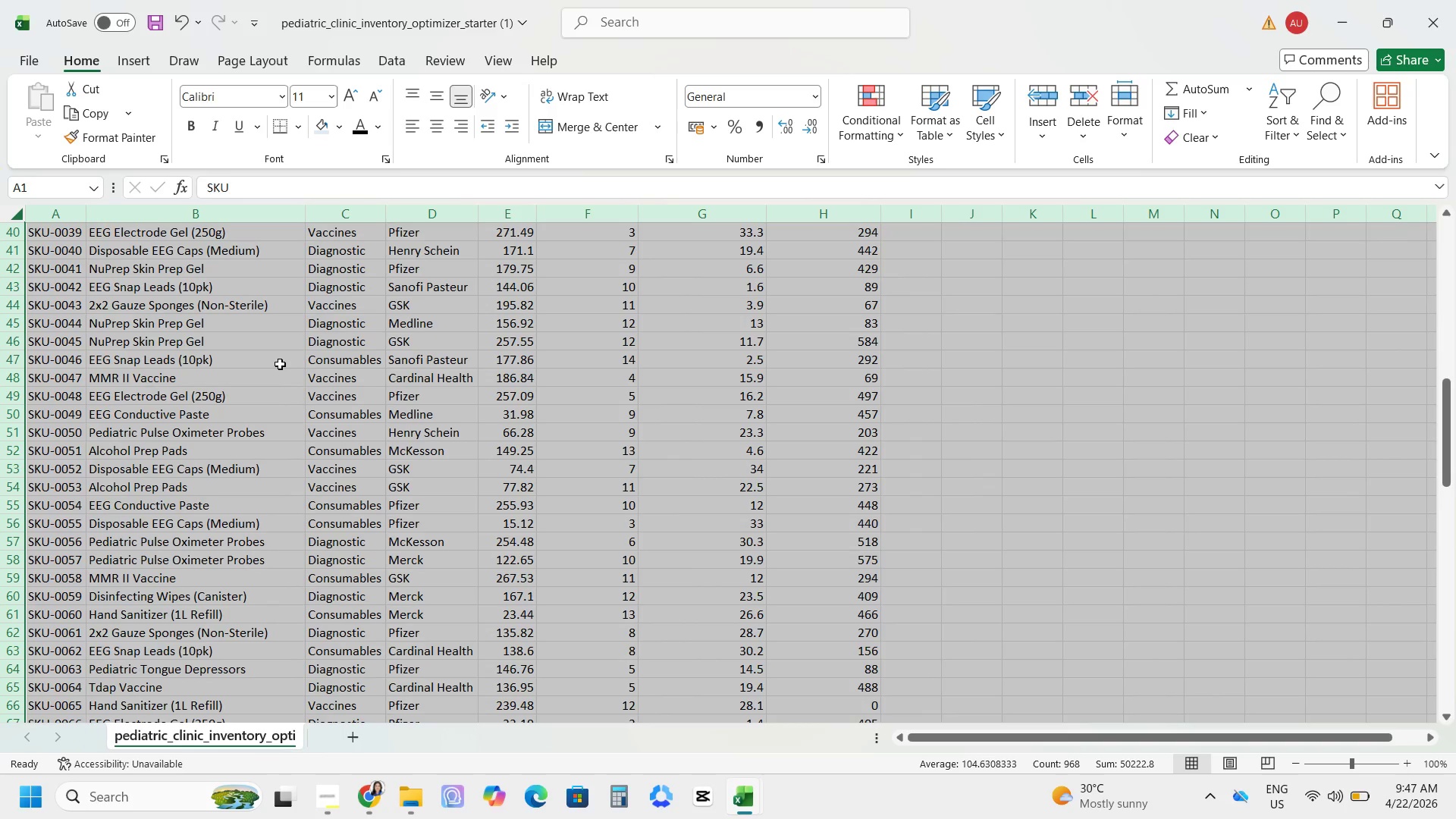 
key(Alt+AltLeft)
 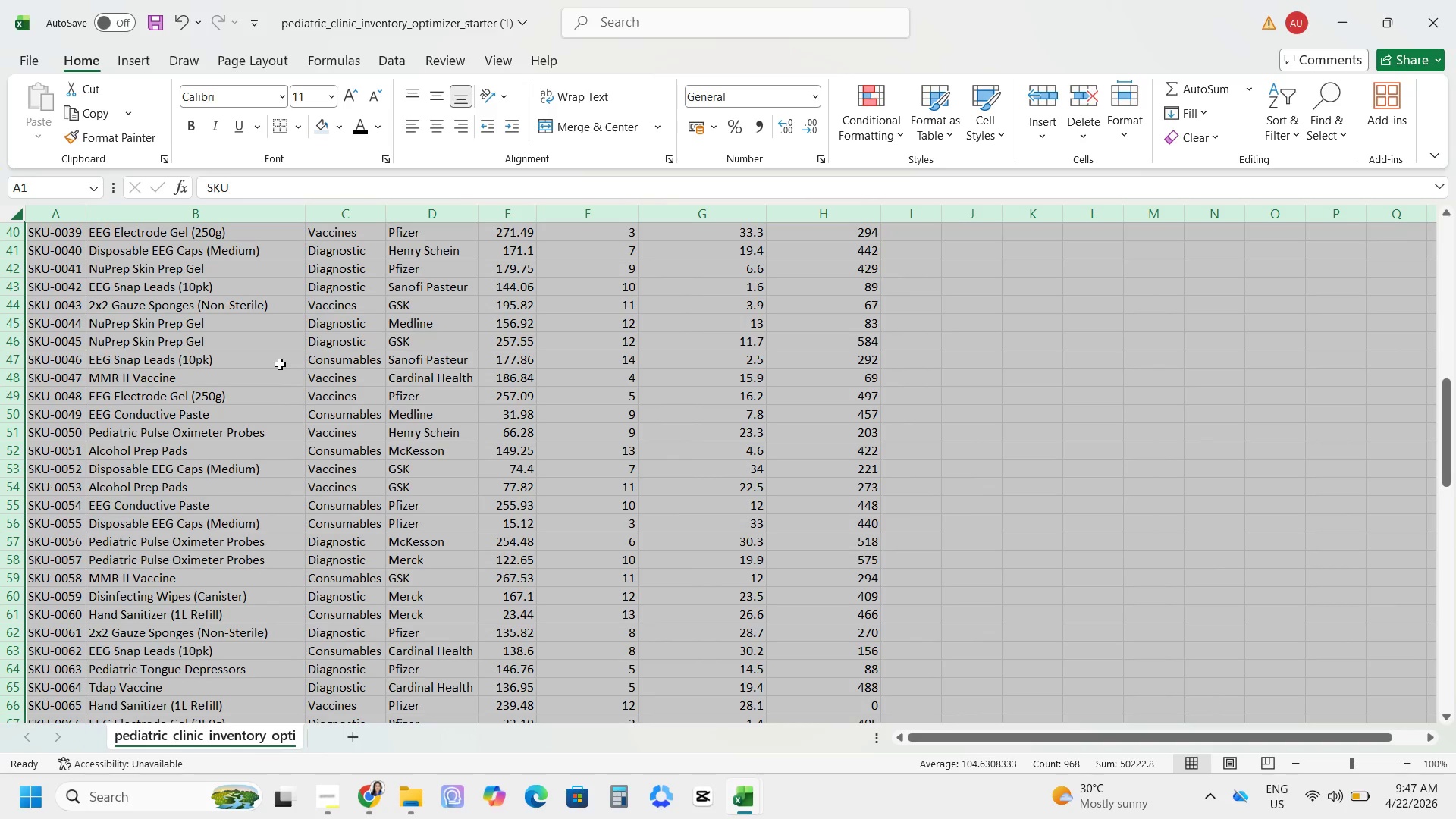 
key(Alt+Tab)
 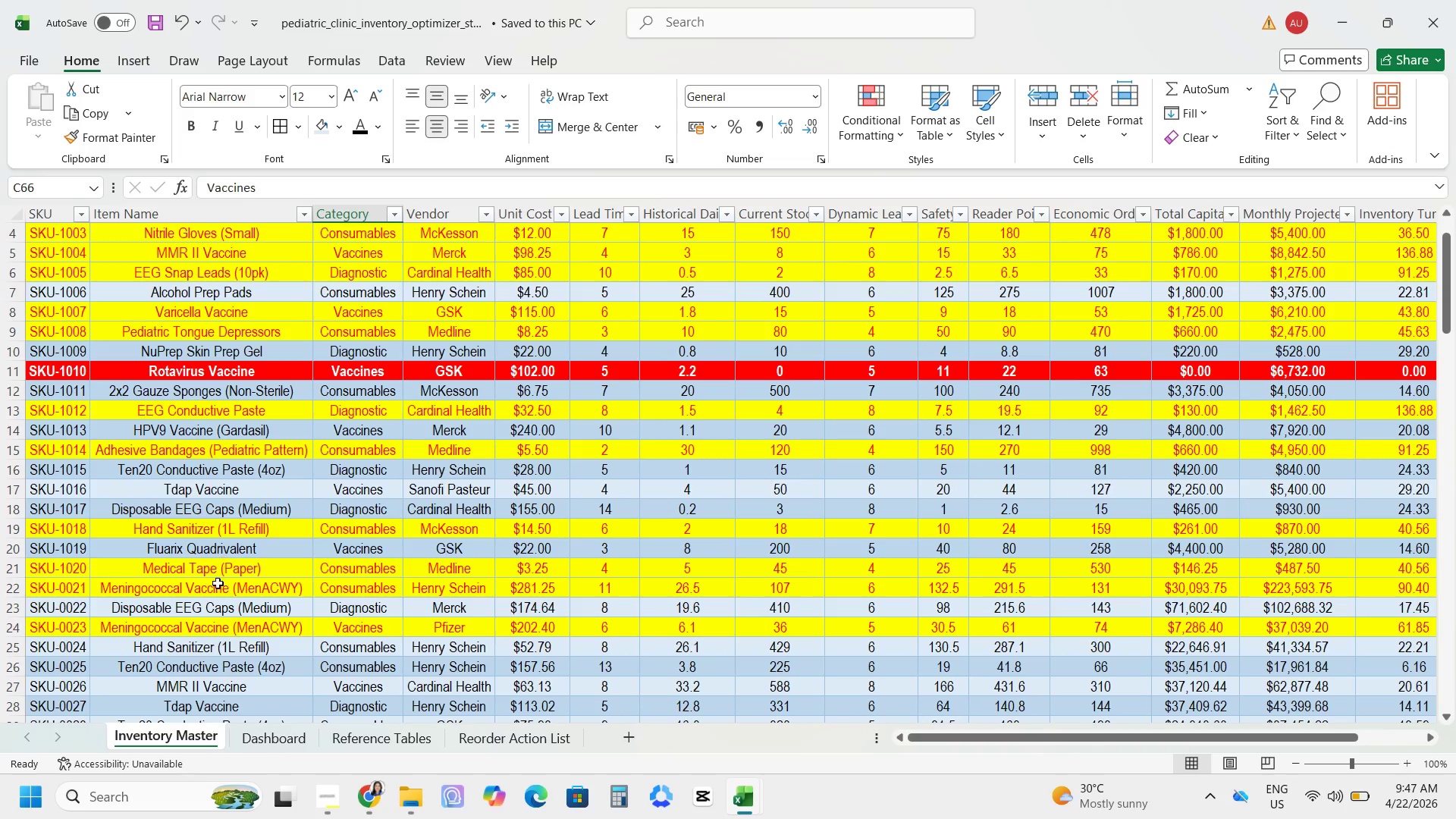 
key(Alt+AltLeft)
 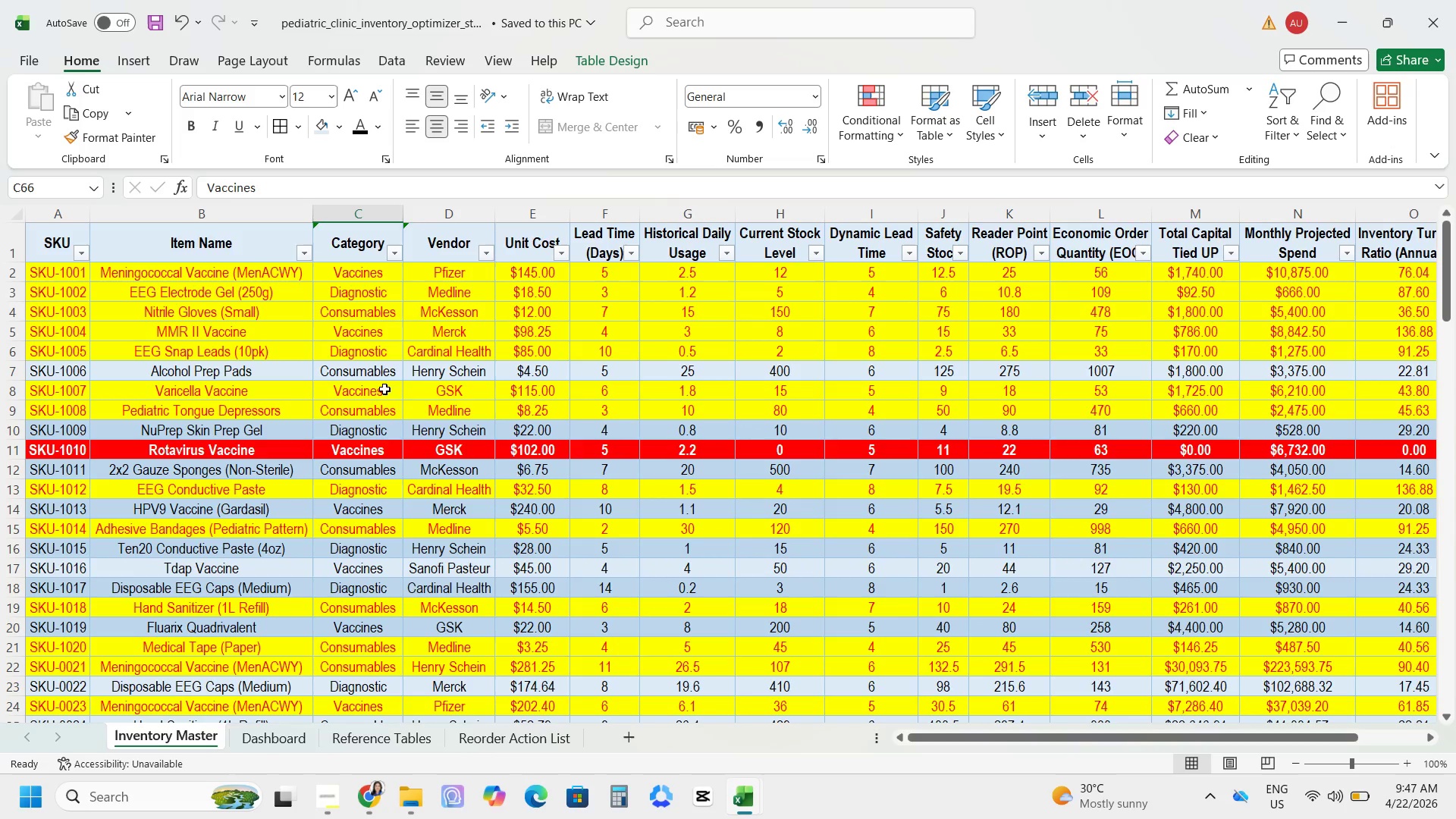 
key(Alt+Tab)
 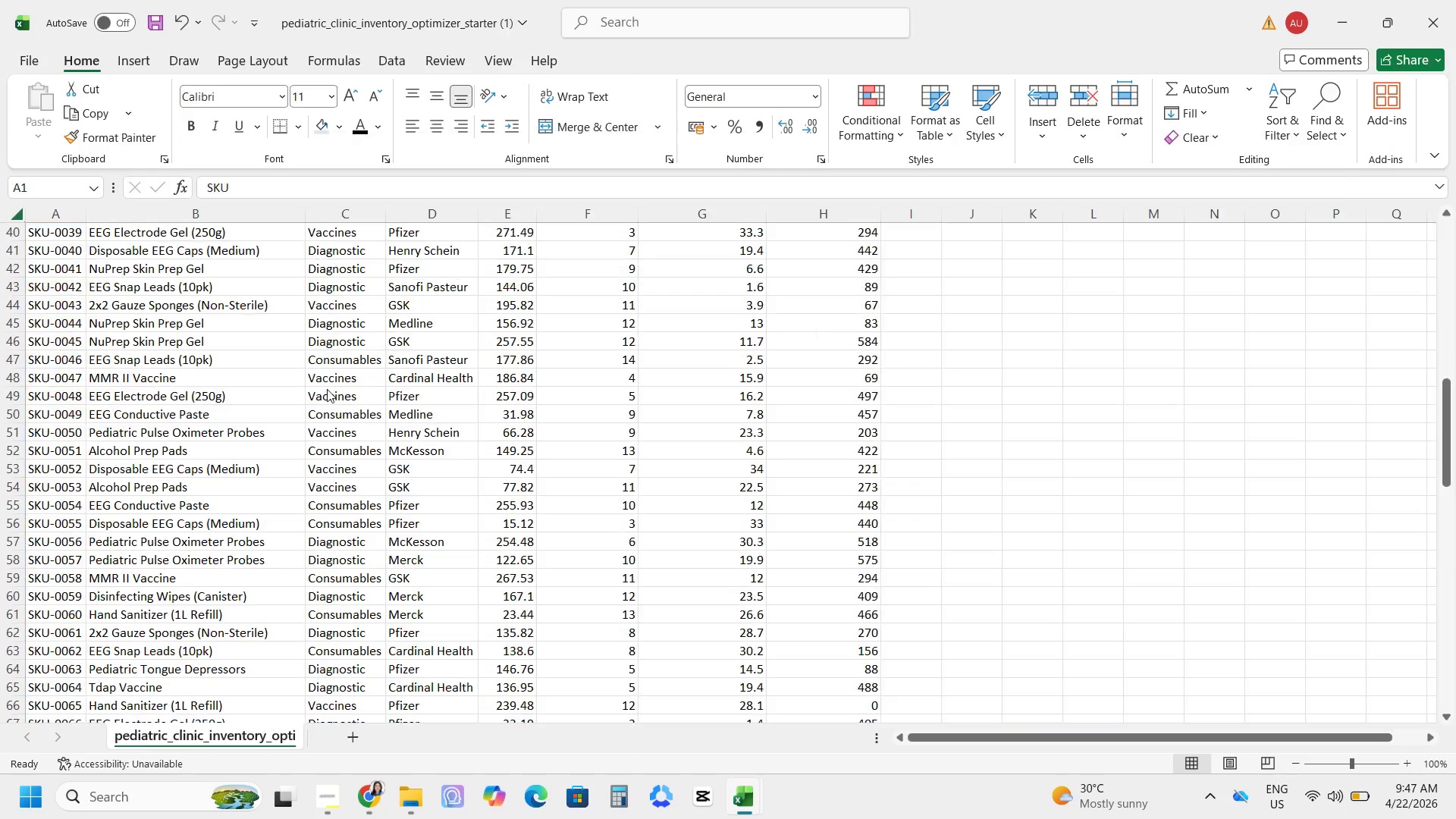 
scroll: coordinate [325, 385], scroll_direction: up, amount: 25.0
 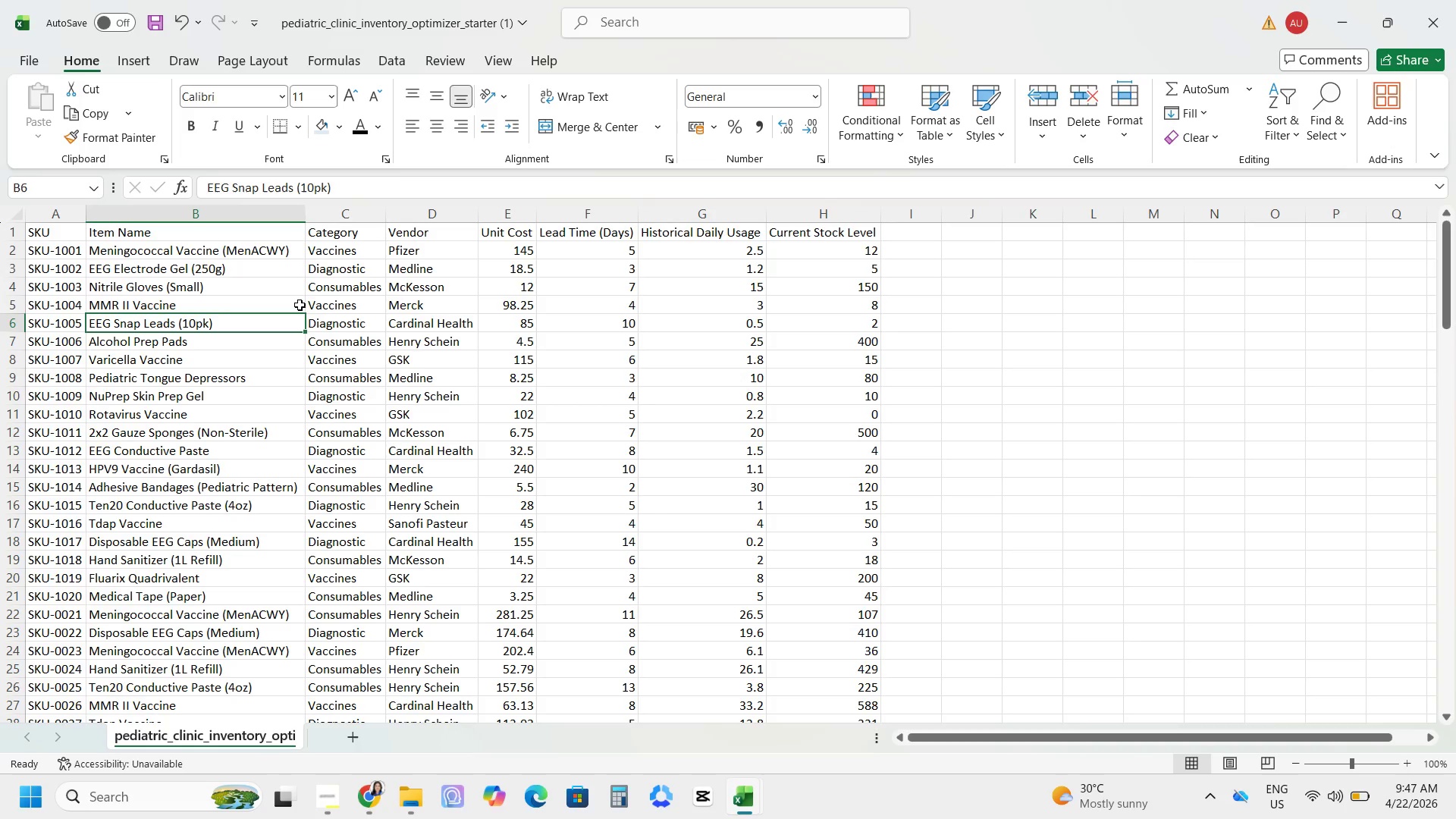 
key(Alt+AltLeft)
 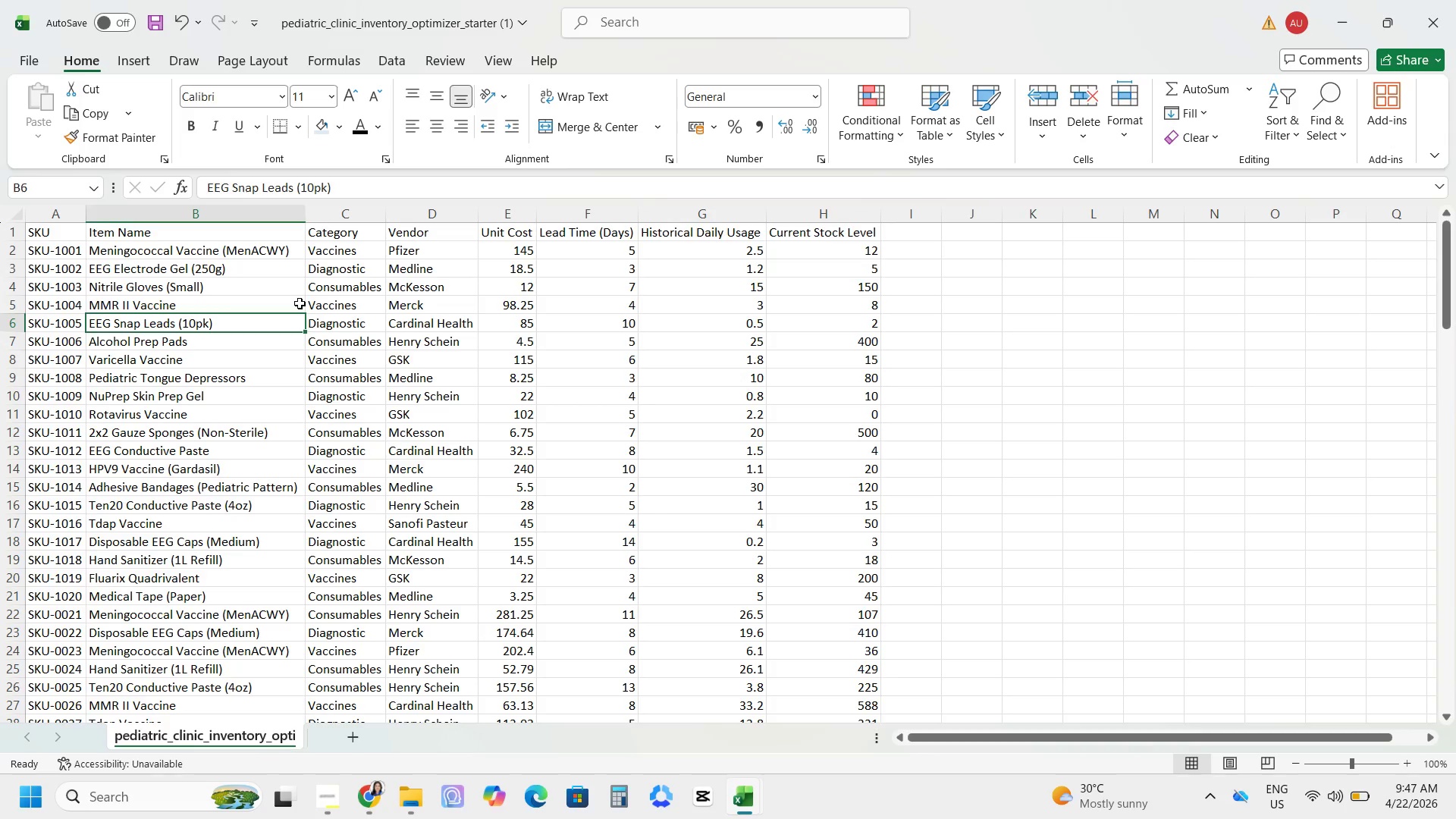 
key(Alt+Tab)
 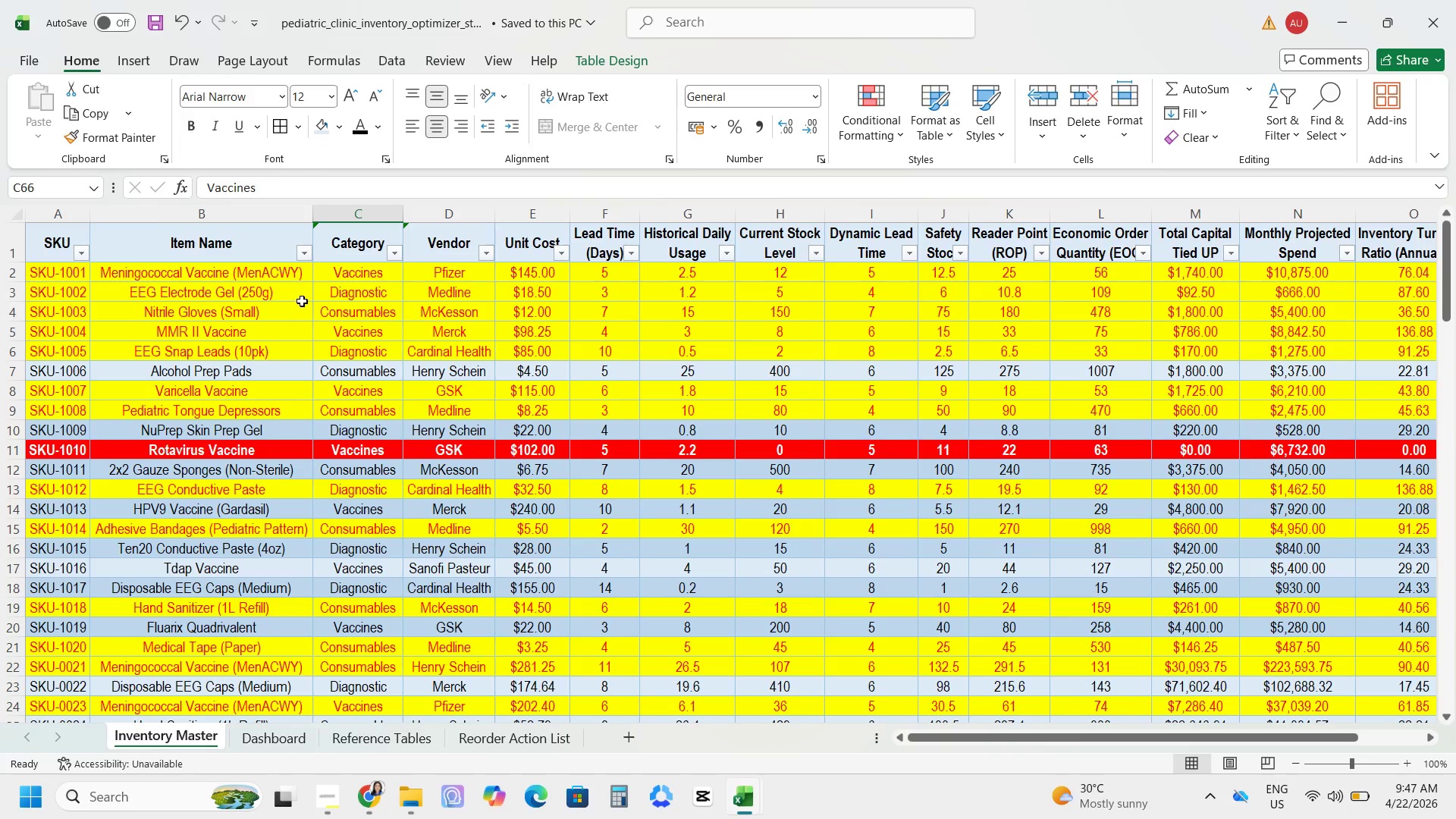 
scroll: coordinate [302, 300], scroll_direction: up, amount: 3.0
 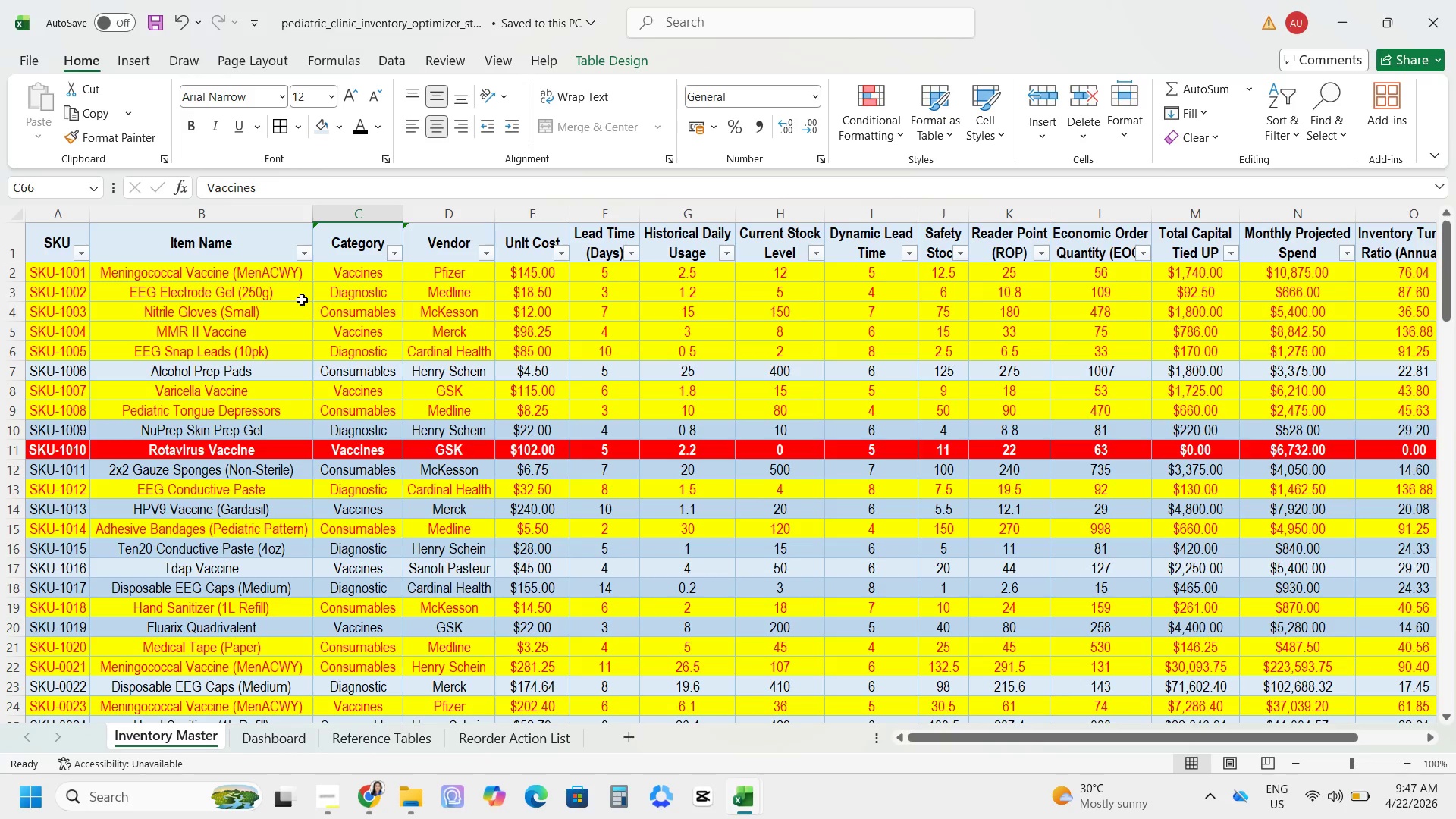 
key(Alt+AltLeft)
 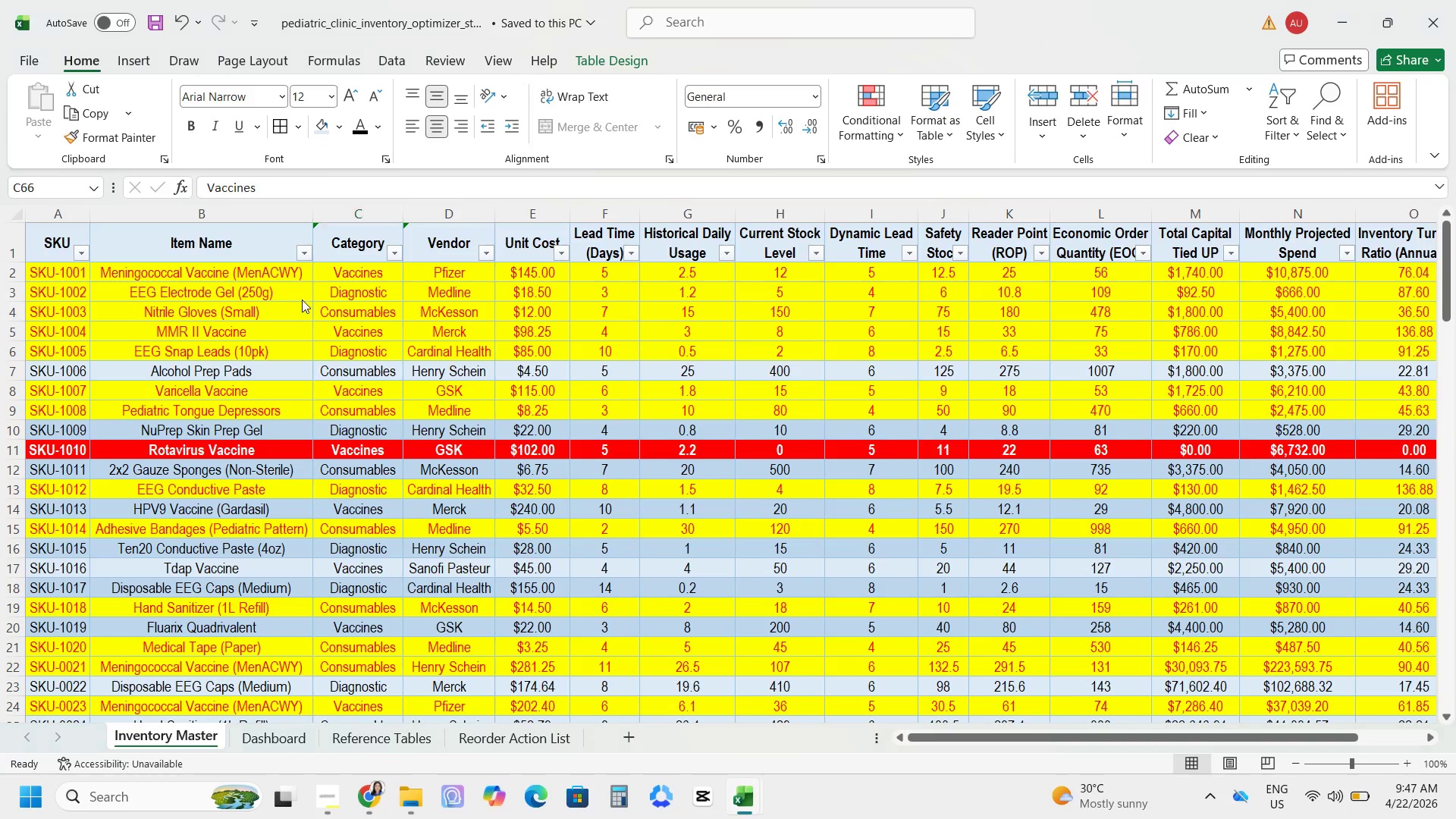 
key(Alt+Tab)
 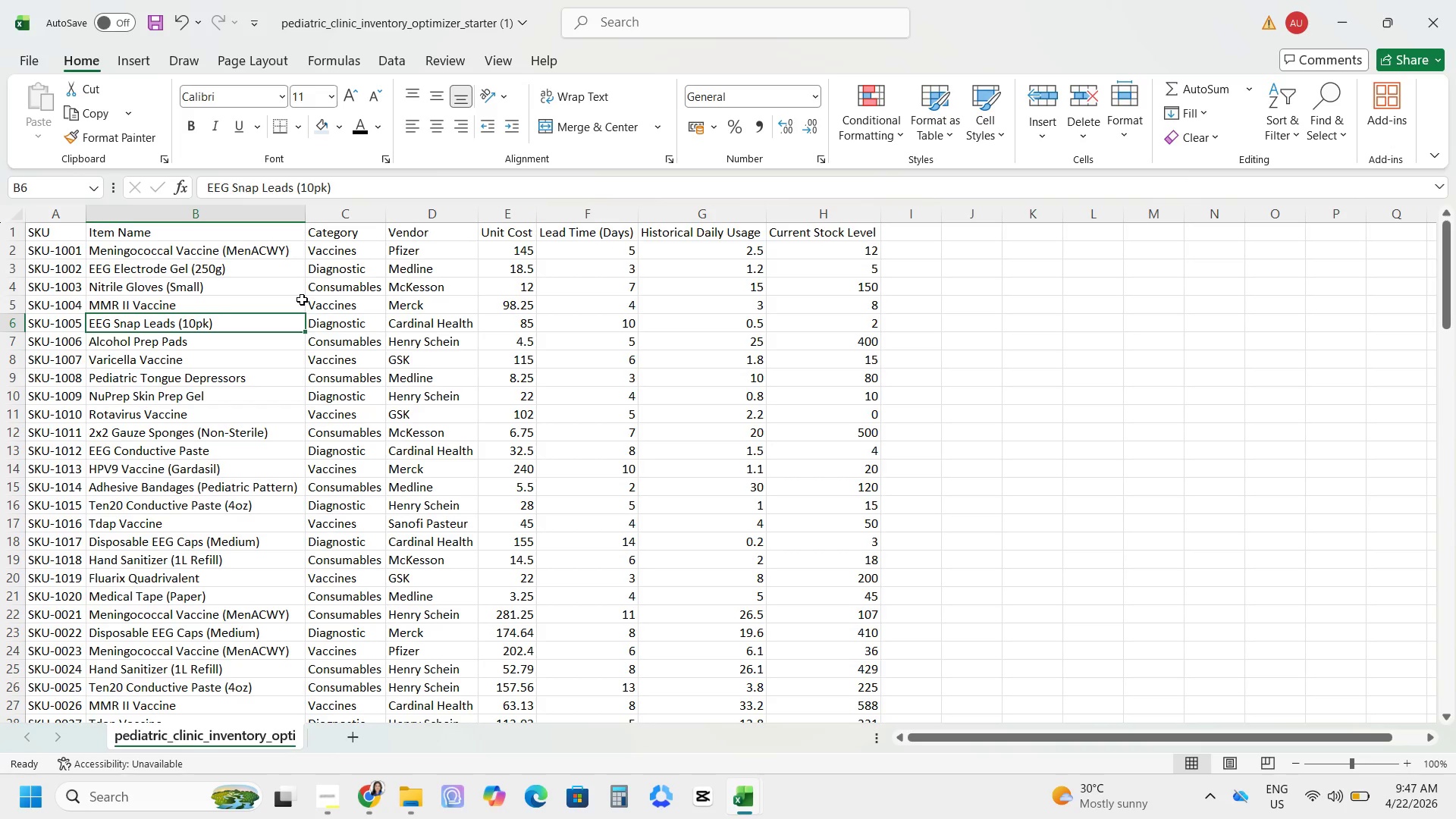 
key(Alt+AltLeft)
 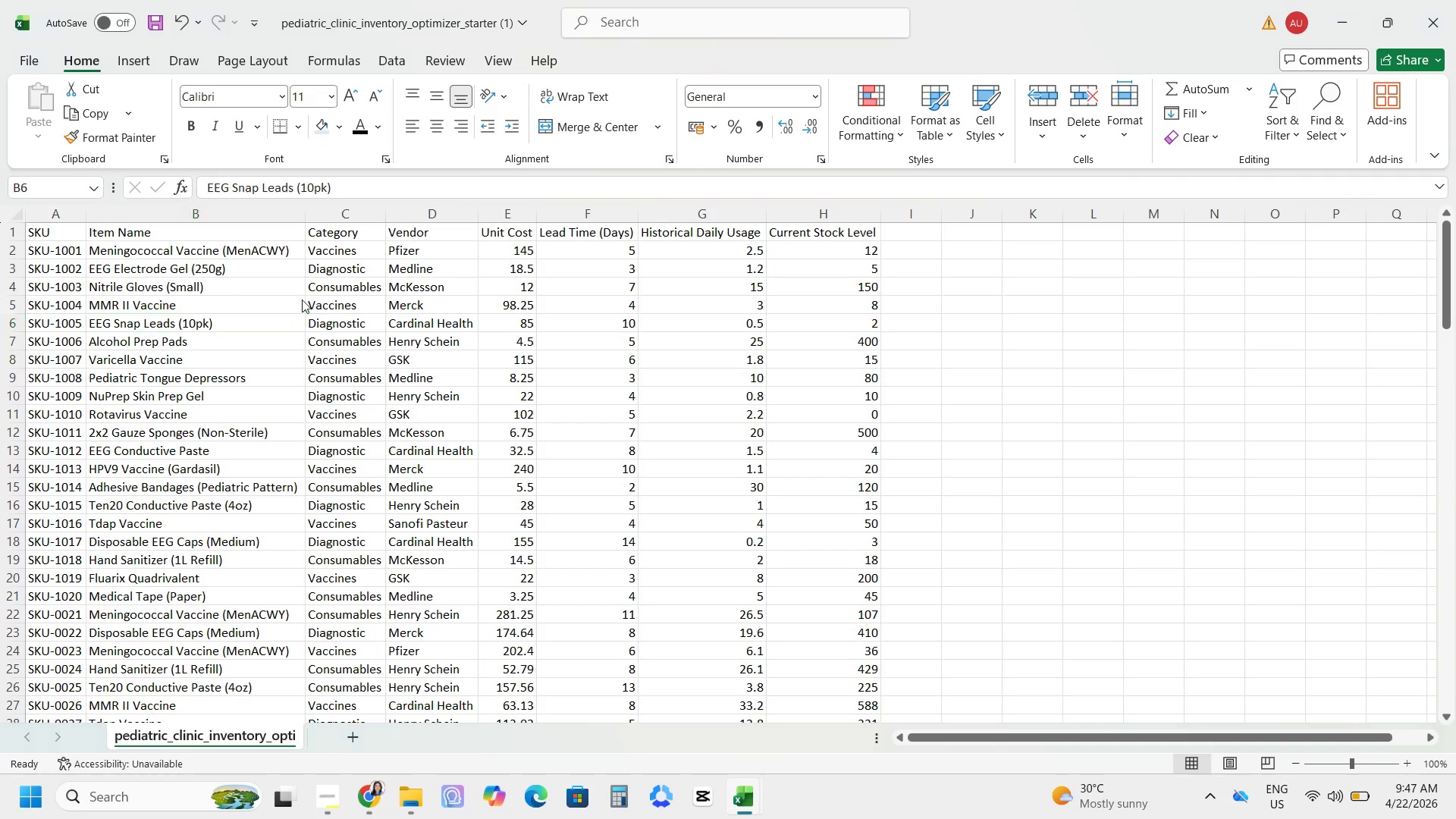 
key(Alt+Tab)
 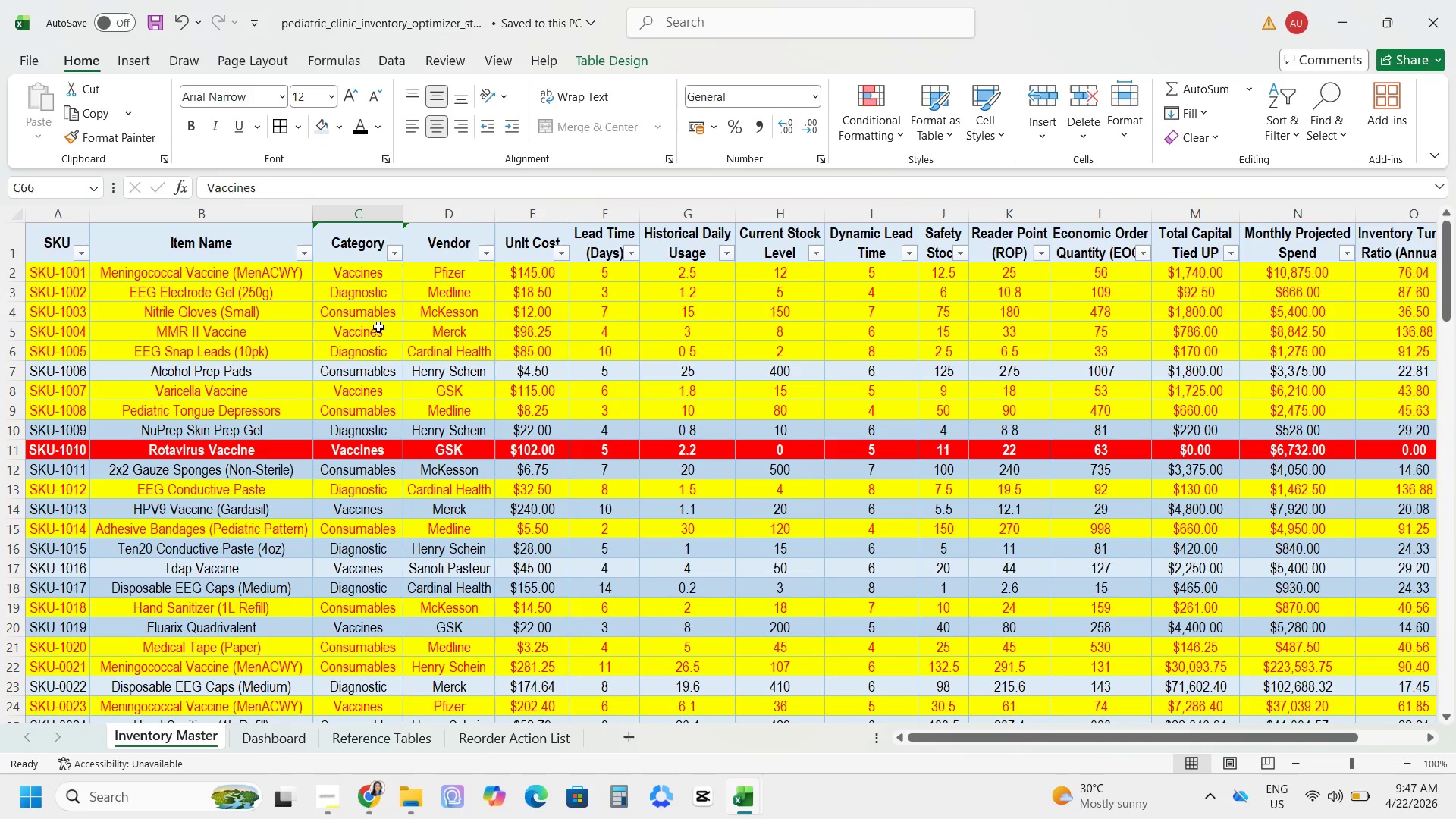 
left_click([379, 307])
 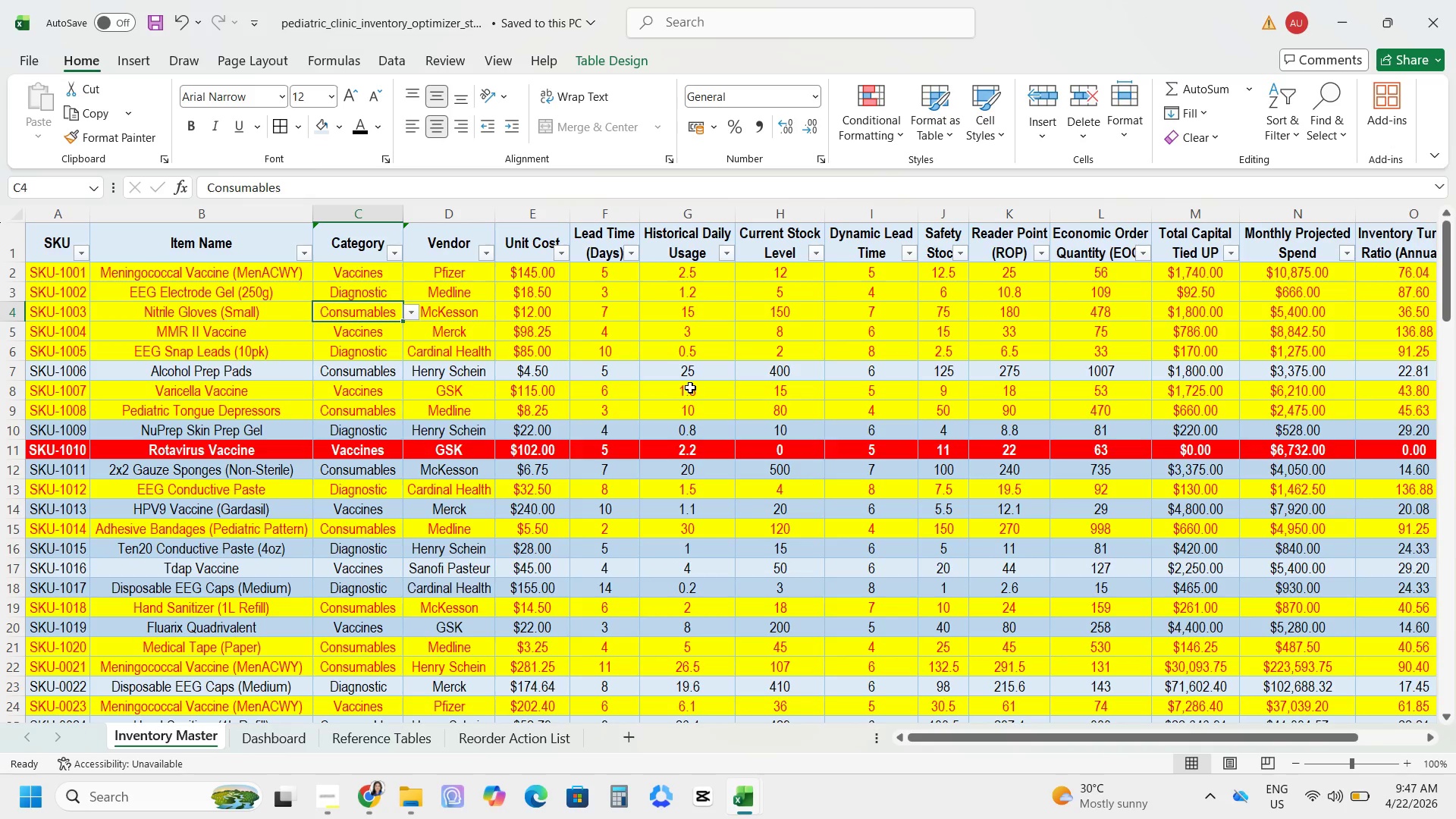 
key(ArrowDown)
 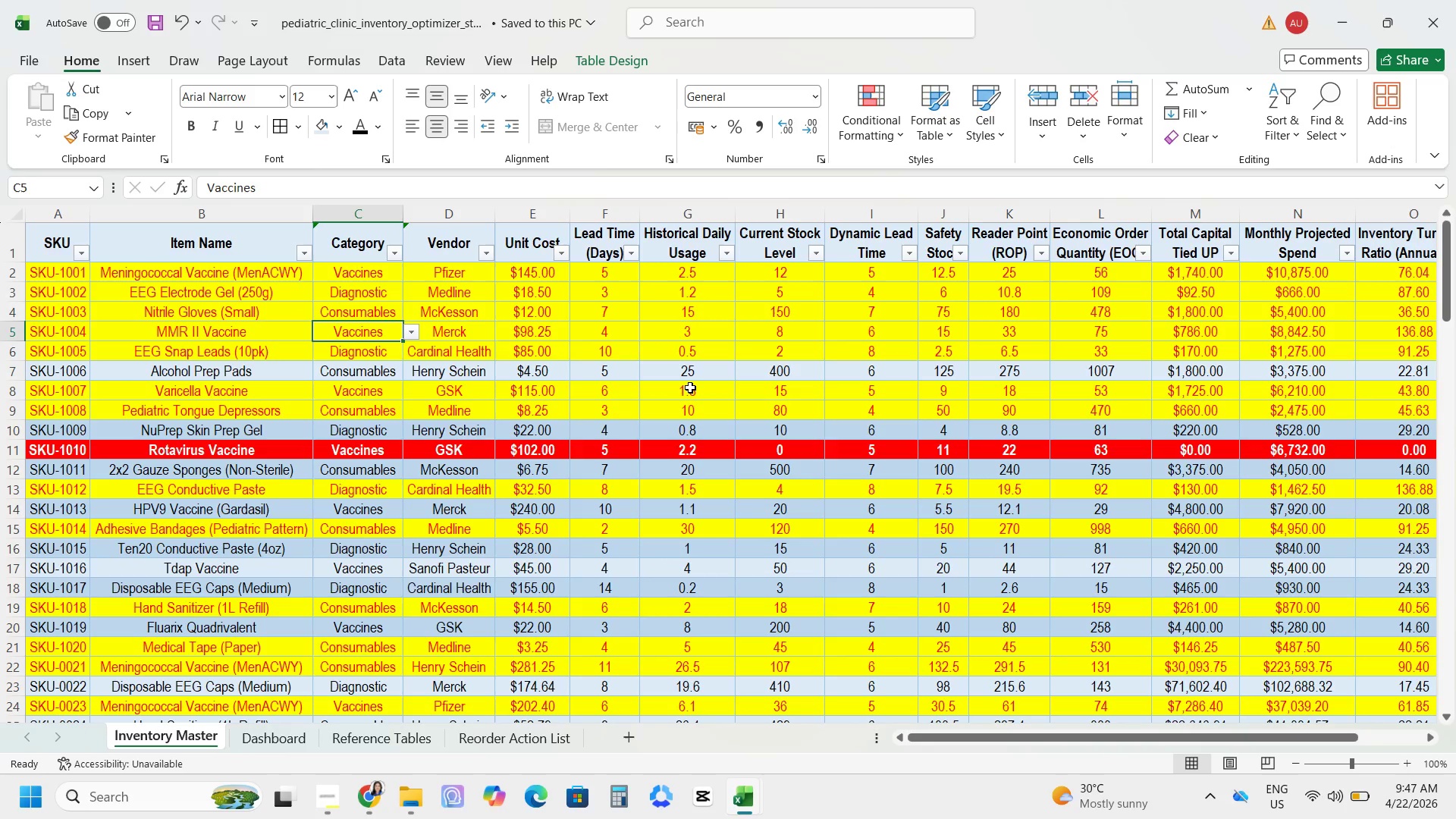 
key(Alt+AltLeft)
 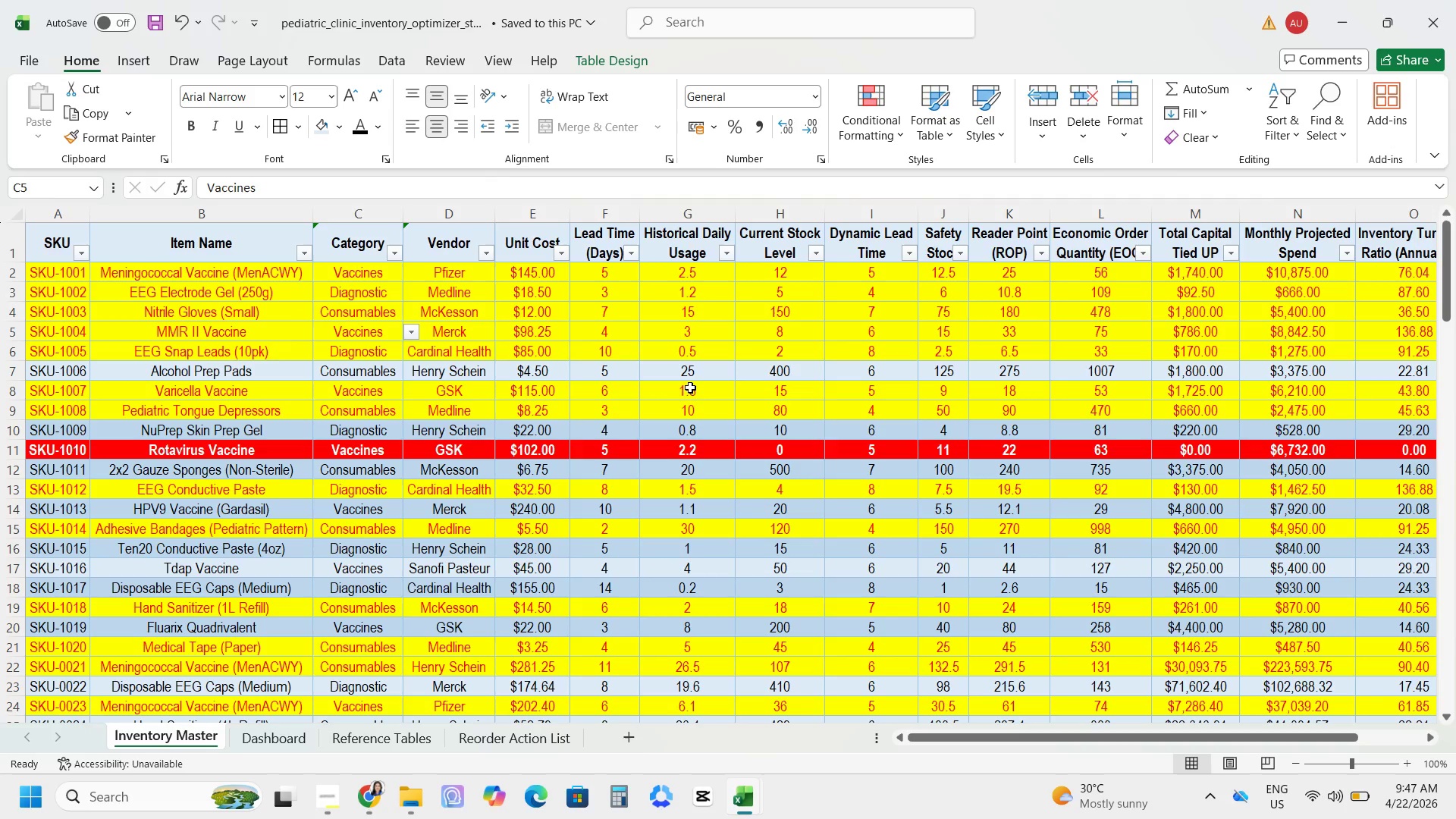 
key(Alt+Tab)
 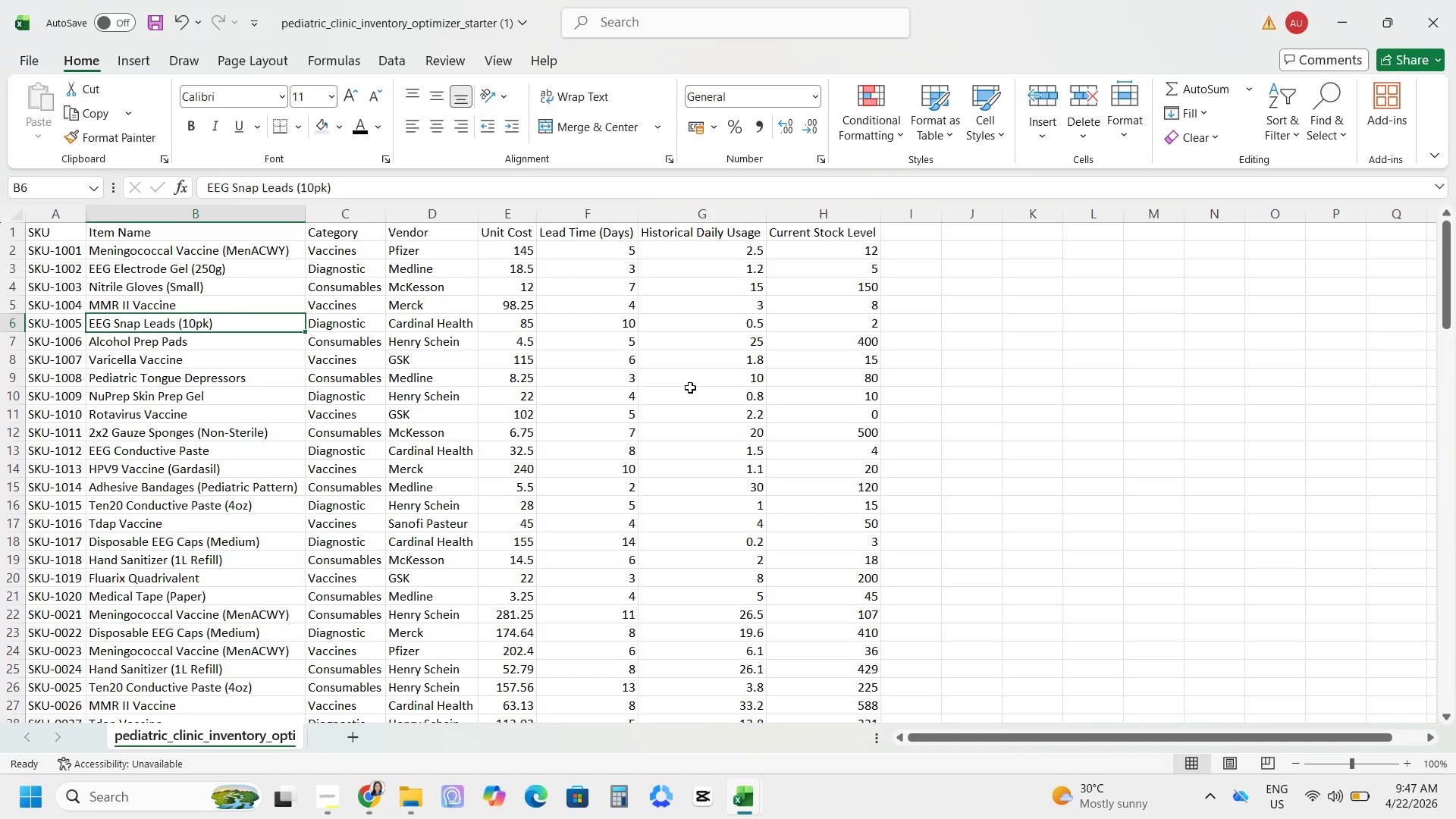 
key(Alt+AltLeft)
 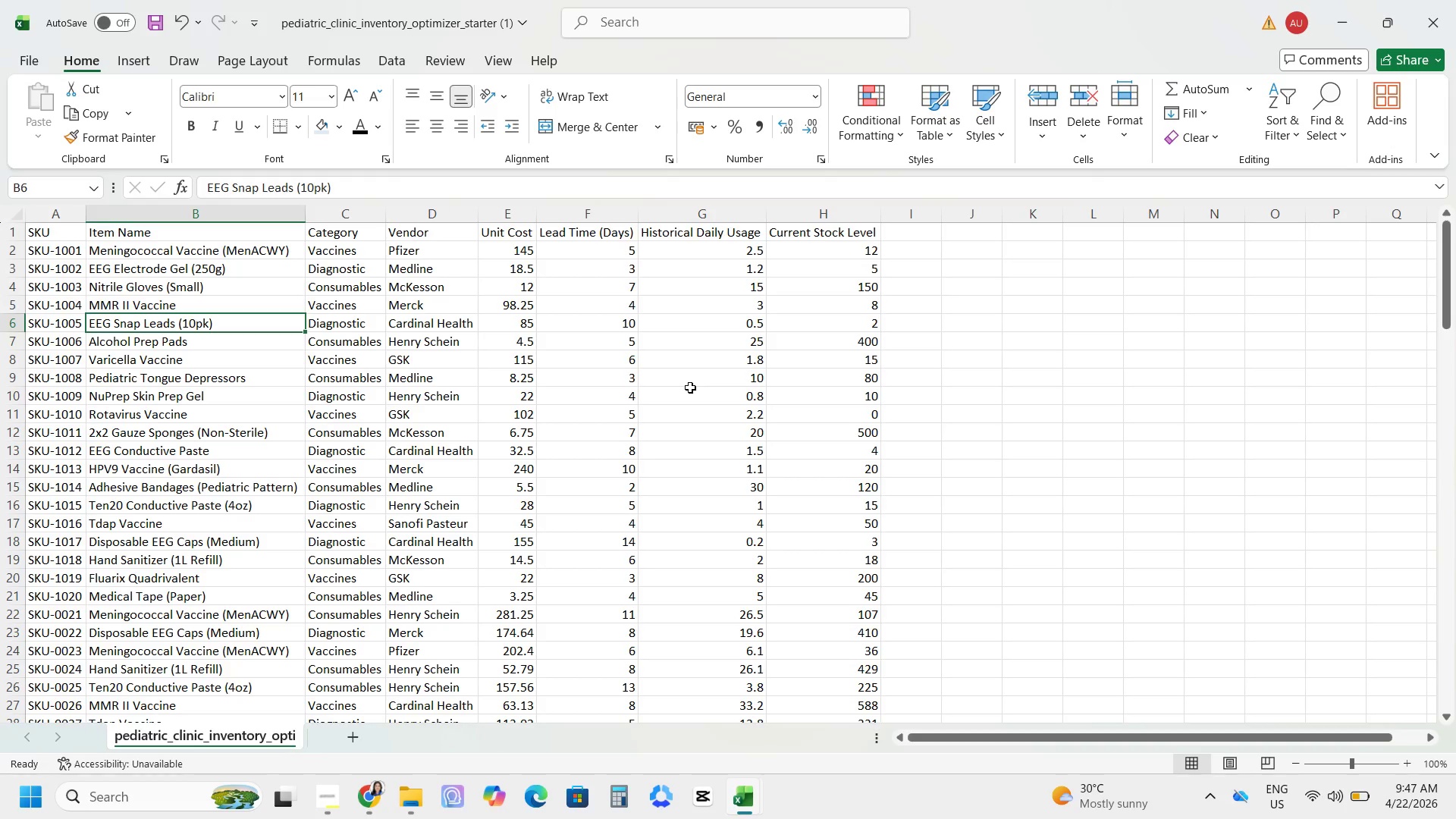 
key(Alt+Tab)
 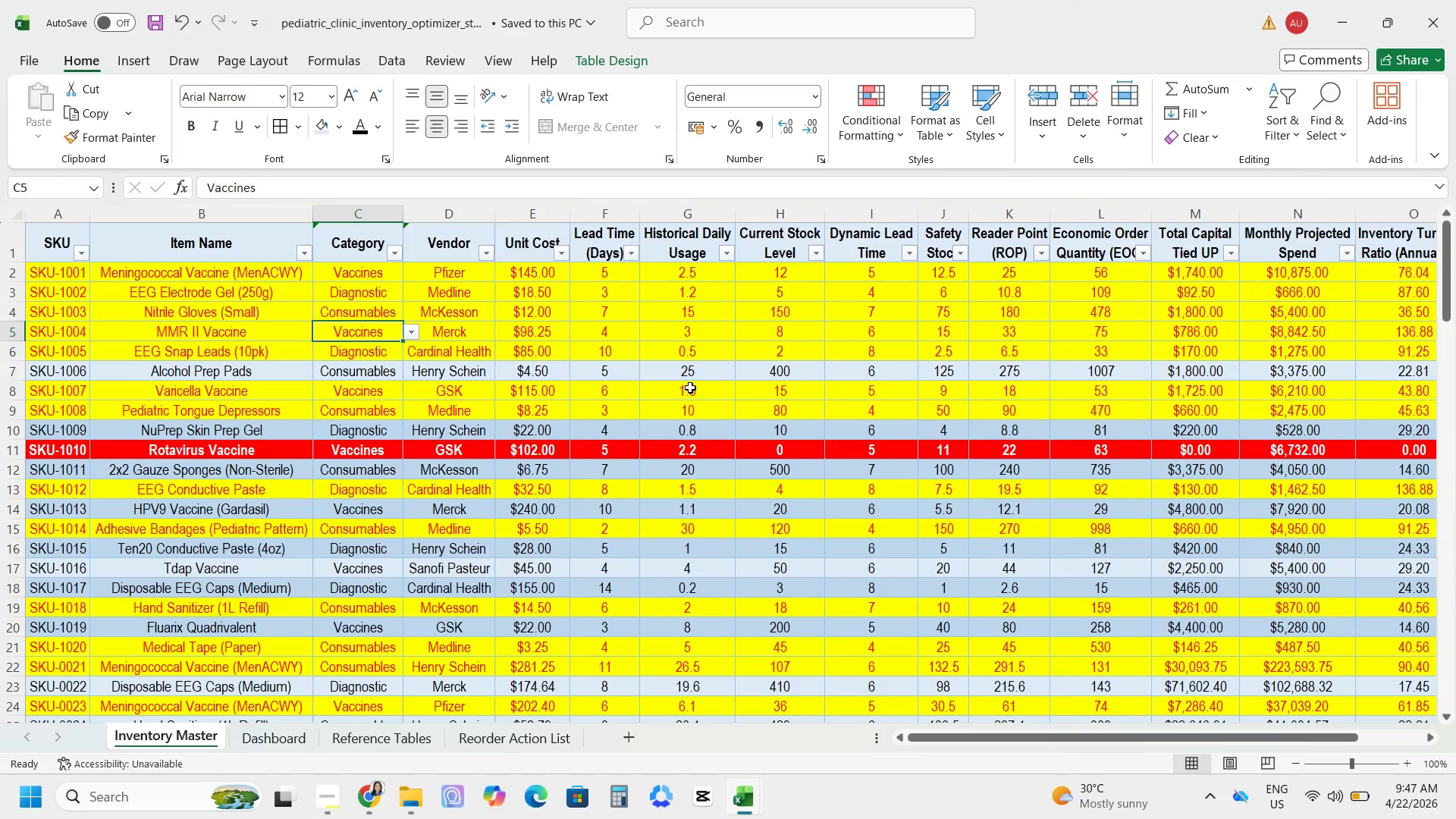 
key(ArrowDown)
 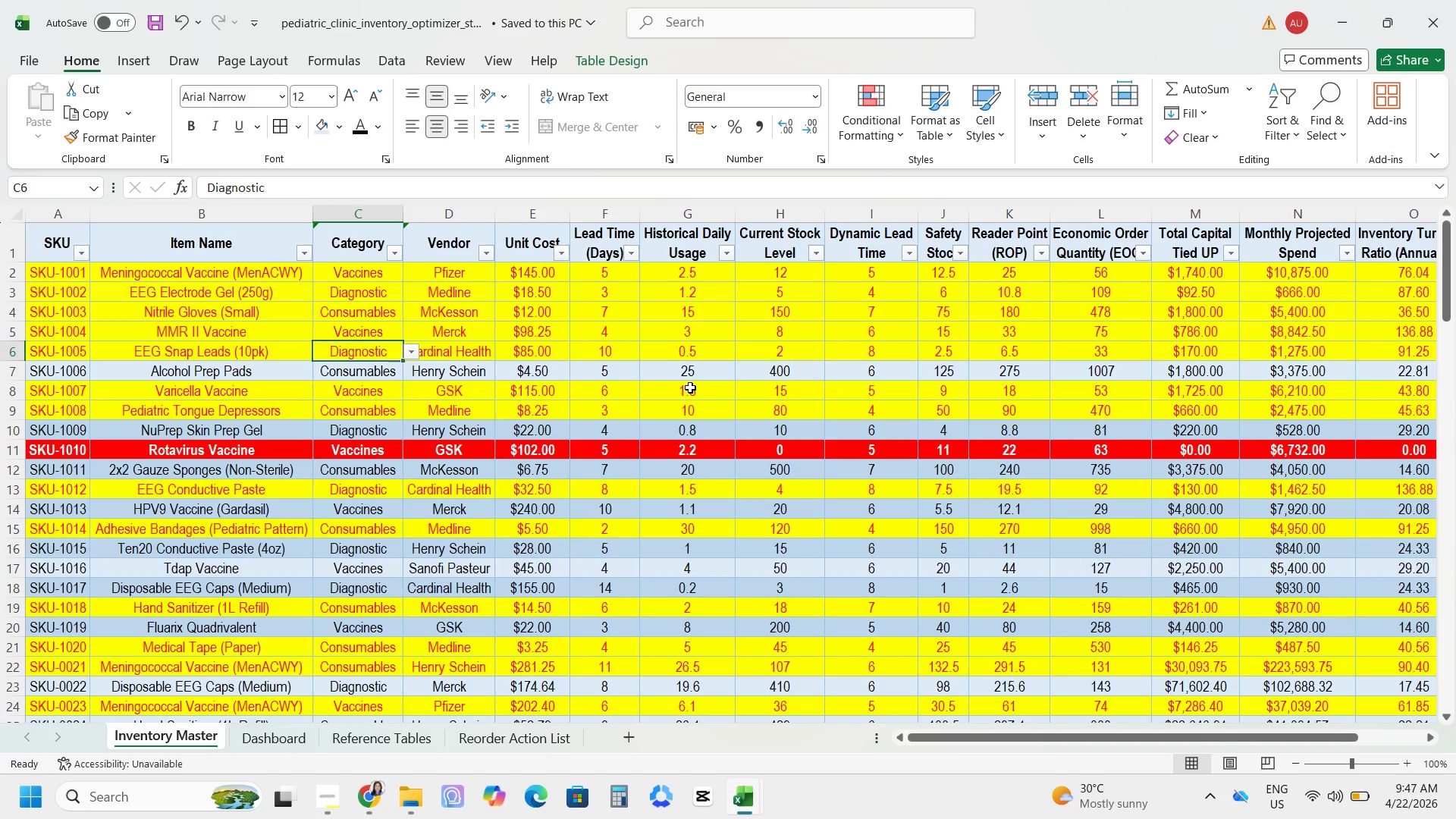 
key(Alt+AltLeft)
 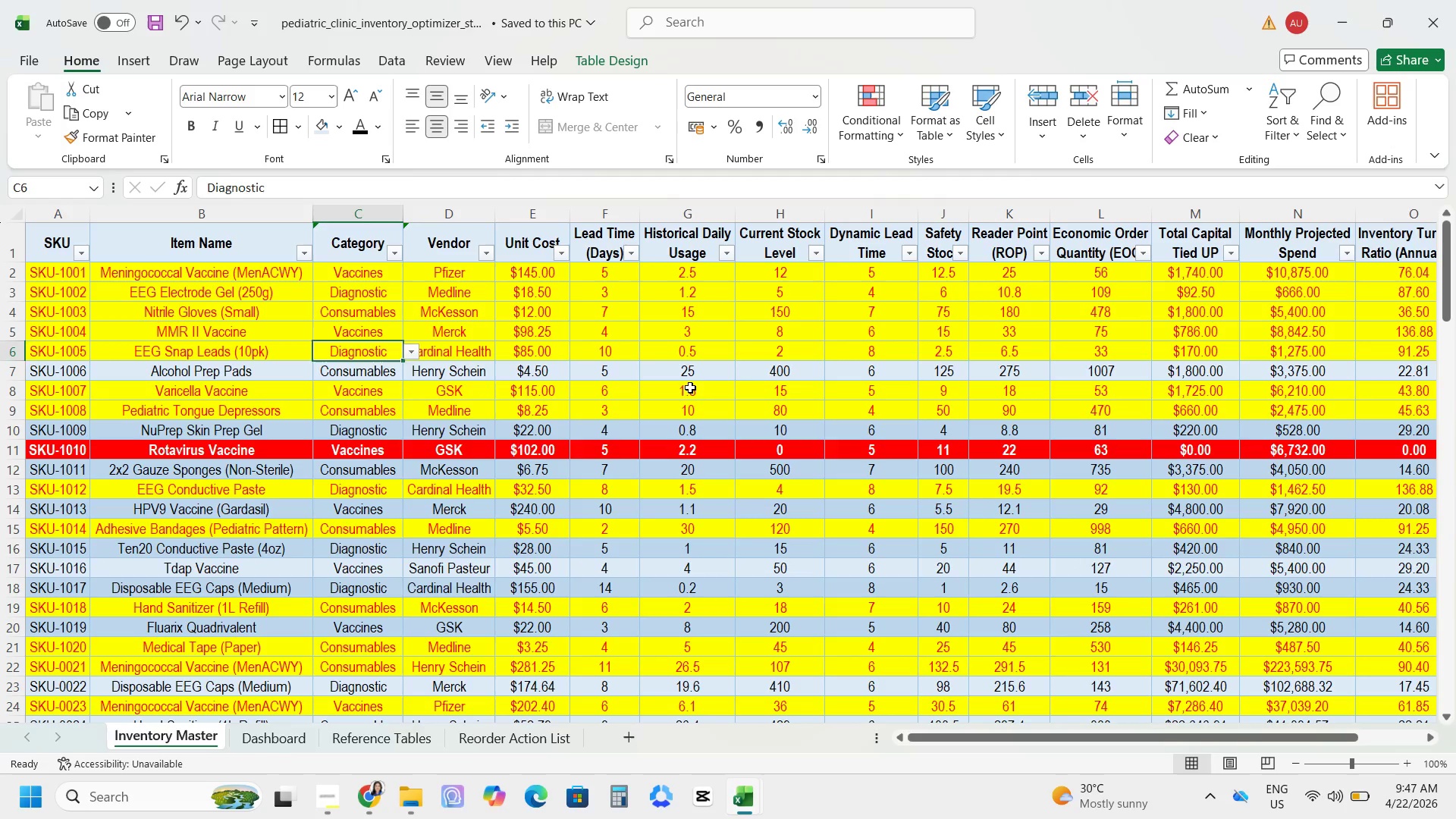 
key(Alt+Tab)
 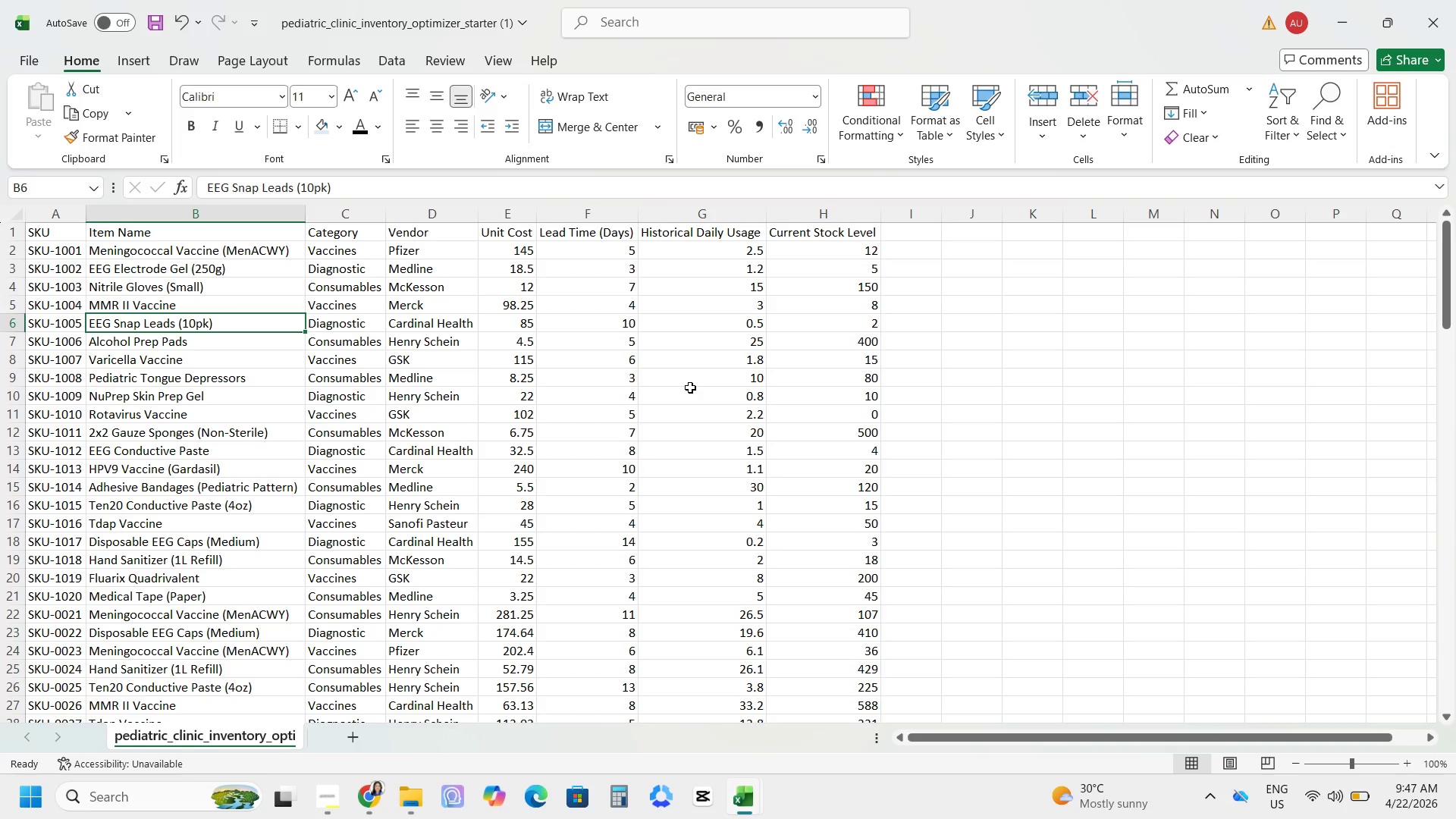 
key(ArrowDown)
 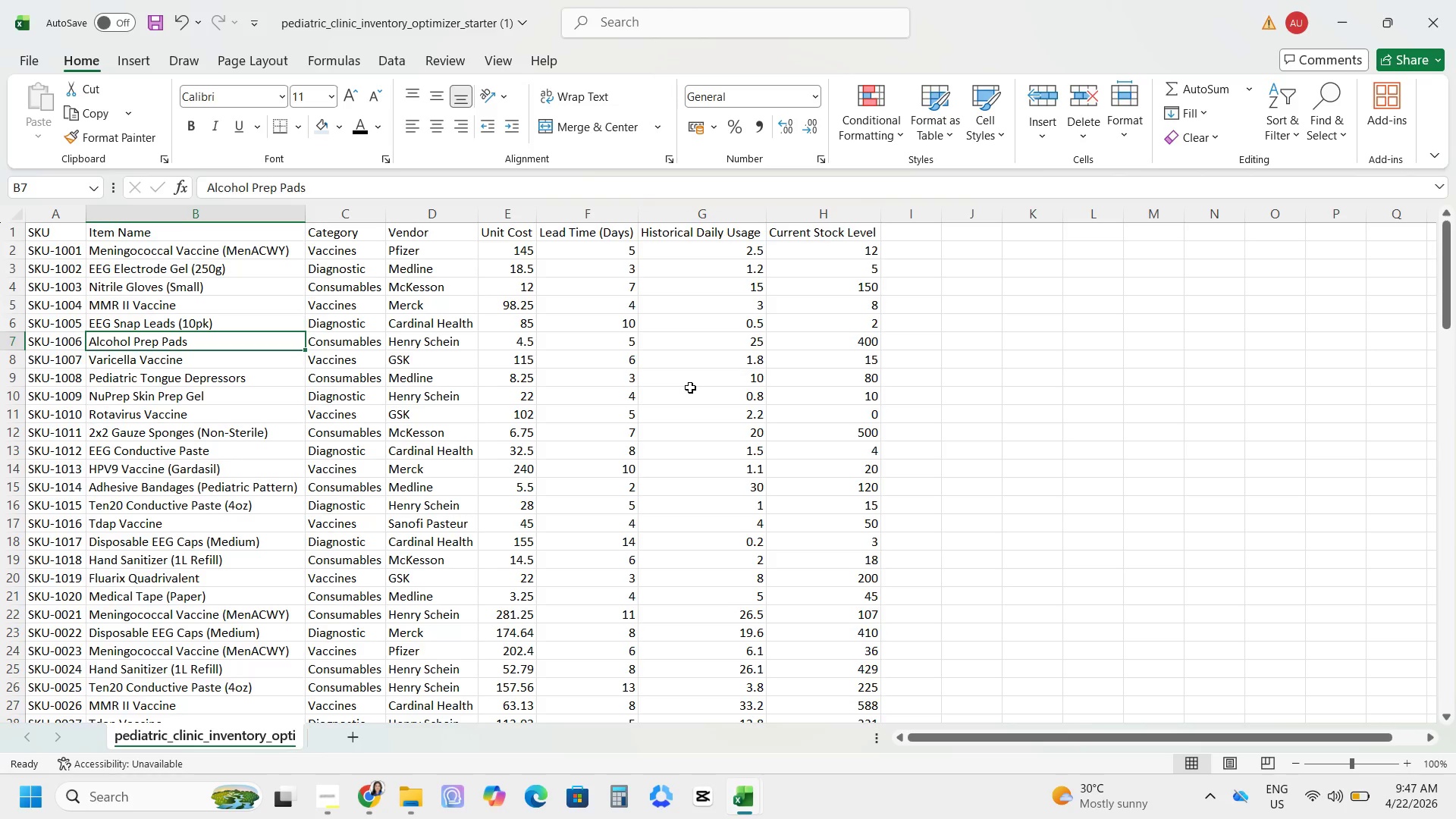 
key(Alt+AltLeft)
 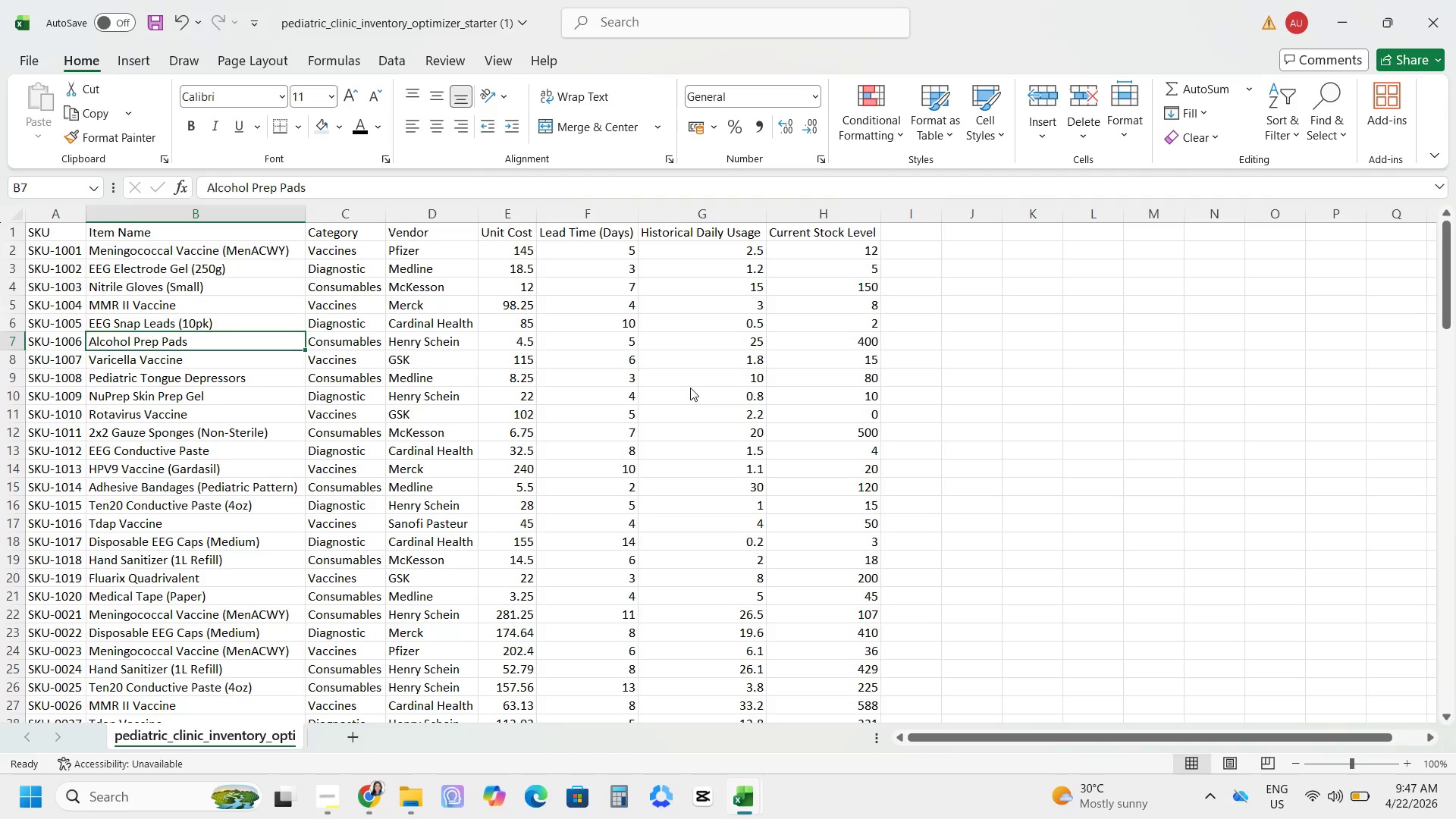 
key(Alt+Tab)
 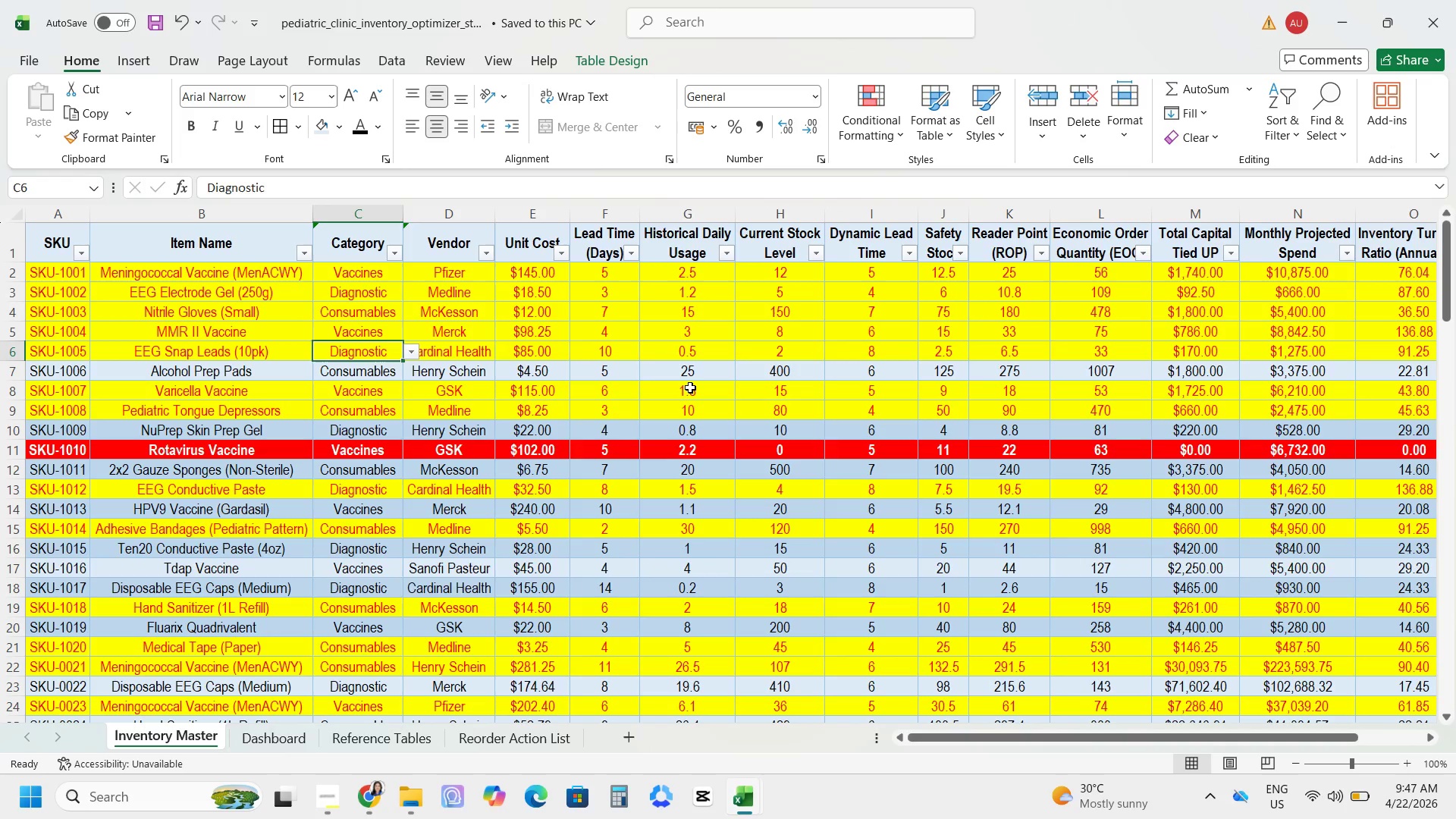 
key(ArrowDown)
 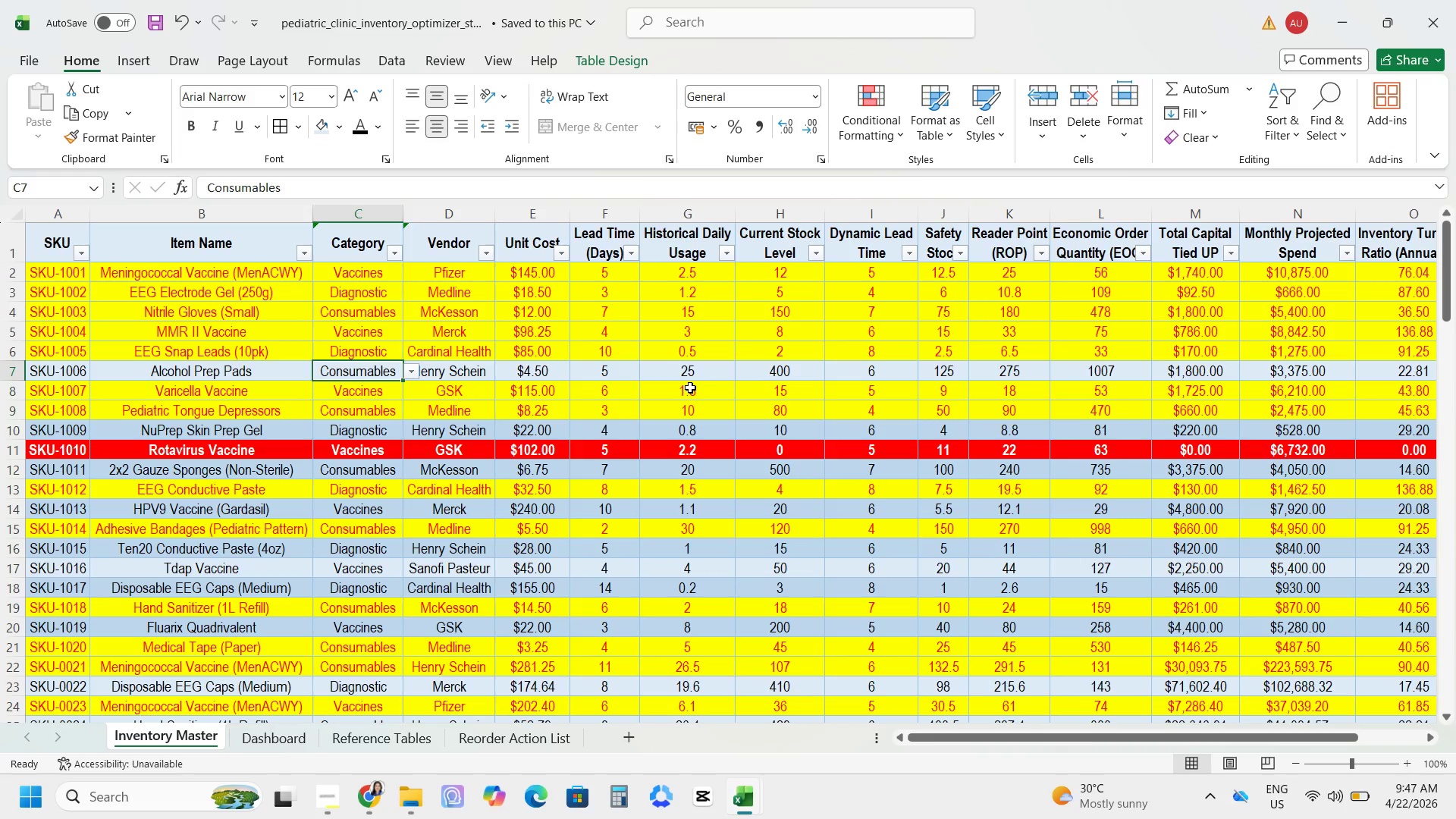 
key(Alt+AltLeft)
 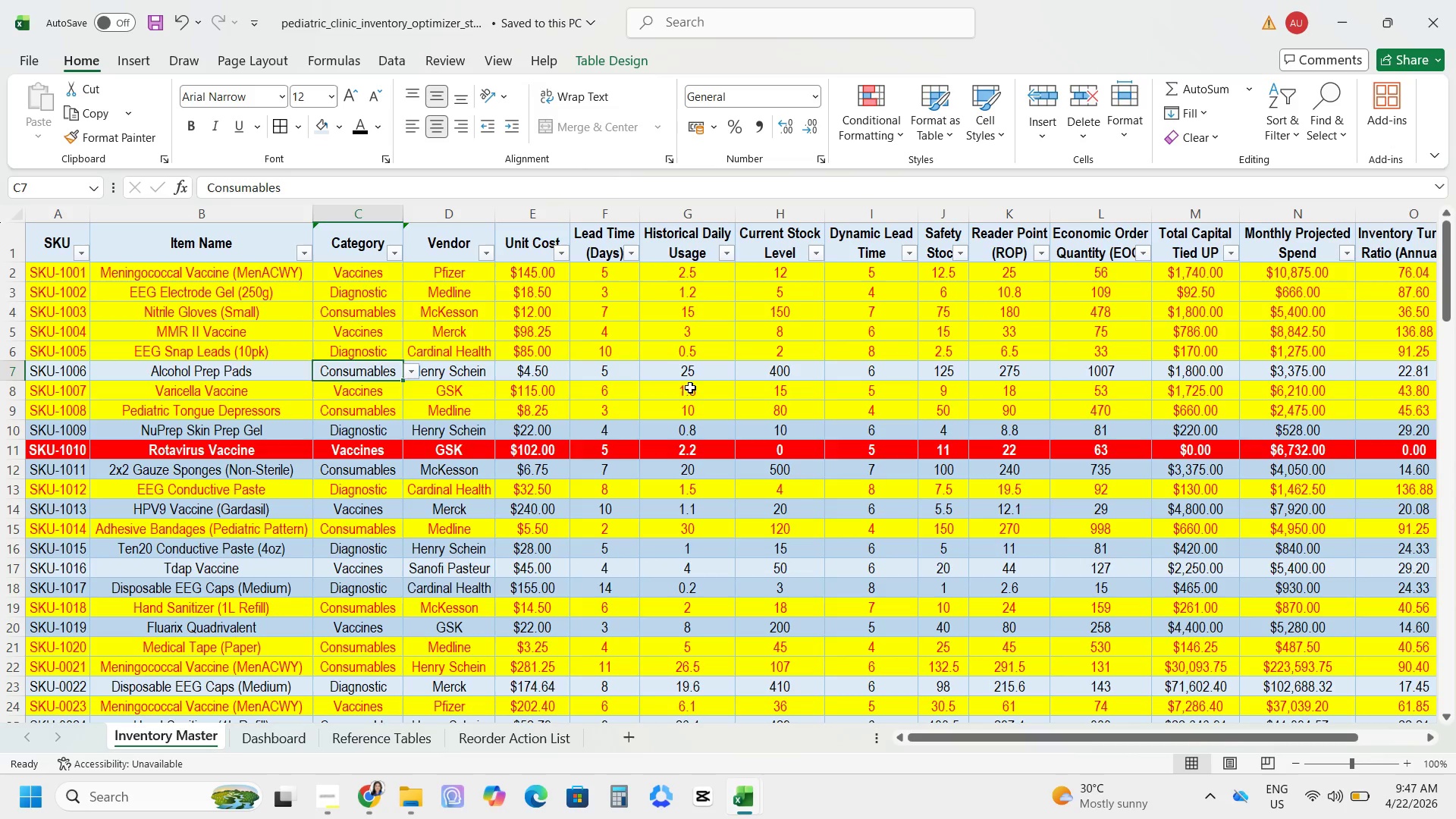 
key(Alt+Tab)
 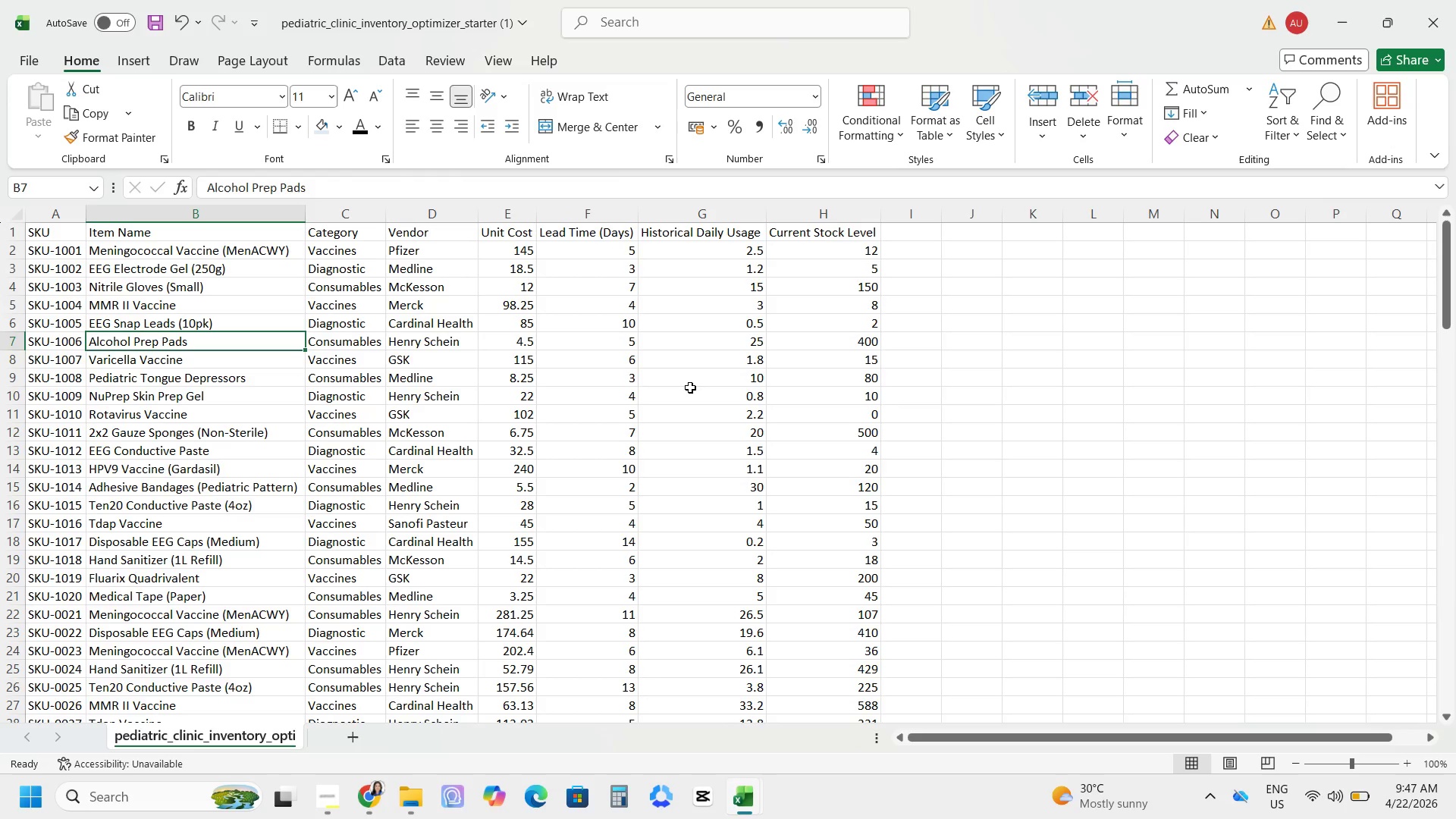 
key(ArrowDown)
 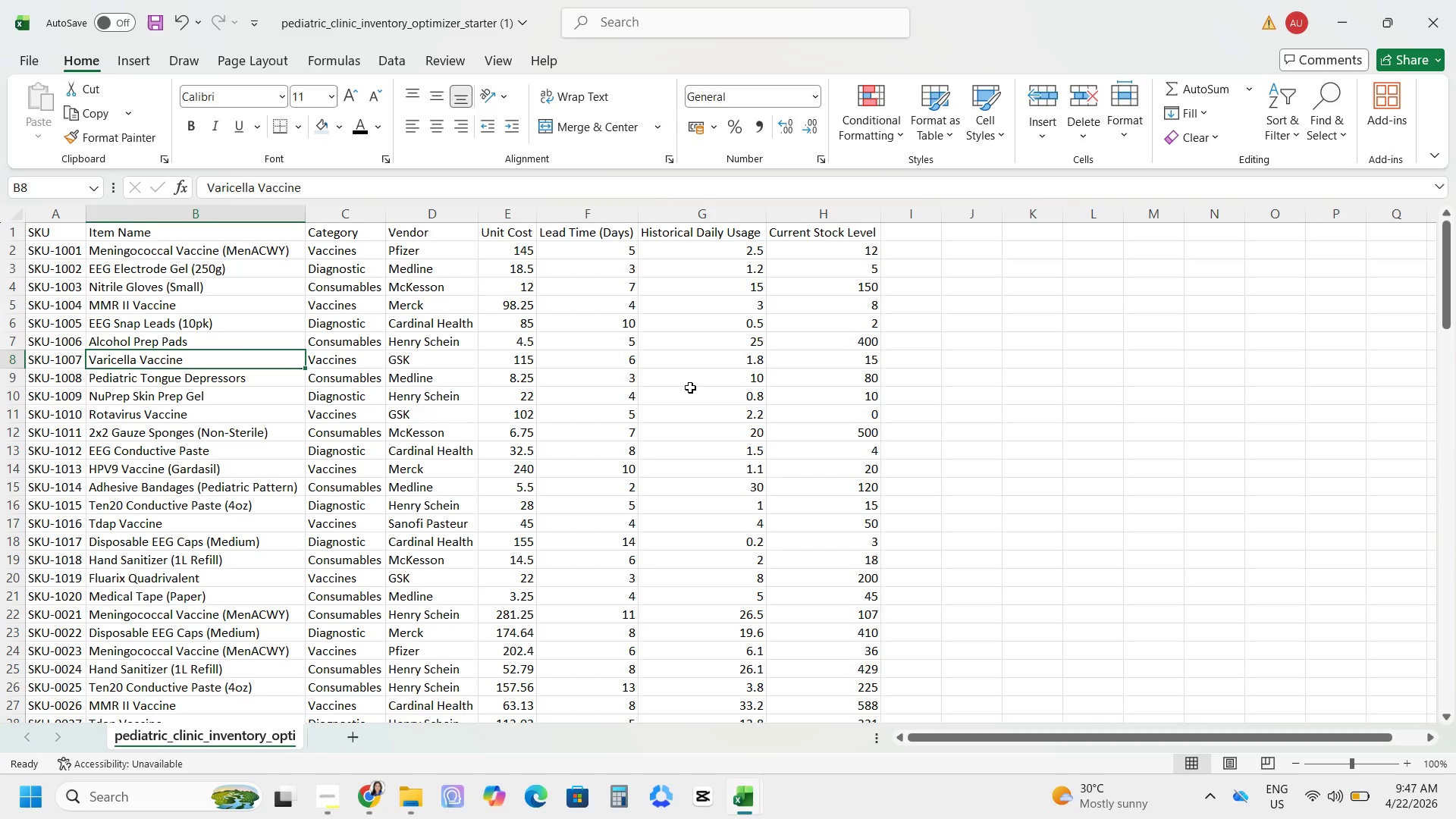 
key(Alt+AltLeft)
 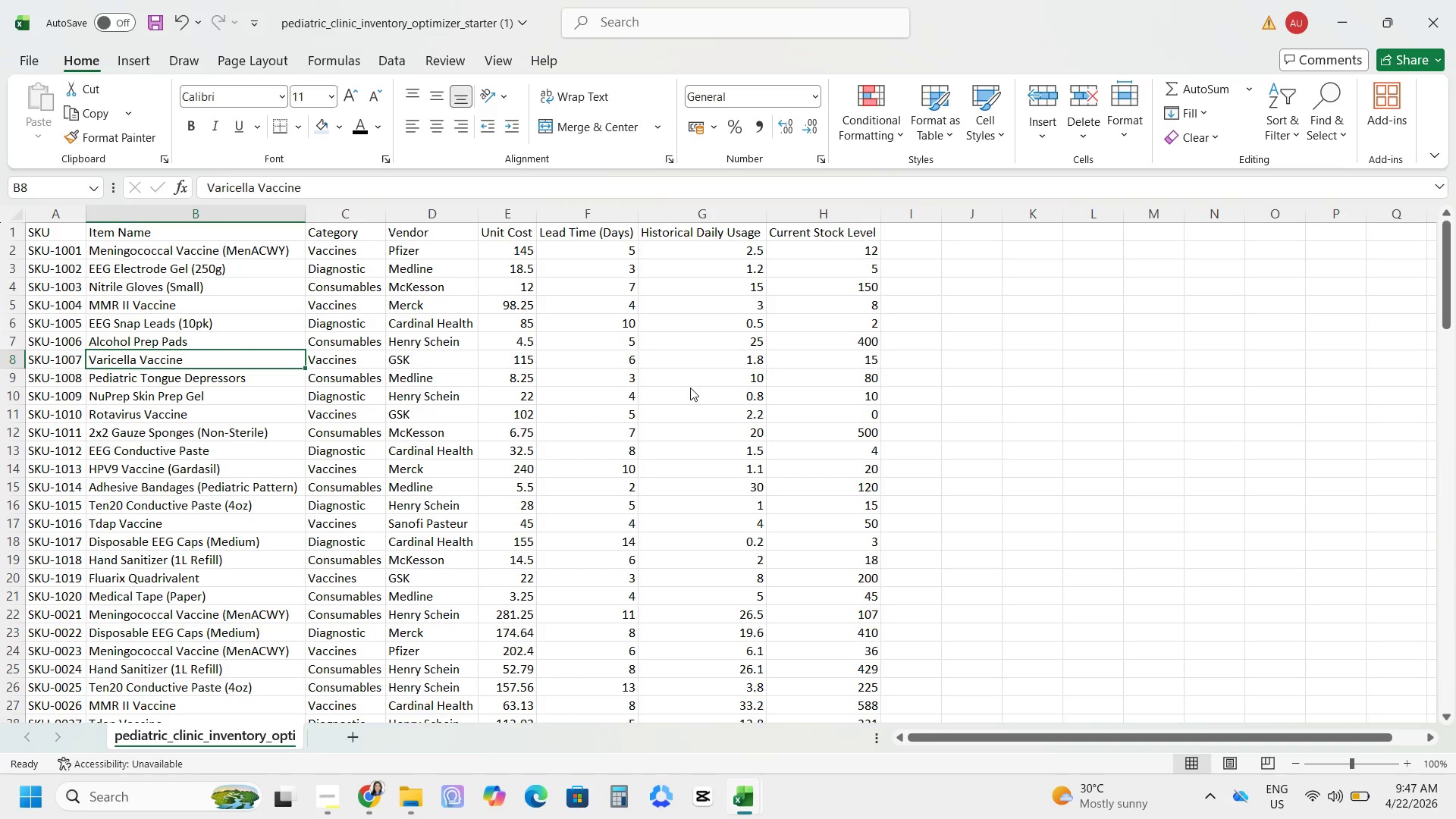 
key(Alt+Tab)
 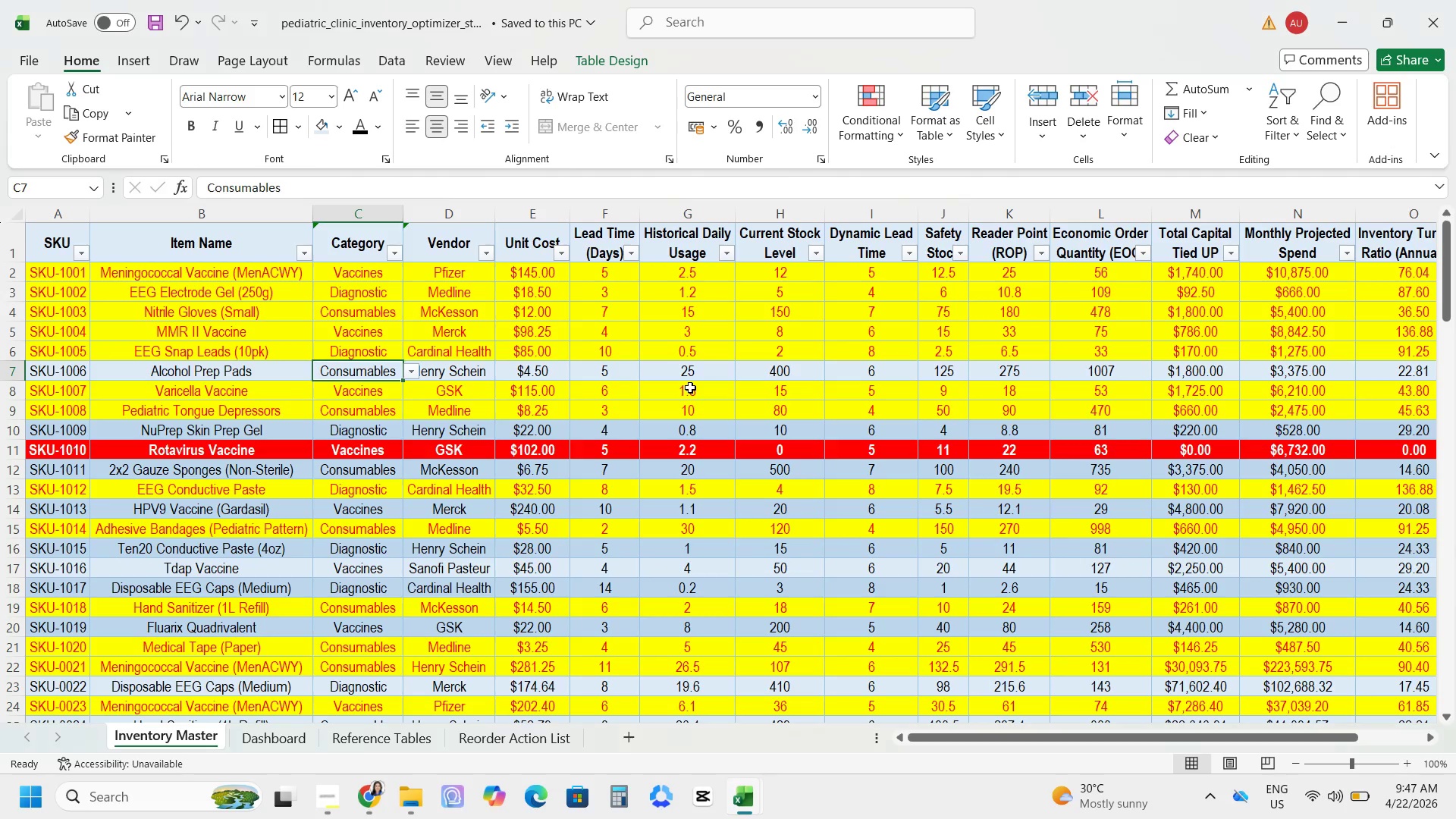 
key(ArrowDown)
 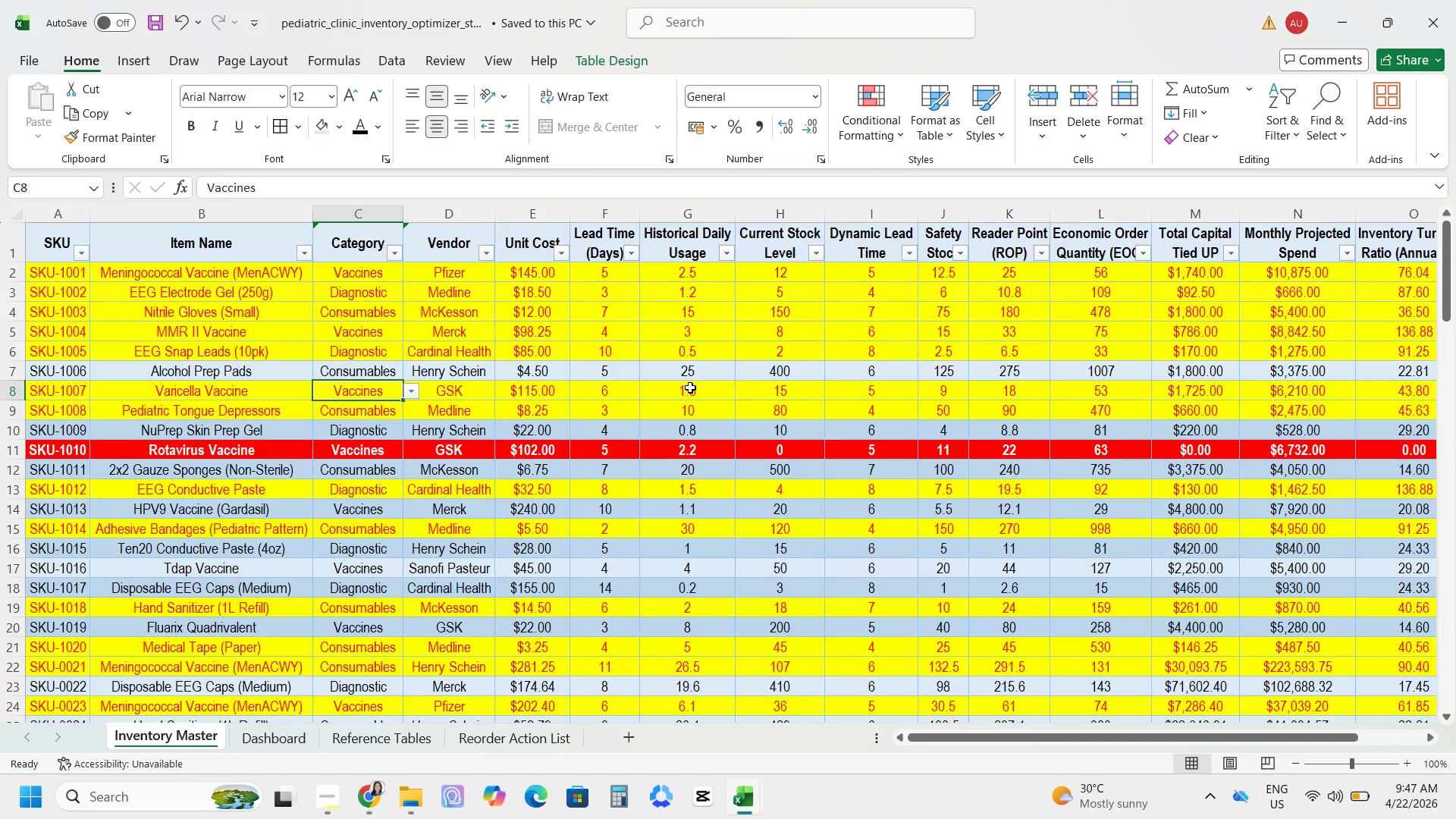 
key(Alt+AltLeft)
 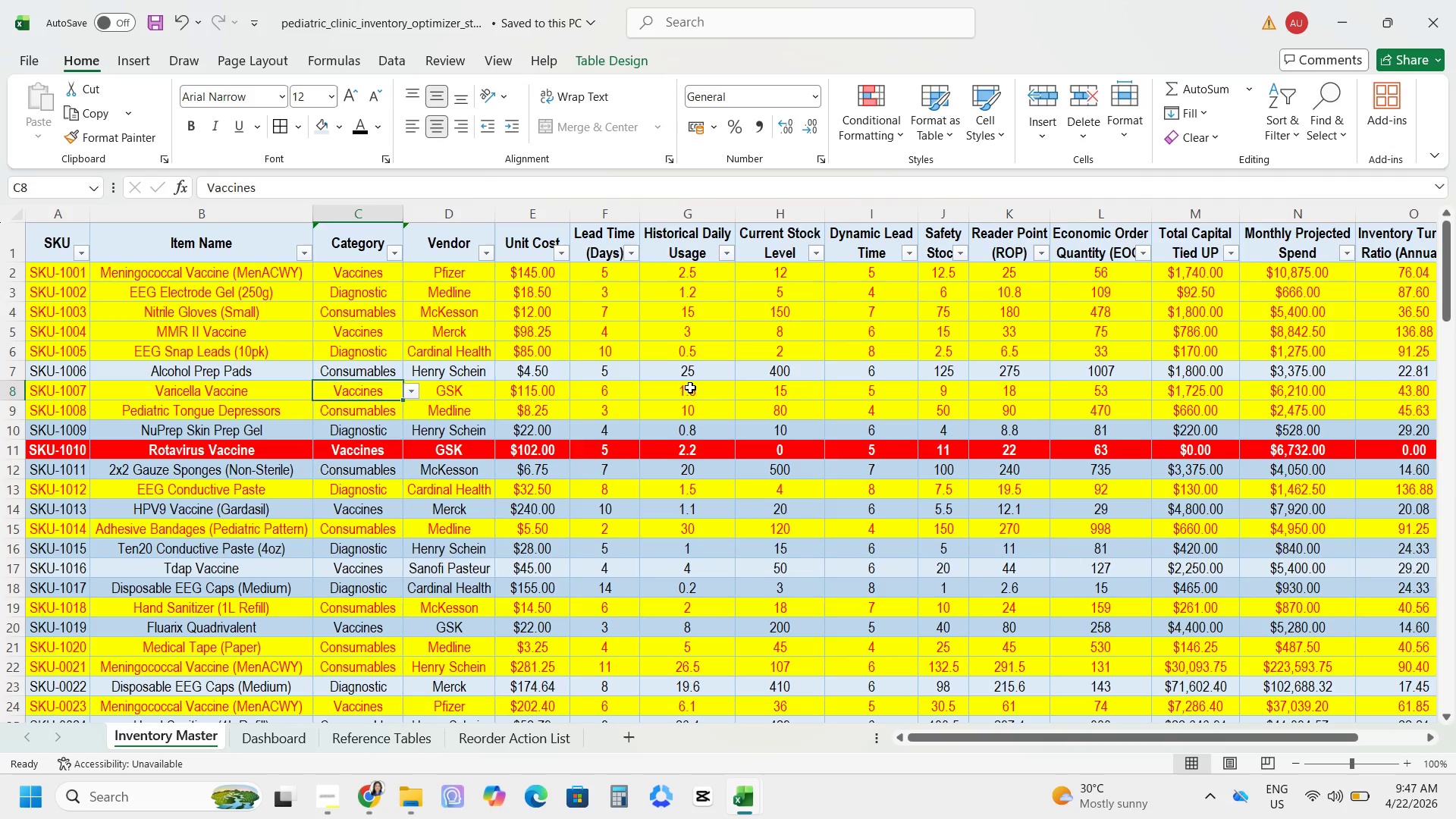 
key(Alt+Tab)
 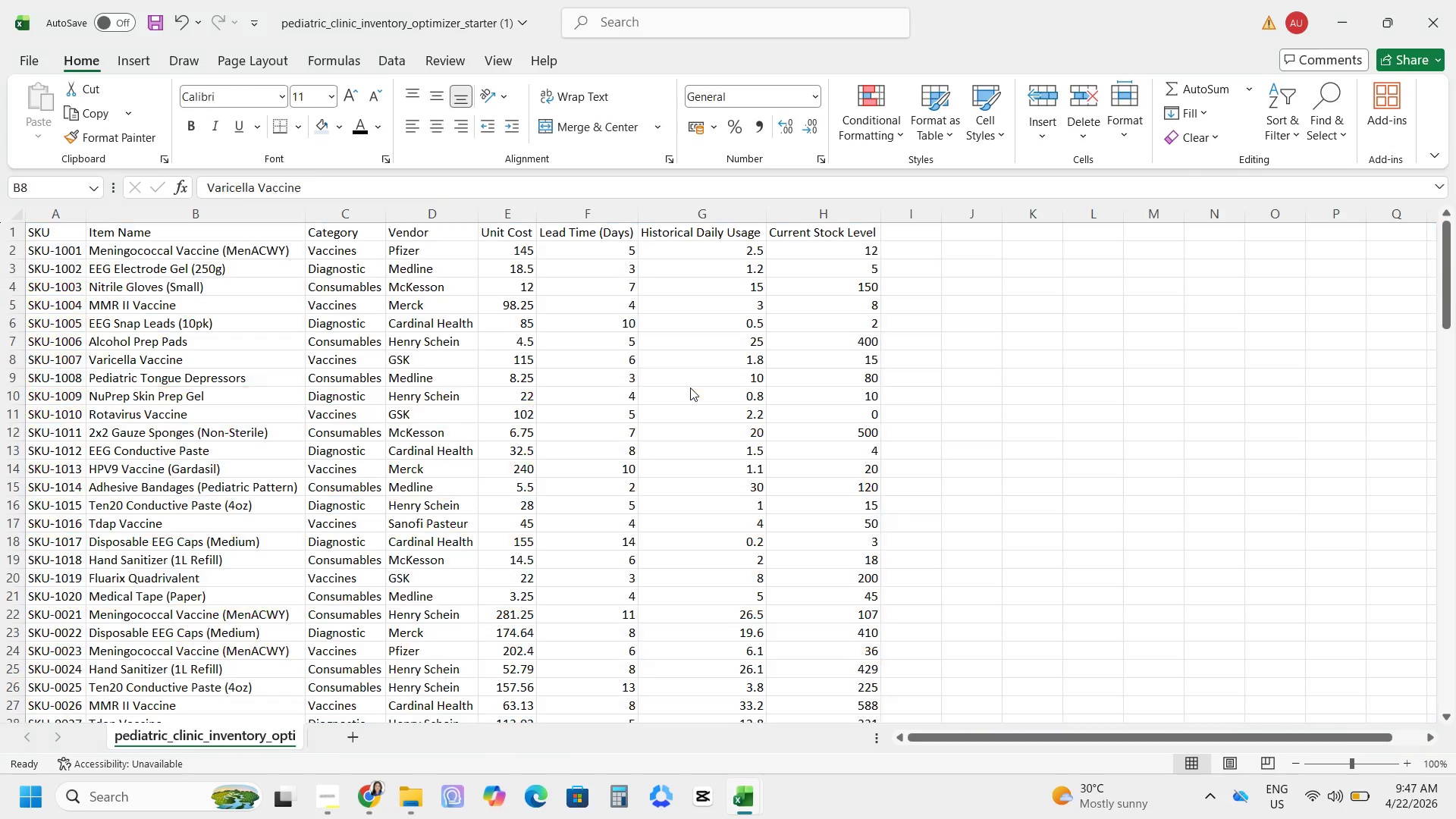 
key(ArrowDown)
 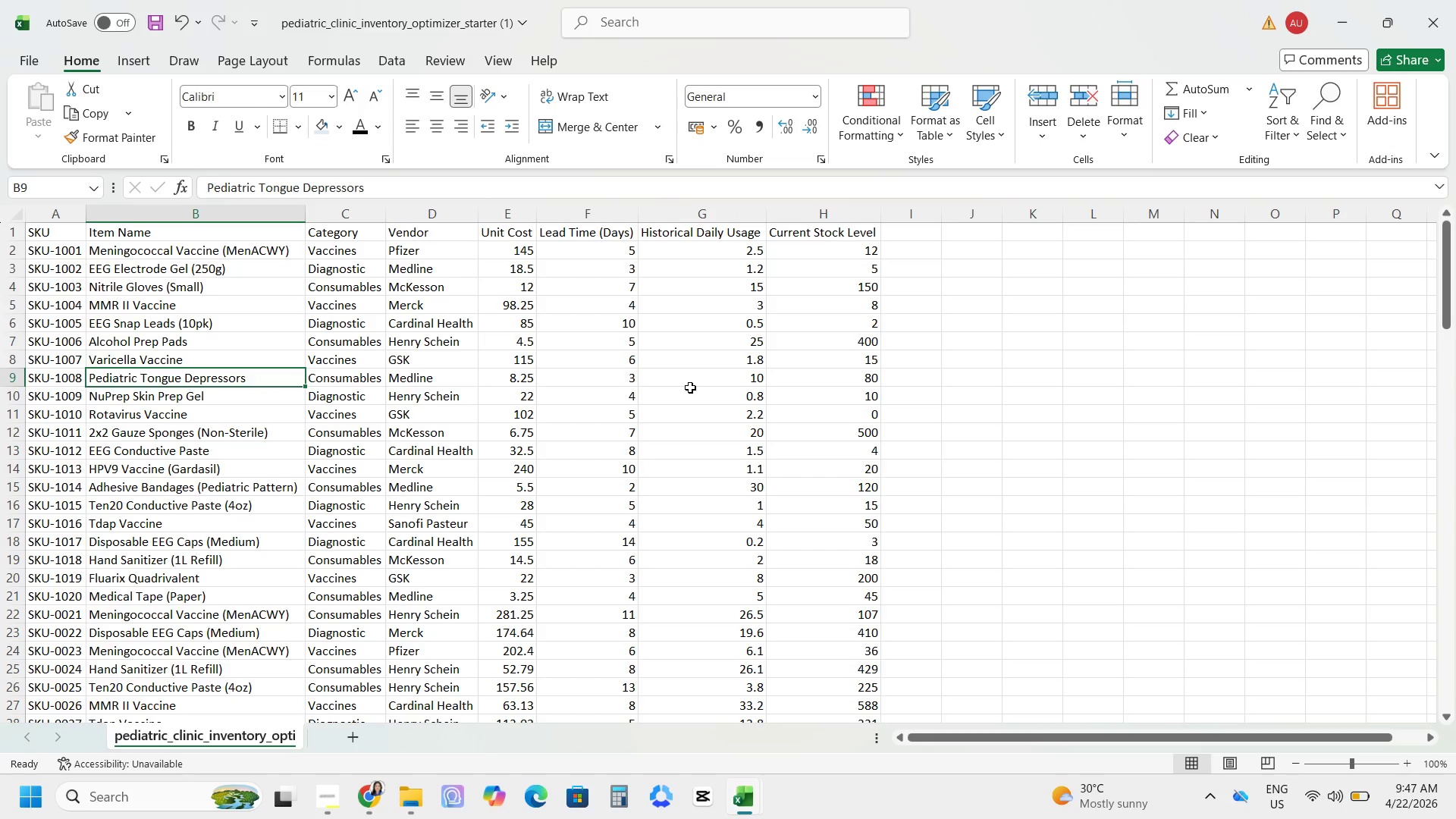 
key(Alt+AltLeft)
 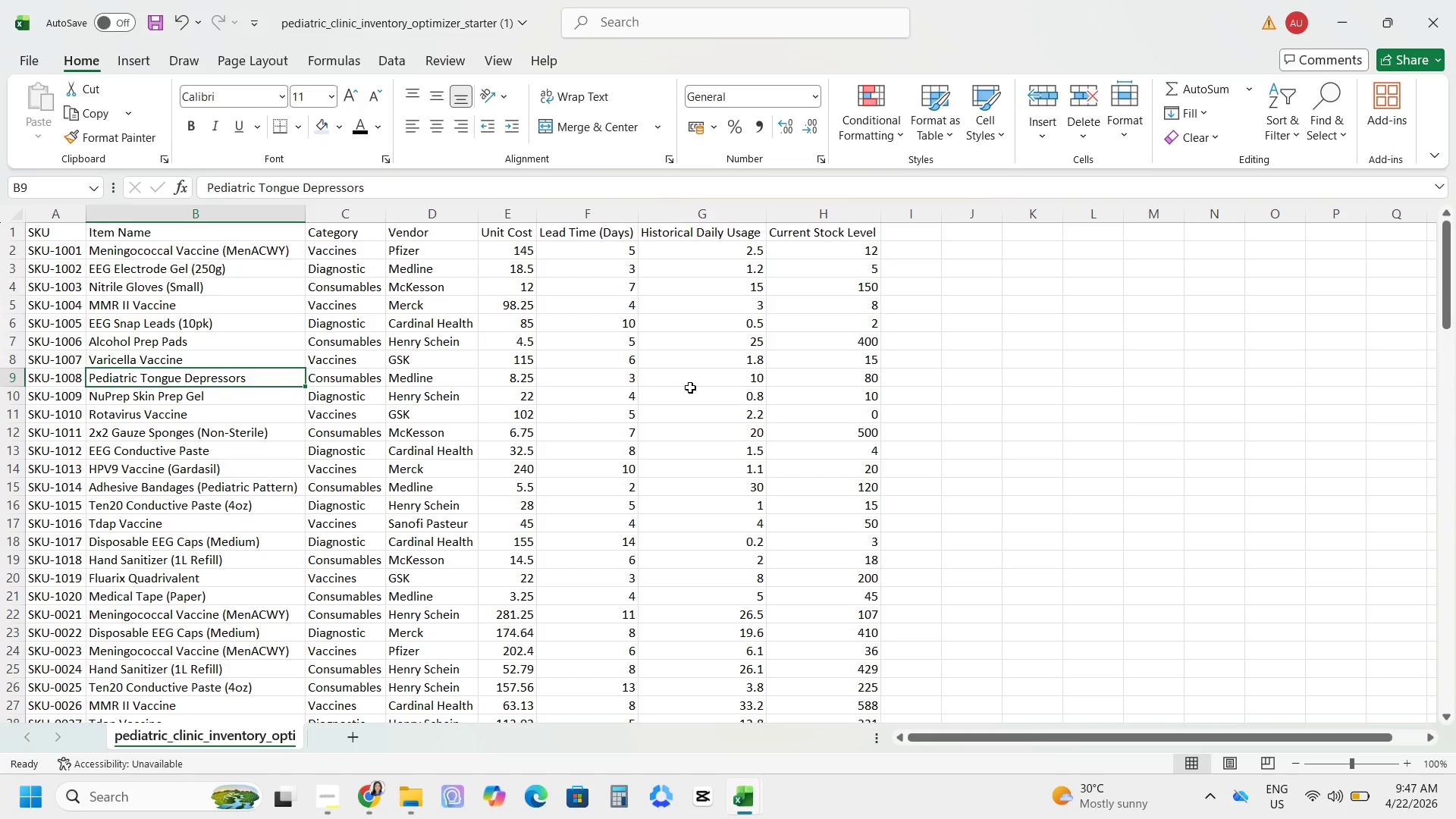 
key(Alt+Tab)
 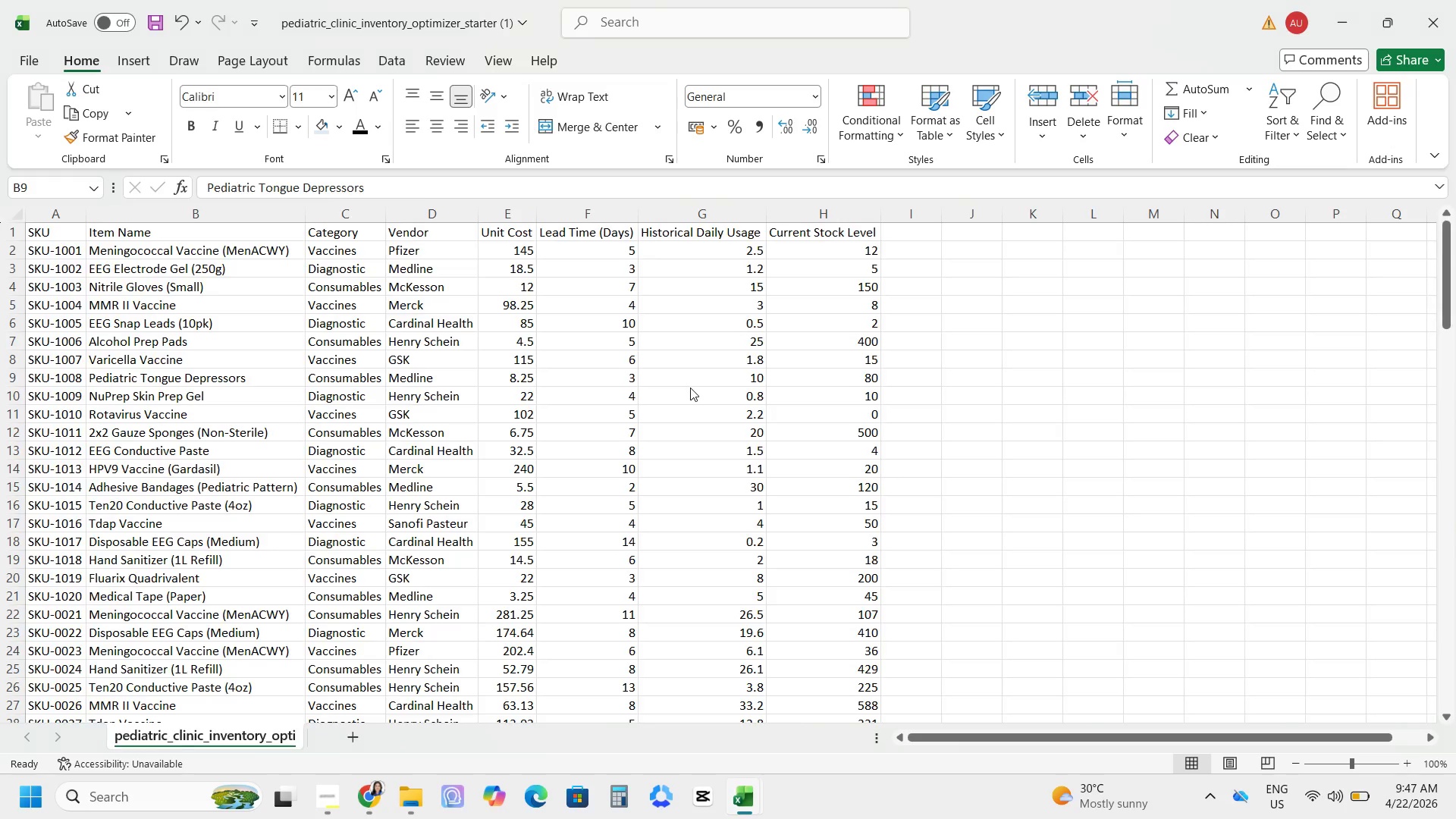 
key(ArrowDown)
 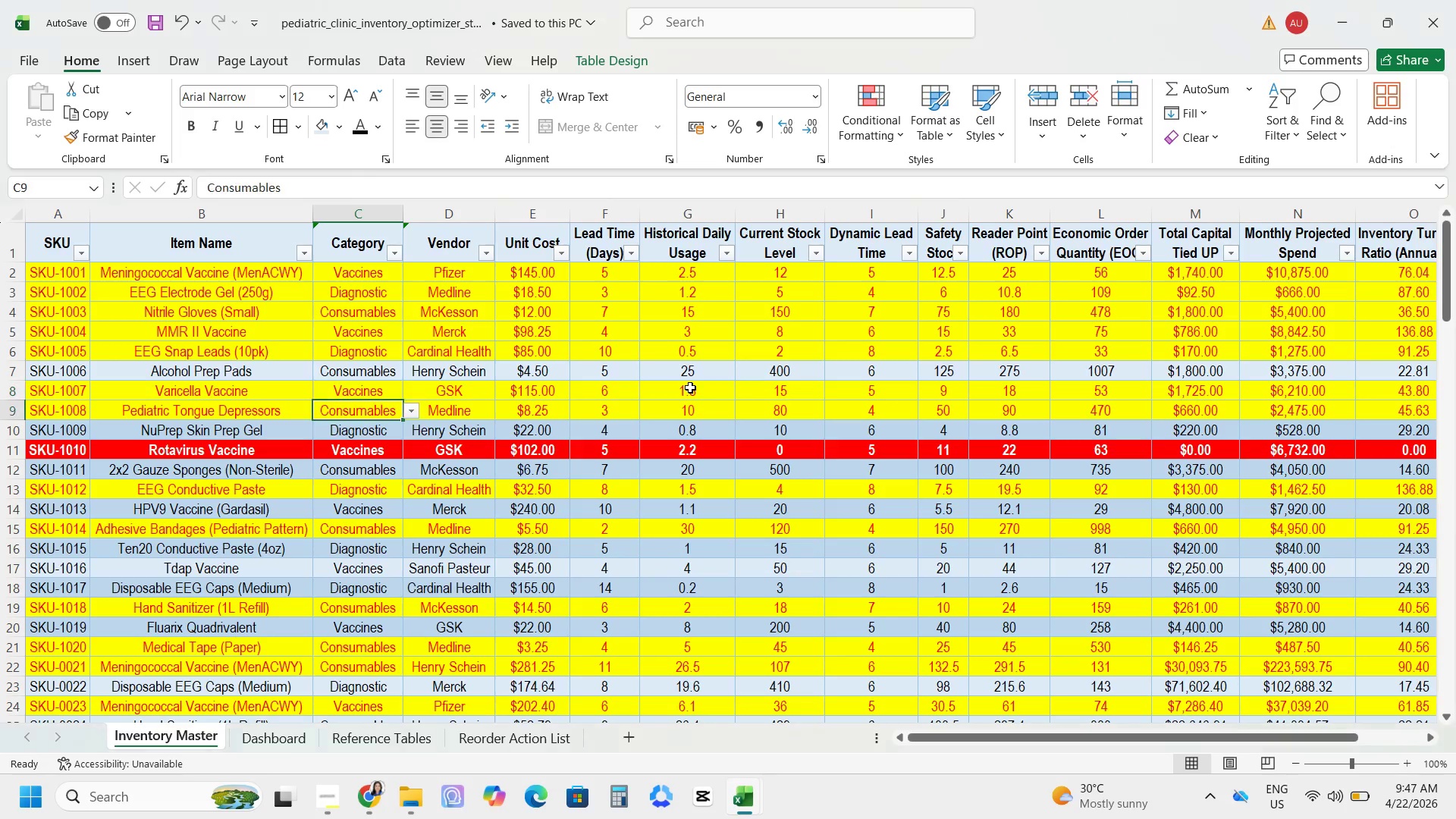 
key(Alt+AltLeft)
 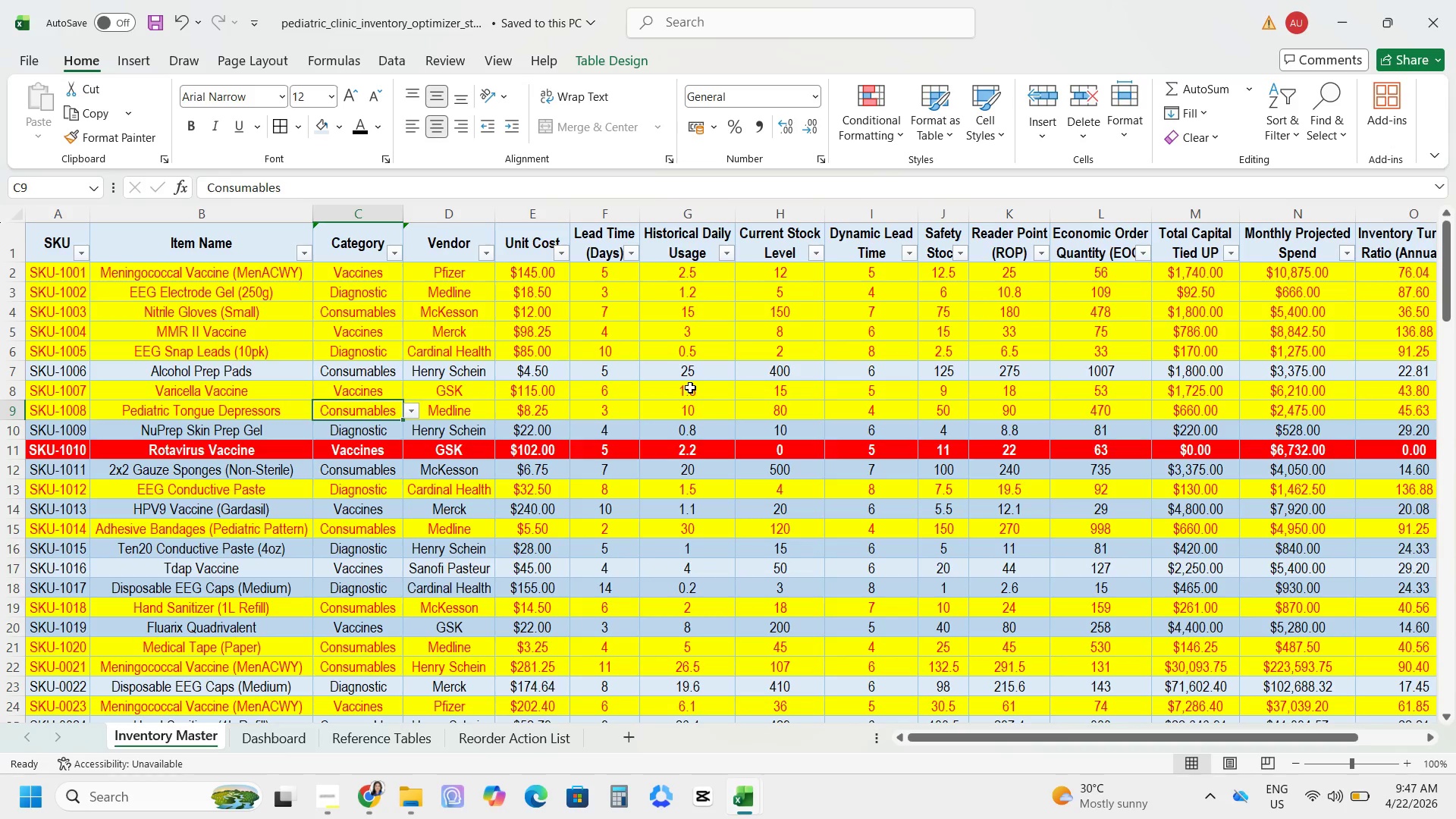 
key(Alt+Tab)
 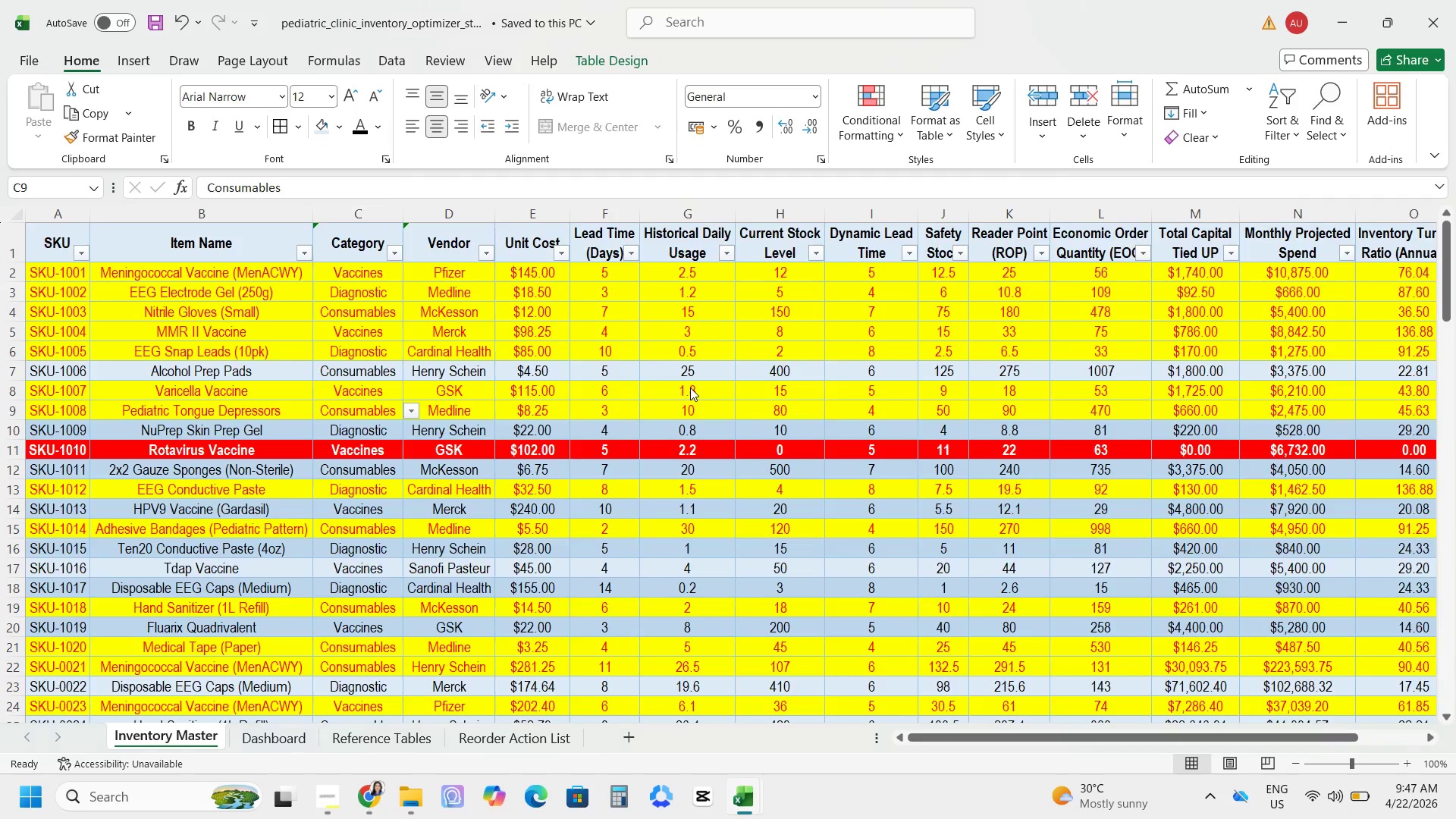 
key(ArrowDown)
 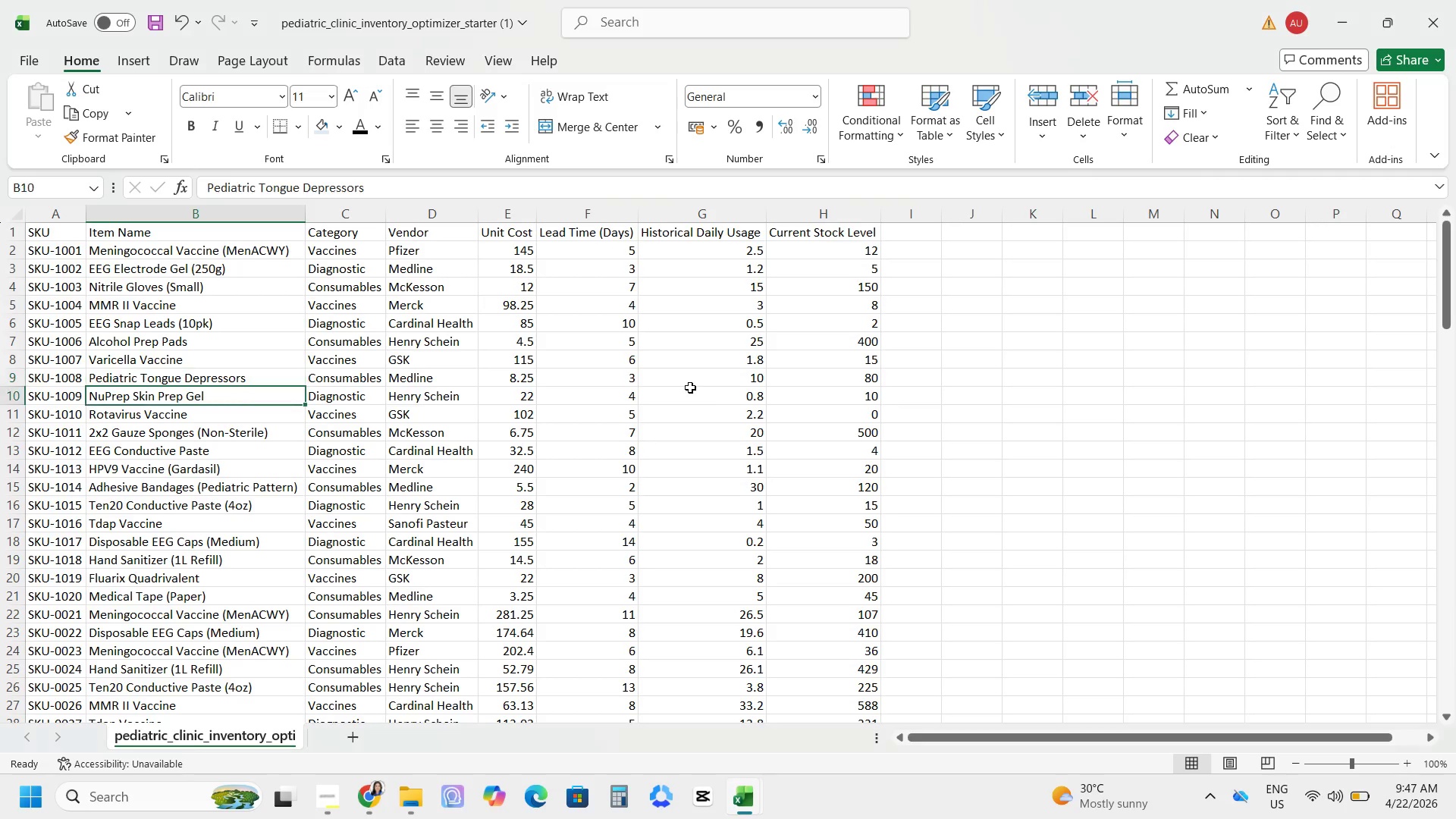 
key(Alt+AltLeft)
 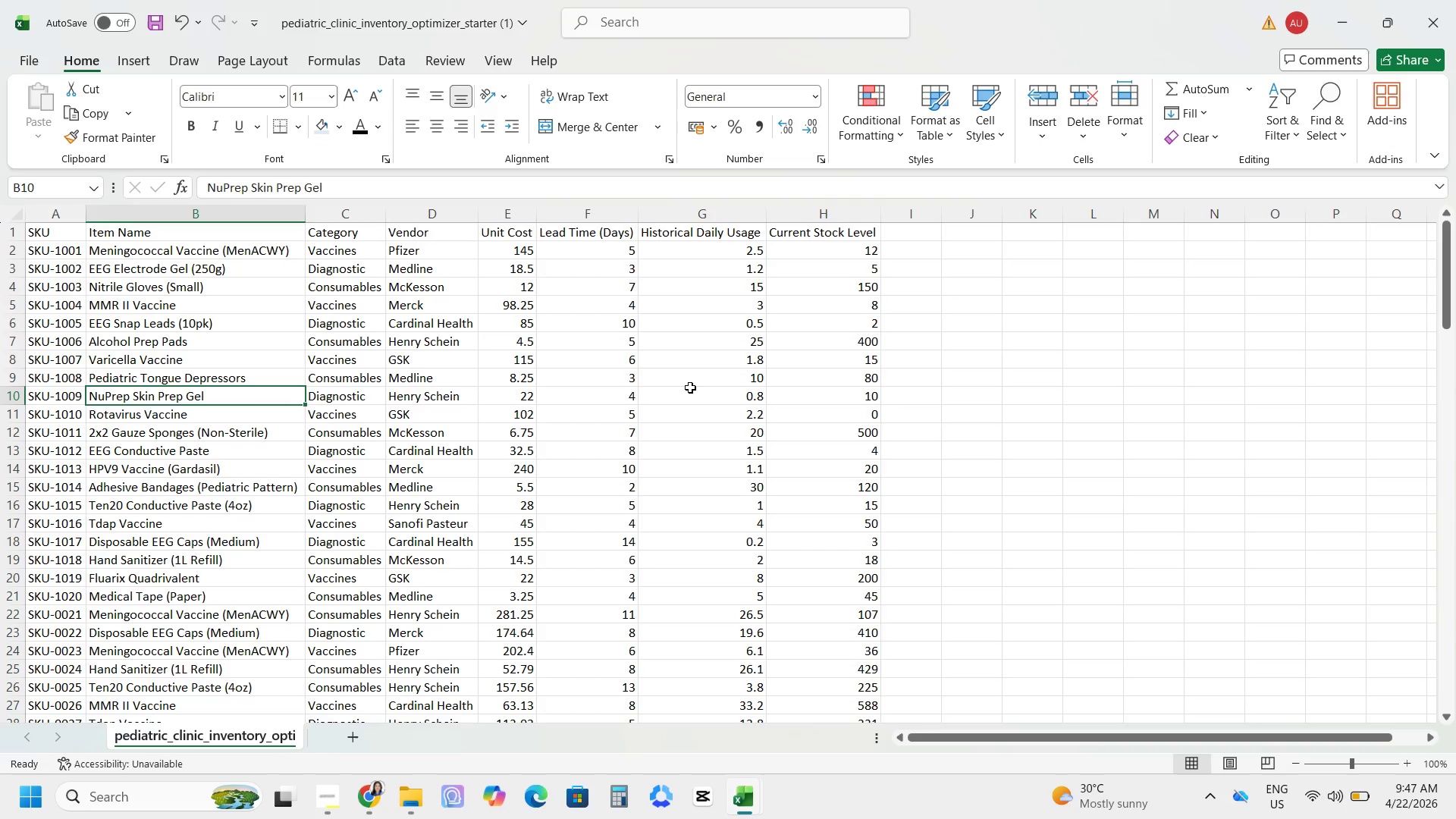 
key(Alt+Tab)
 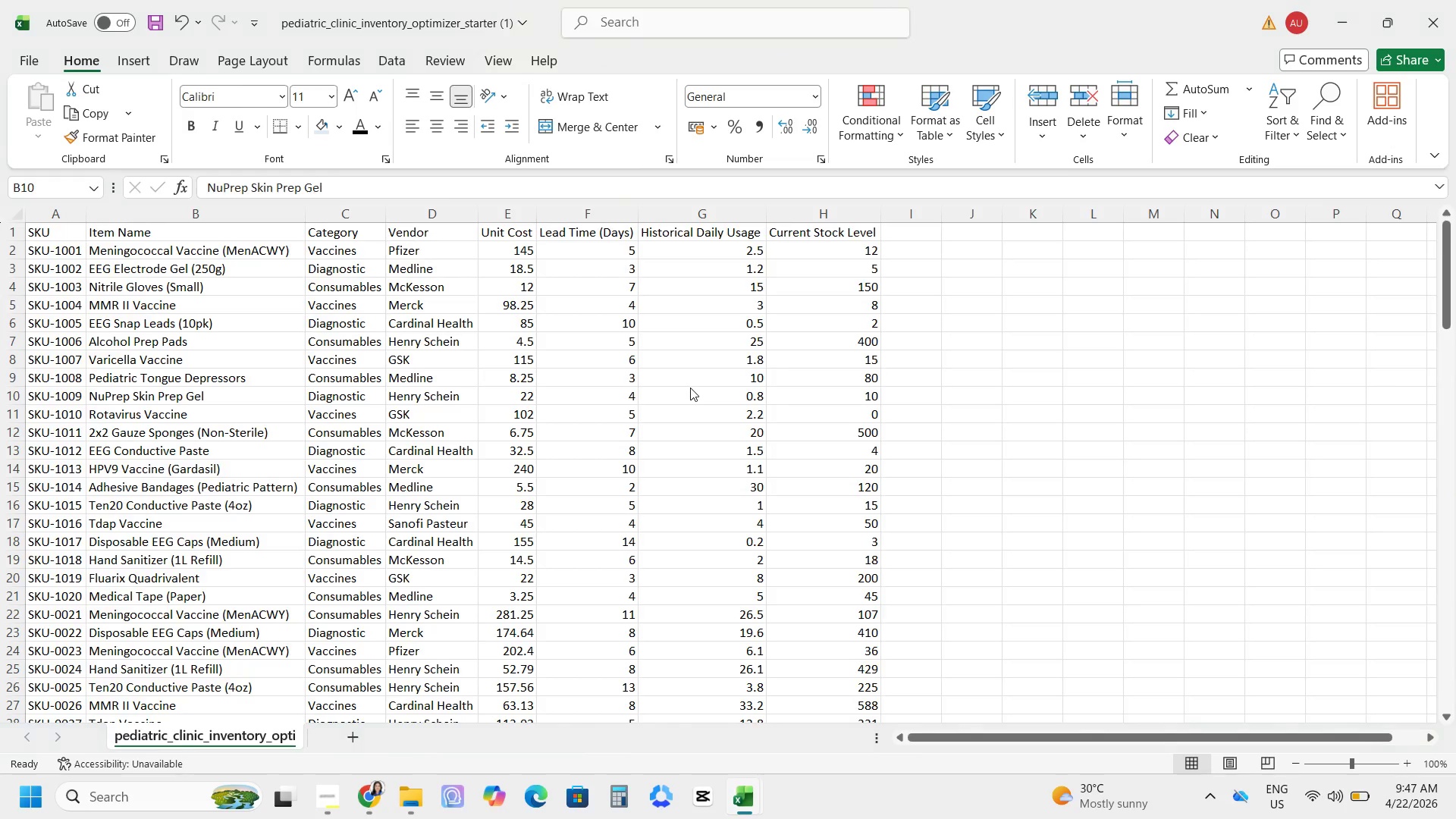 
key(ArrowDown)
 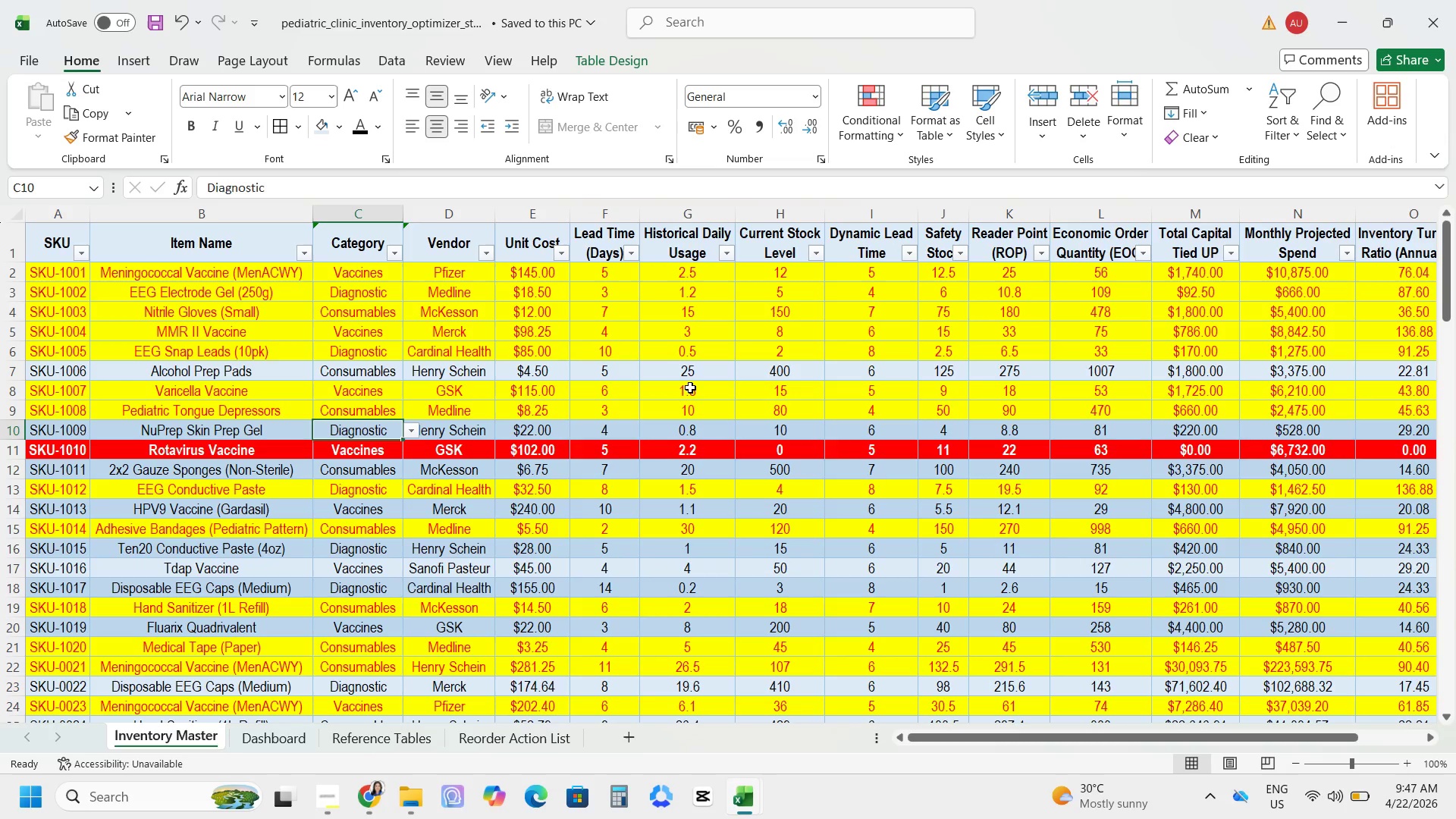 
key(Alt+AltLeft)
 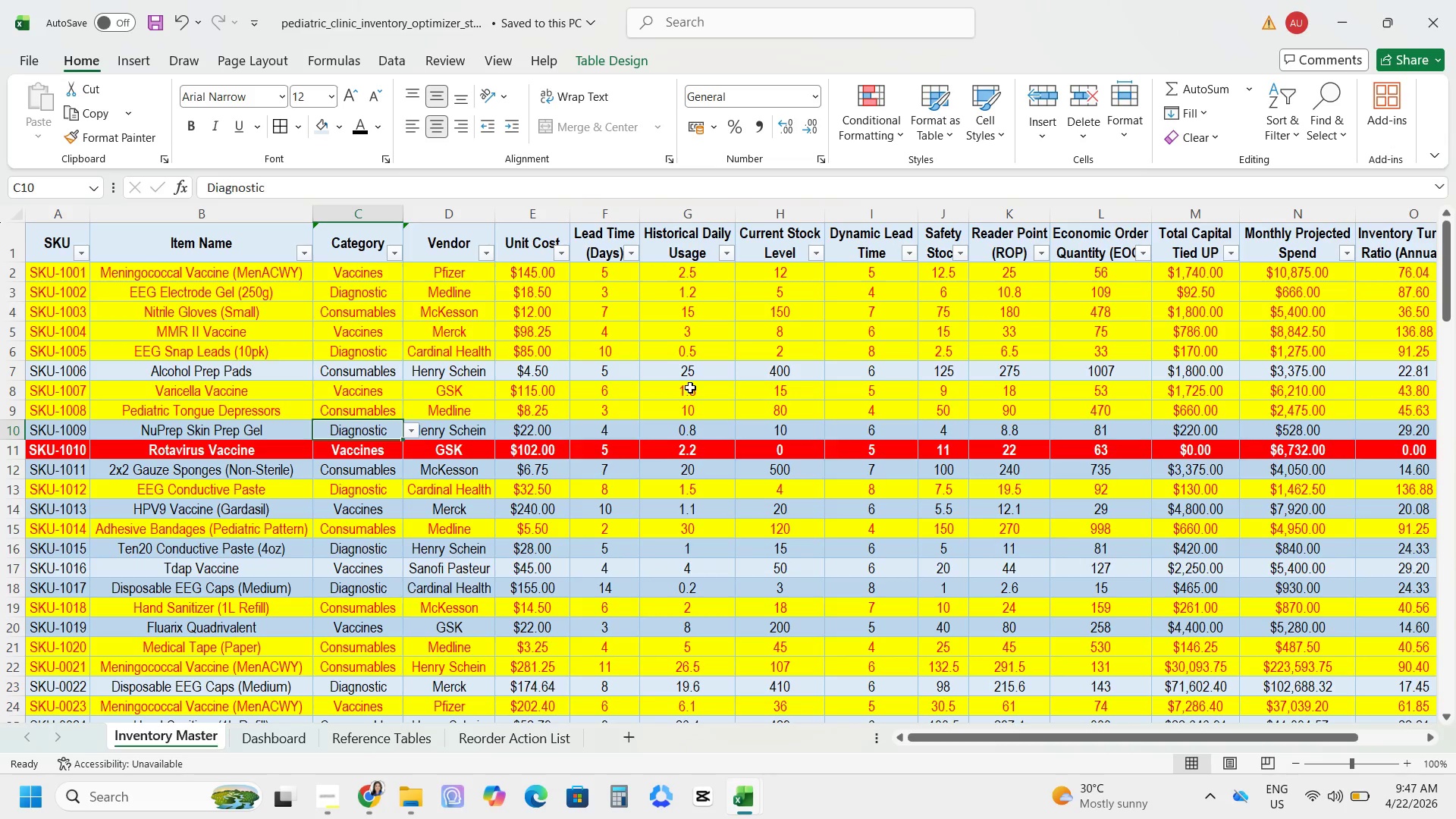 
key(Alt+Tab)
 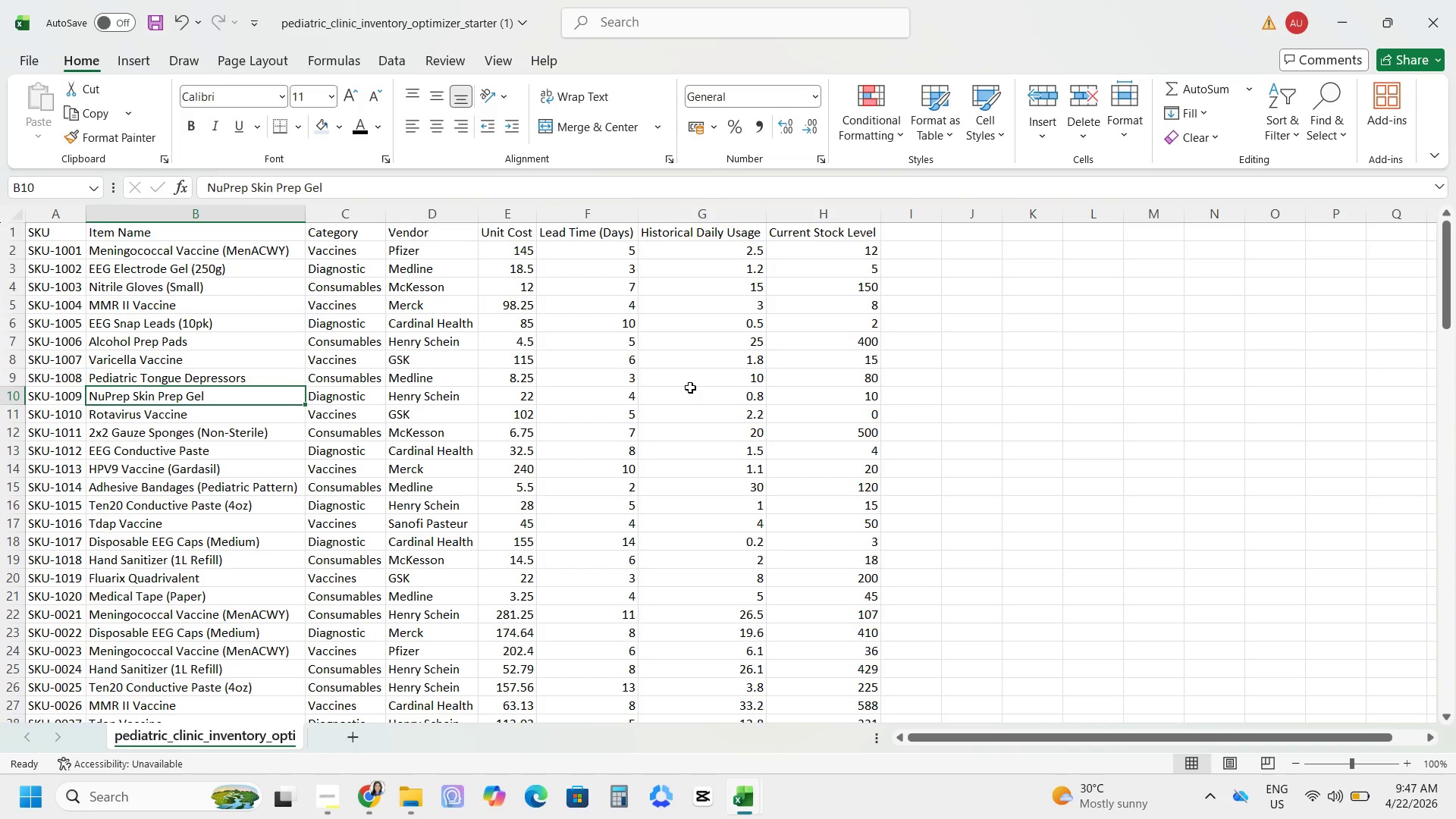 
key(ArrowDown)
 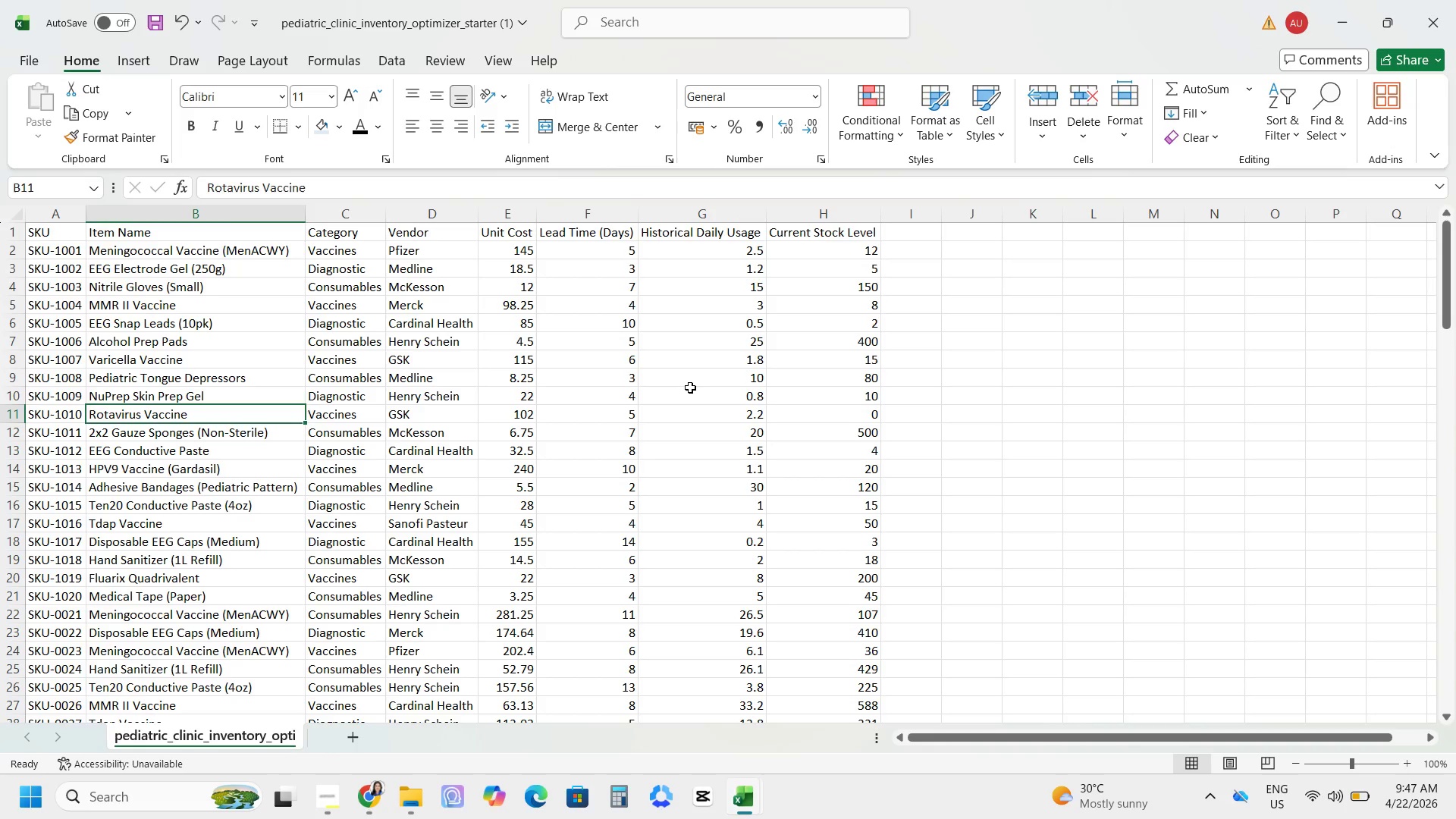 
key(Alt+AltLeft)
 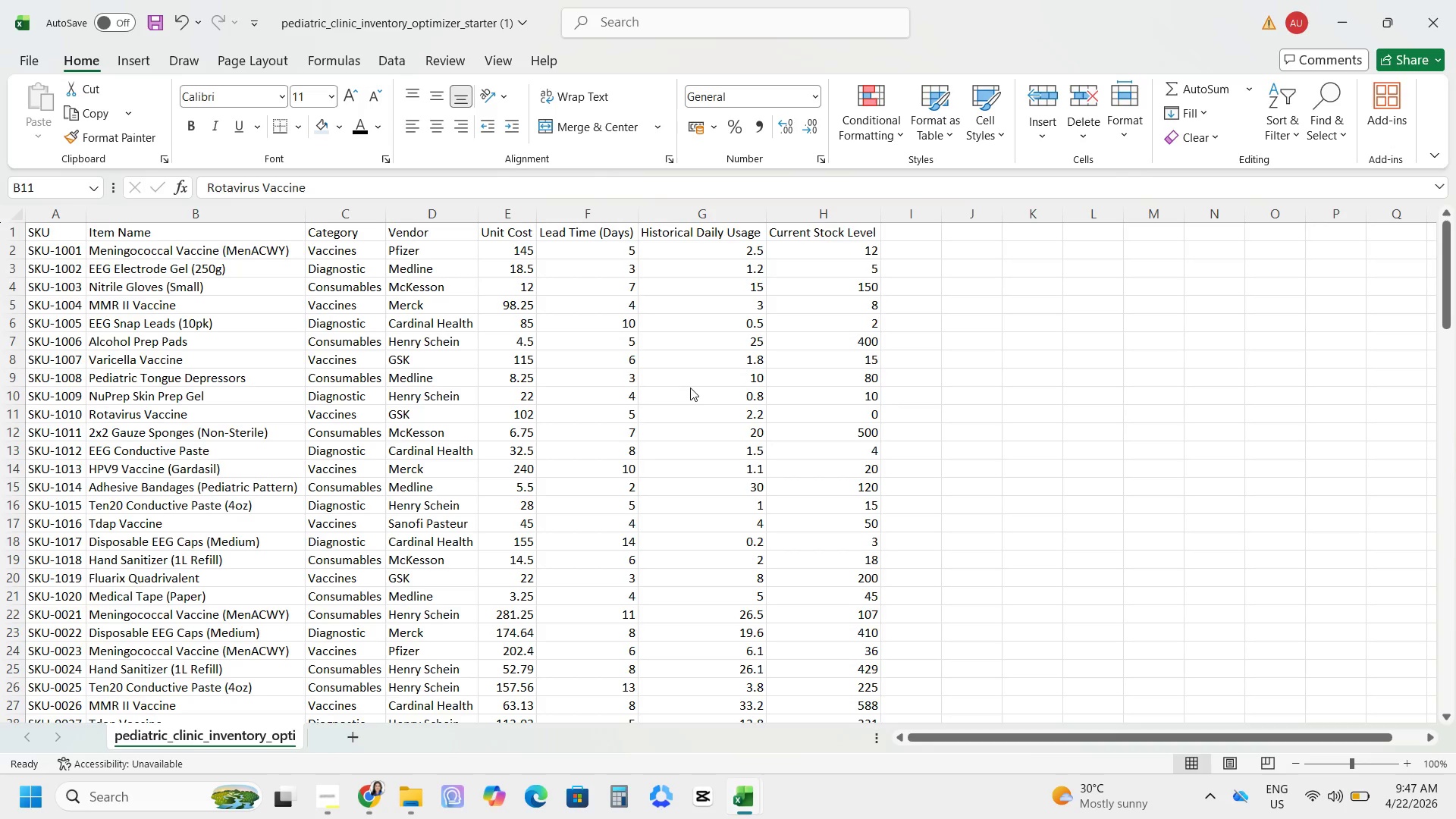 
key(Alt+Tab)
 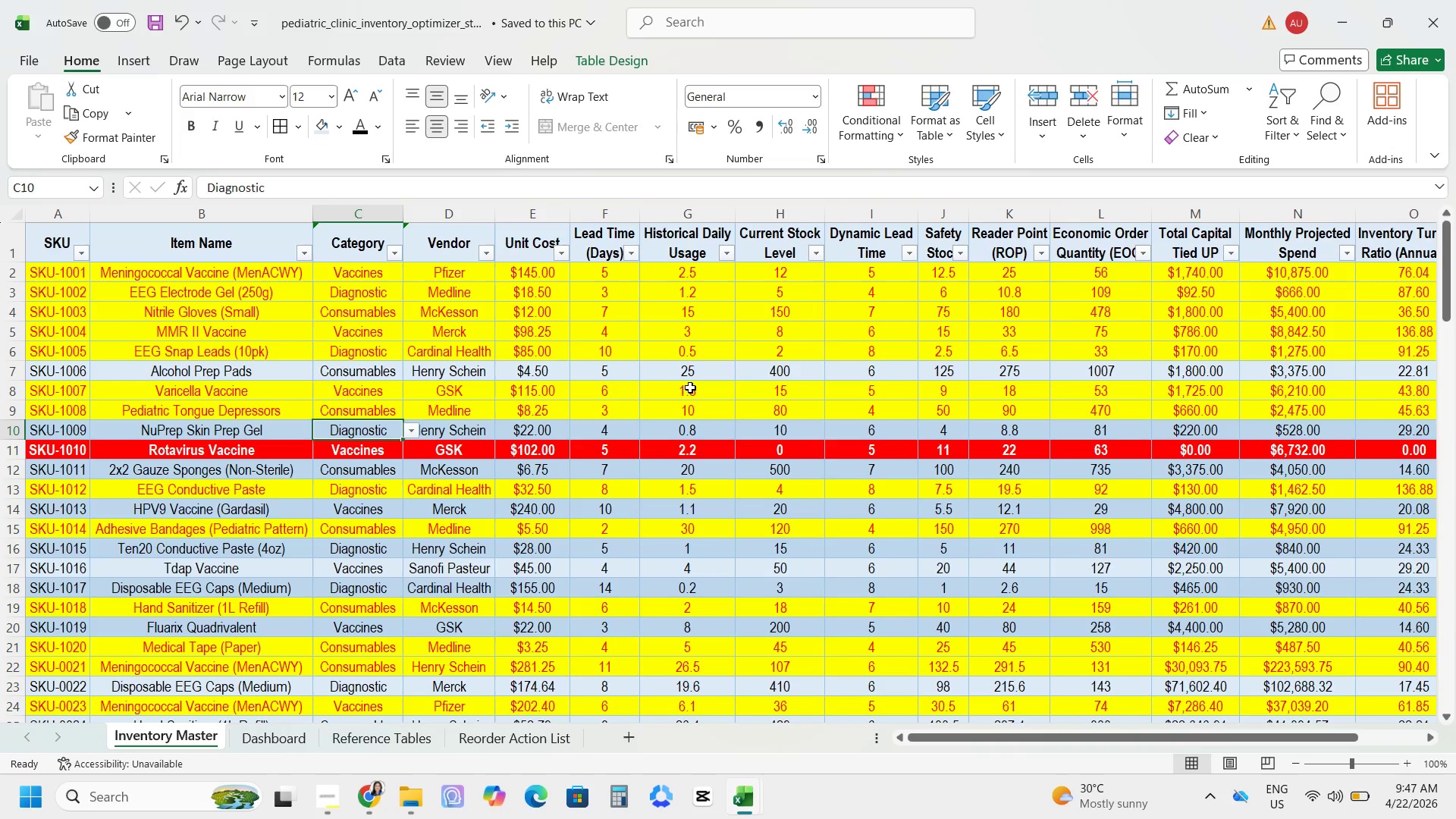 
key(ArrowDown)
 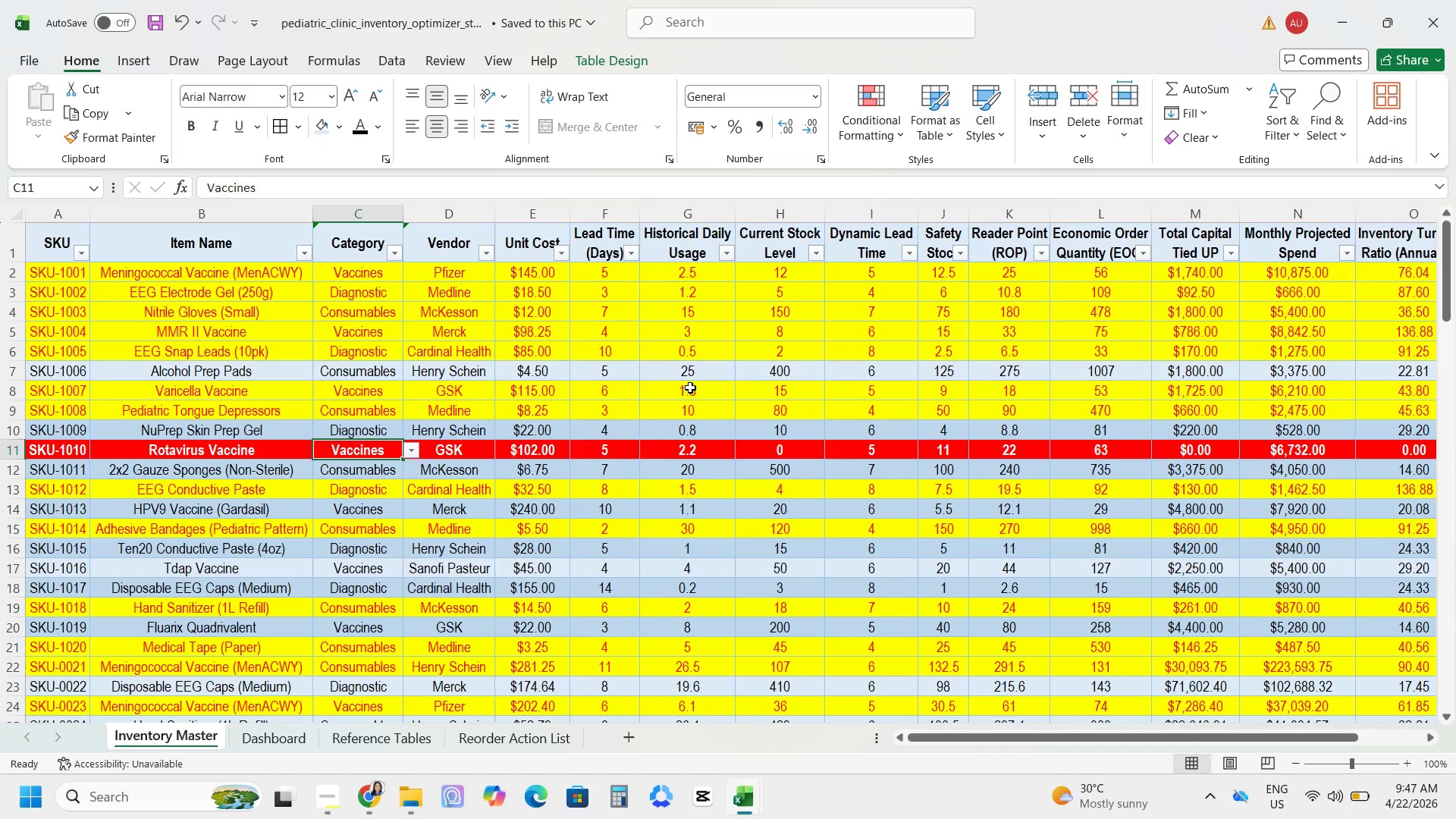 
key(Alt+AltLeft)
 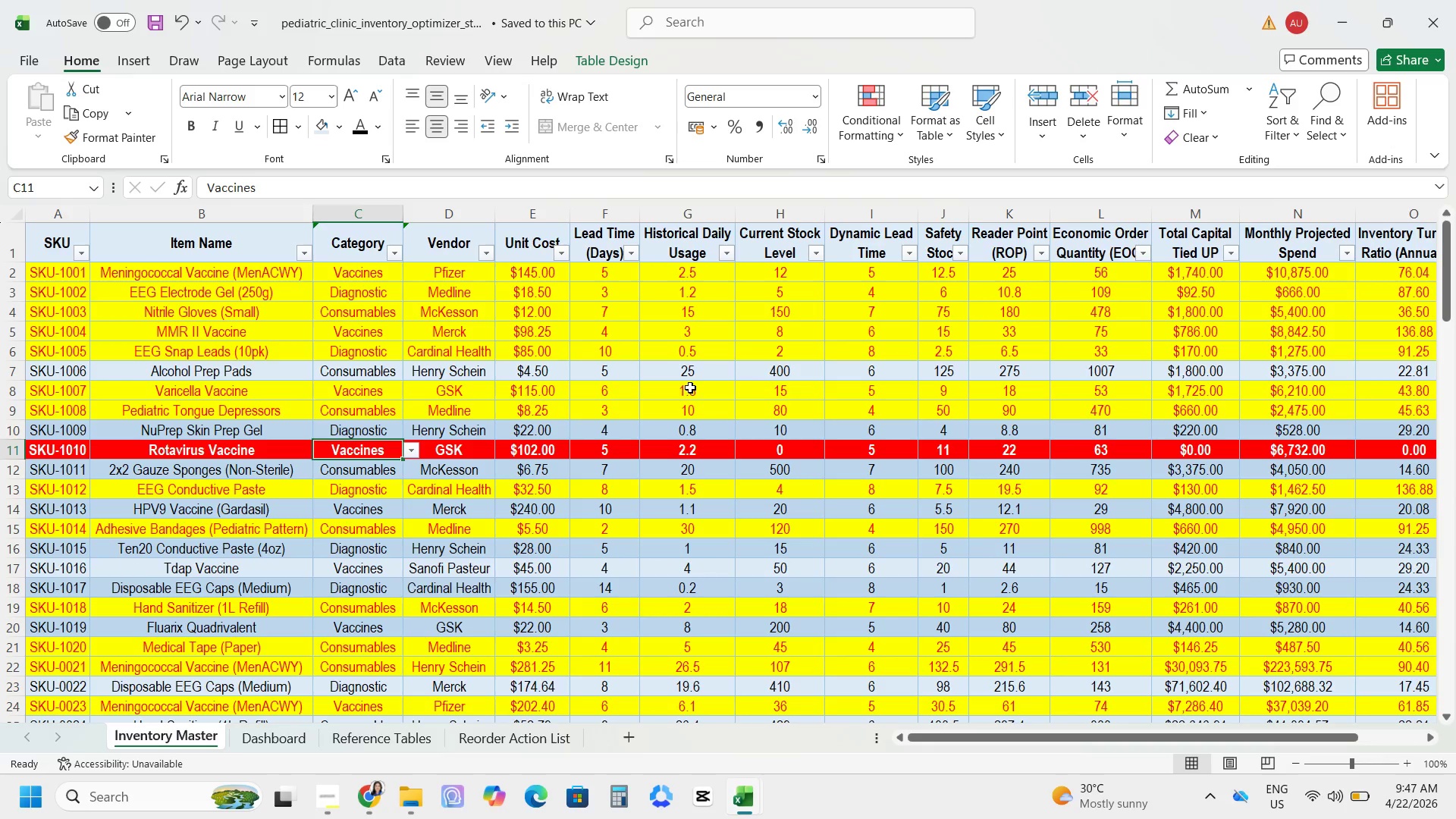 
key(Alt+Tab)
 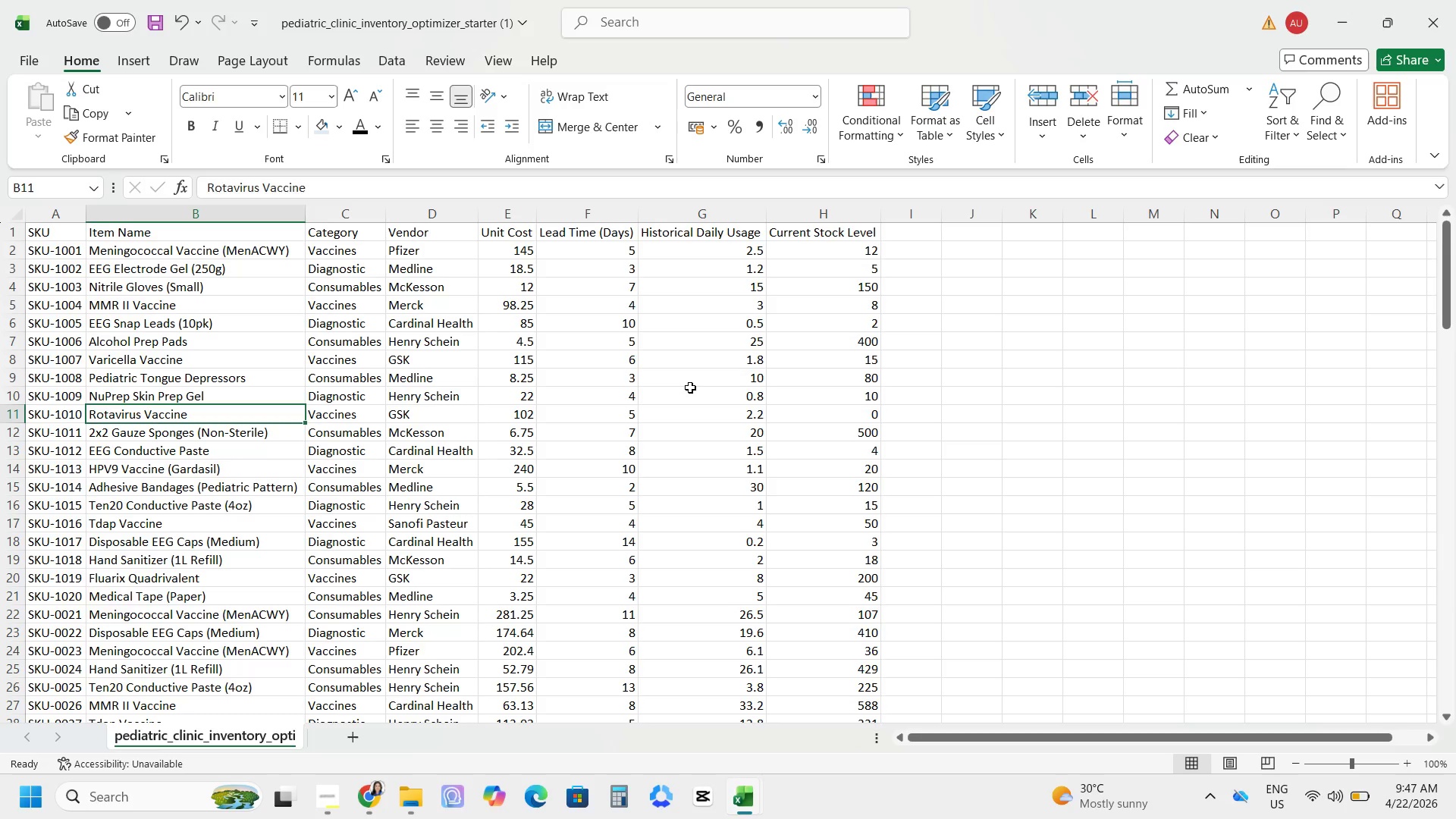 
key(ArrowDown)
 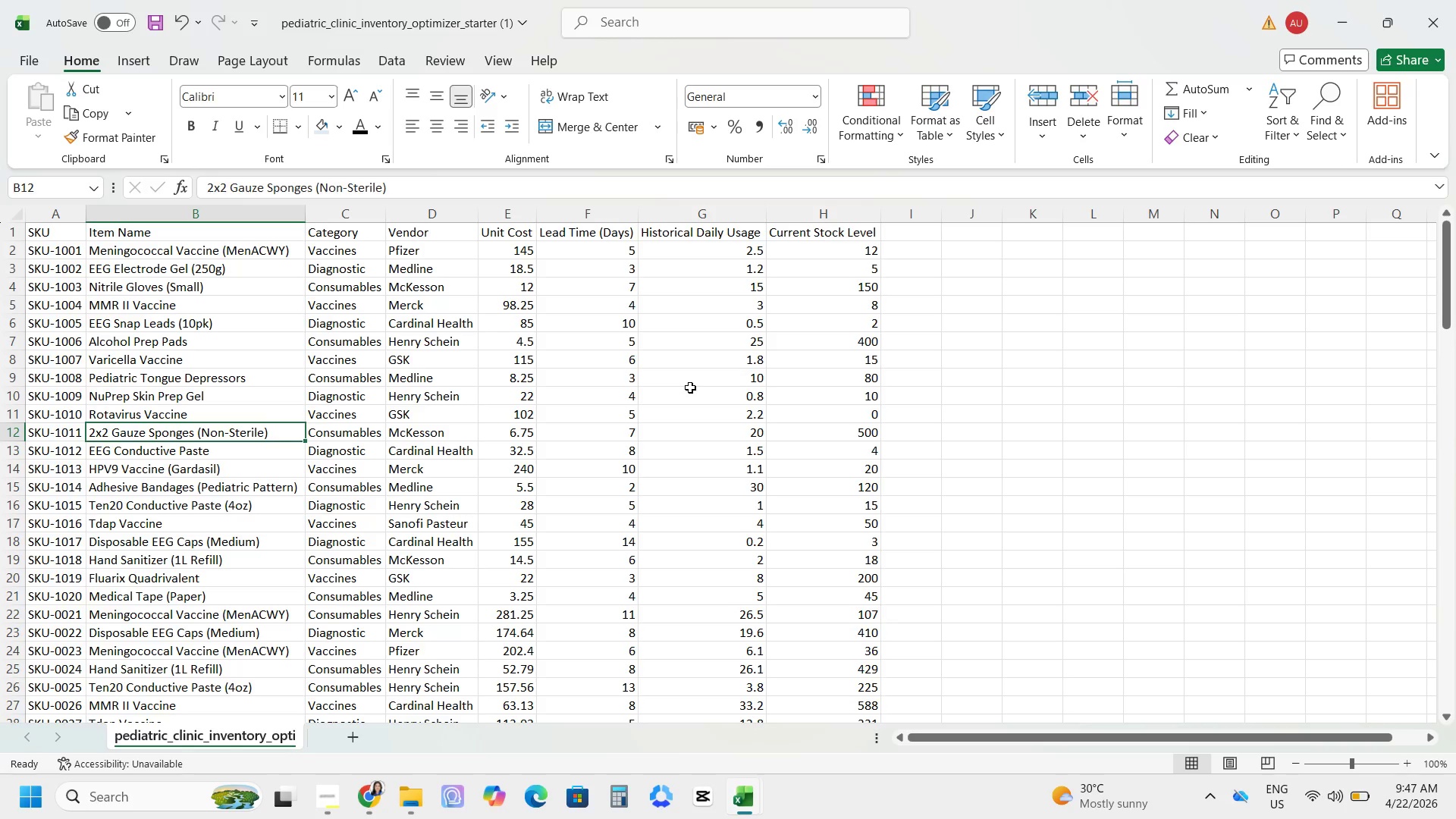 
key(Alt+AltLeft)
 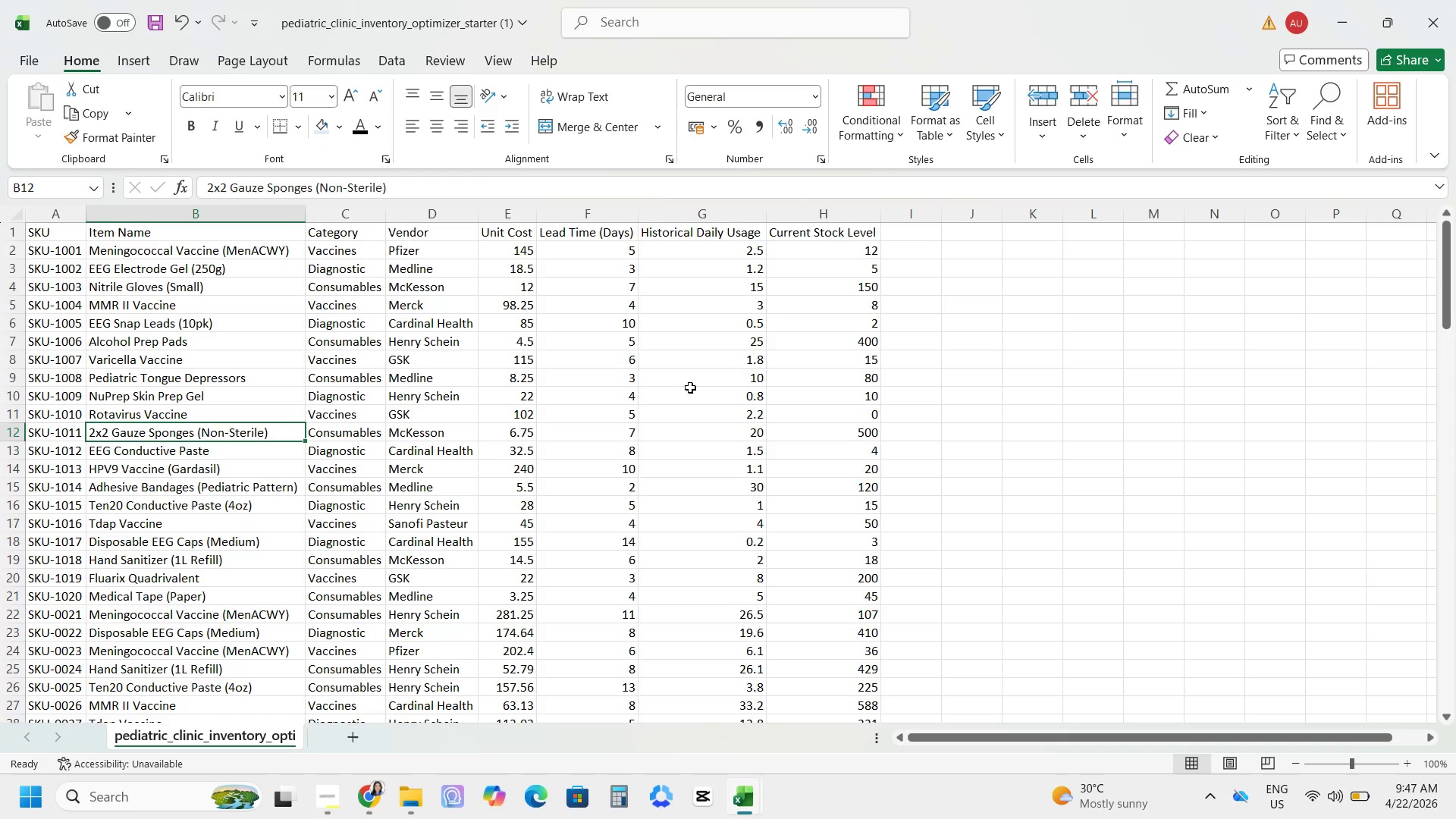 
key(Alt+Tab)
 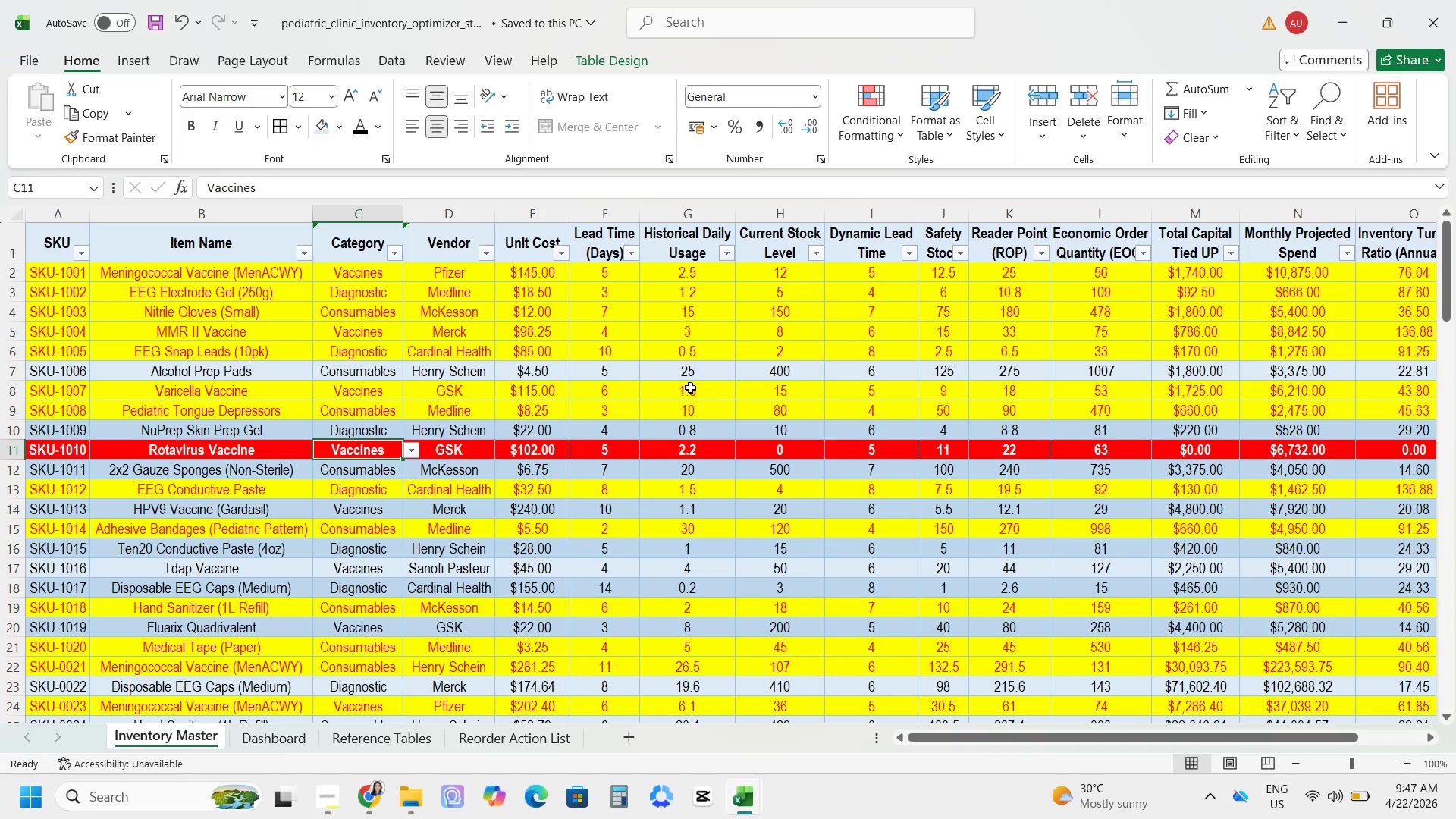 
key(ArrowDown)
 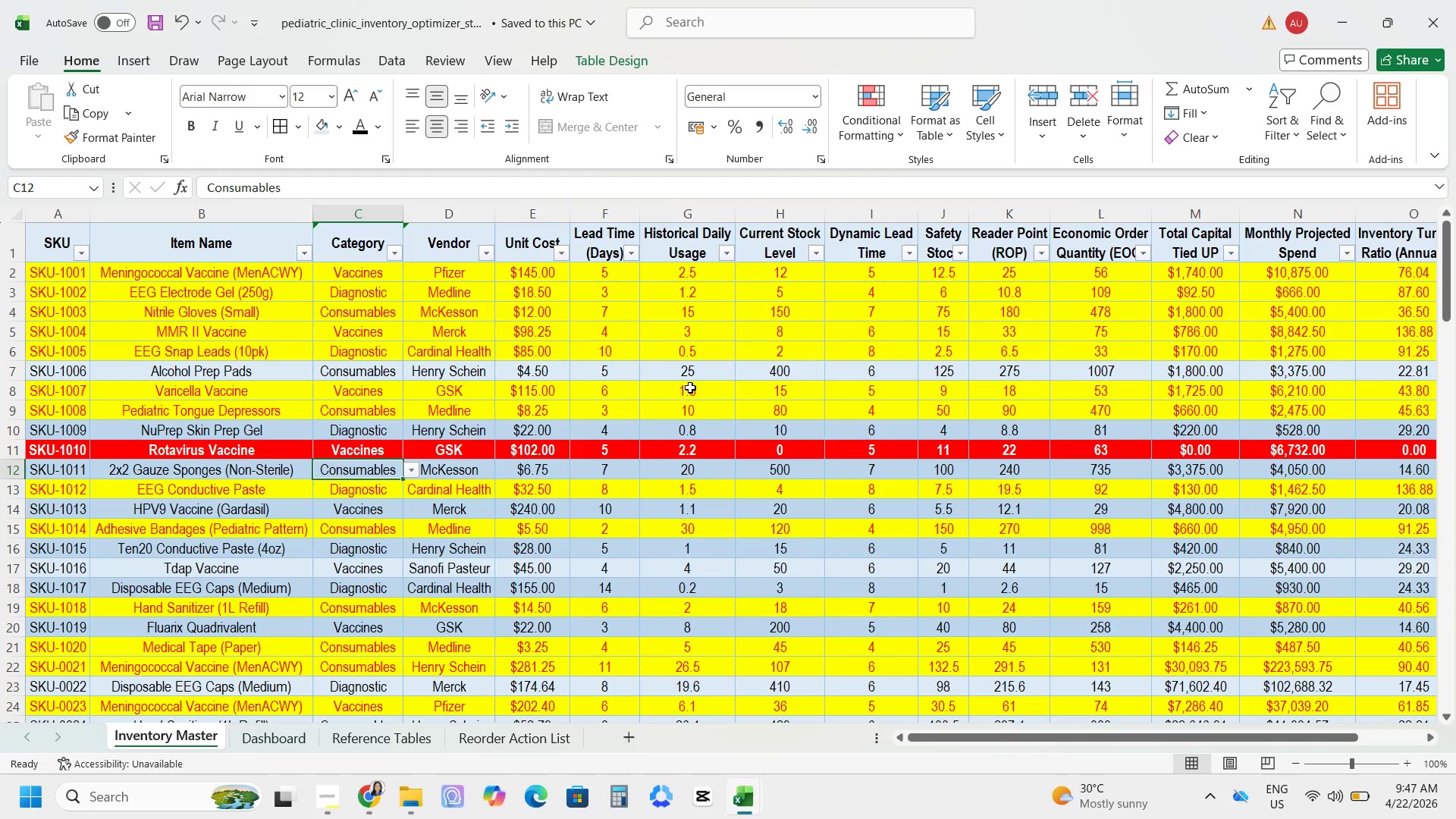 
key(Alt+AltLeft)
 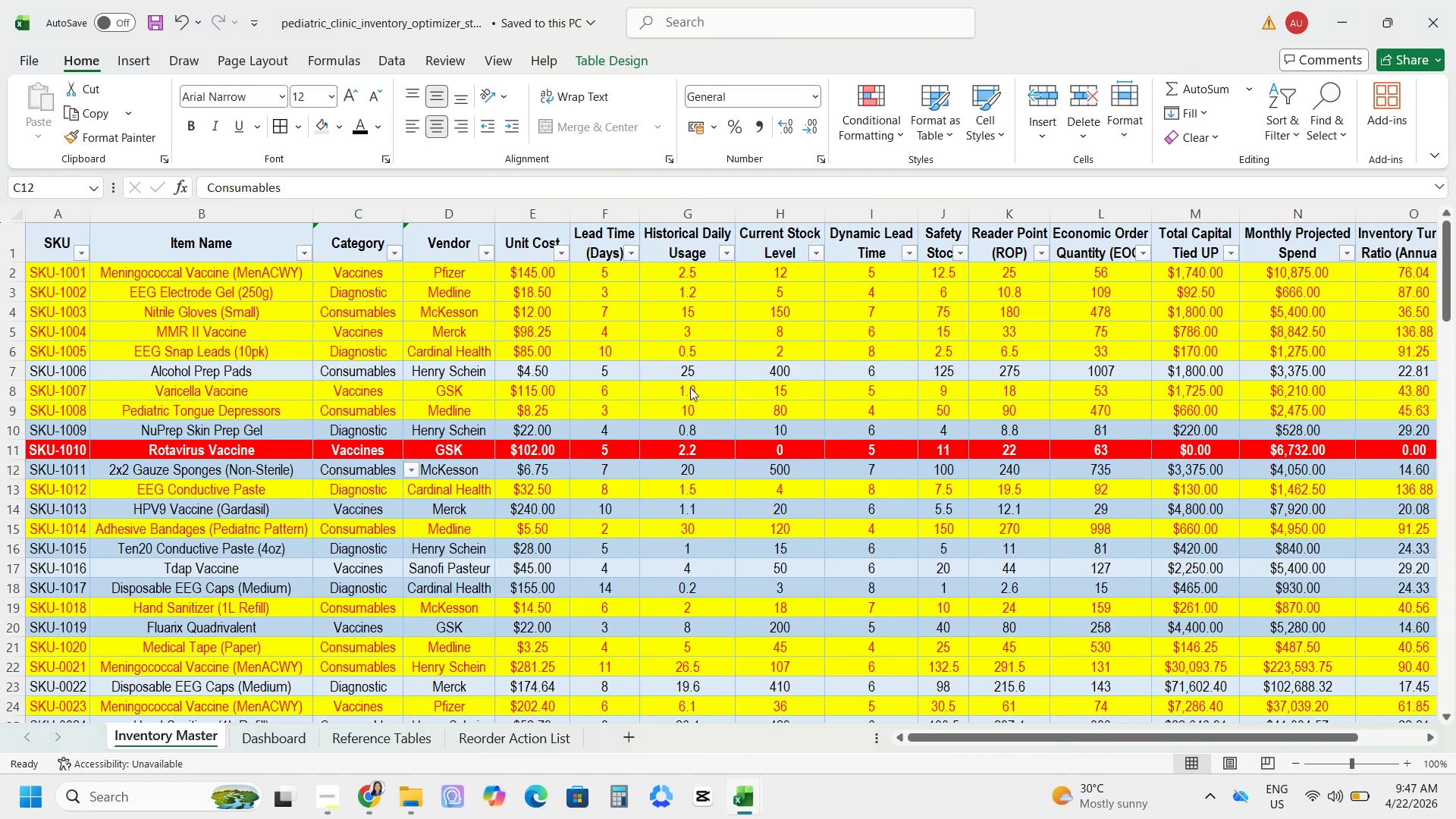 
key(Alt+Tab)
 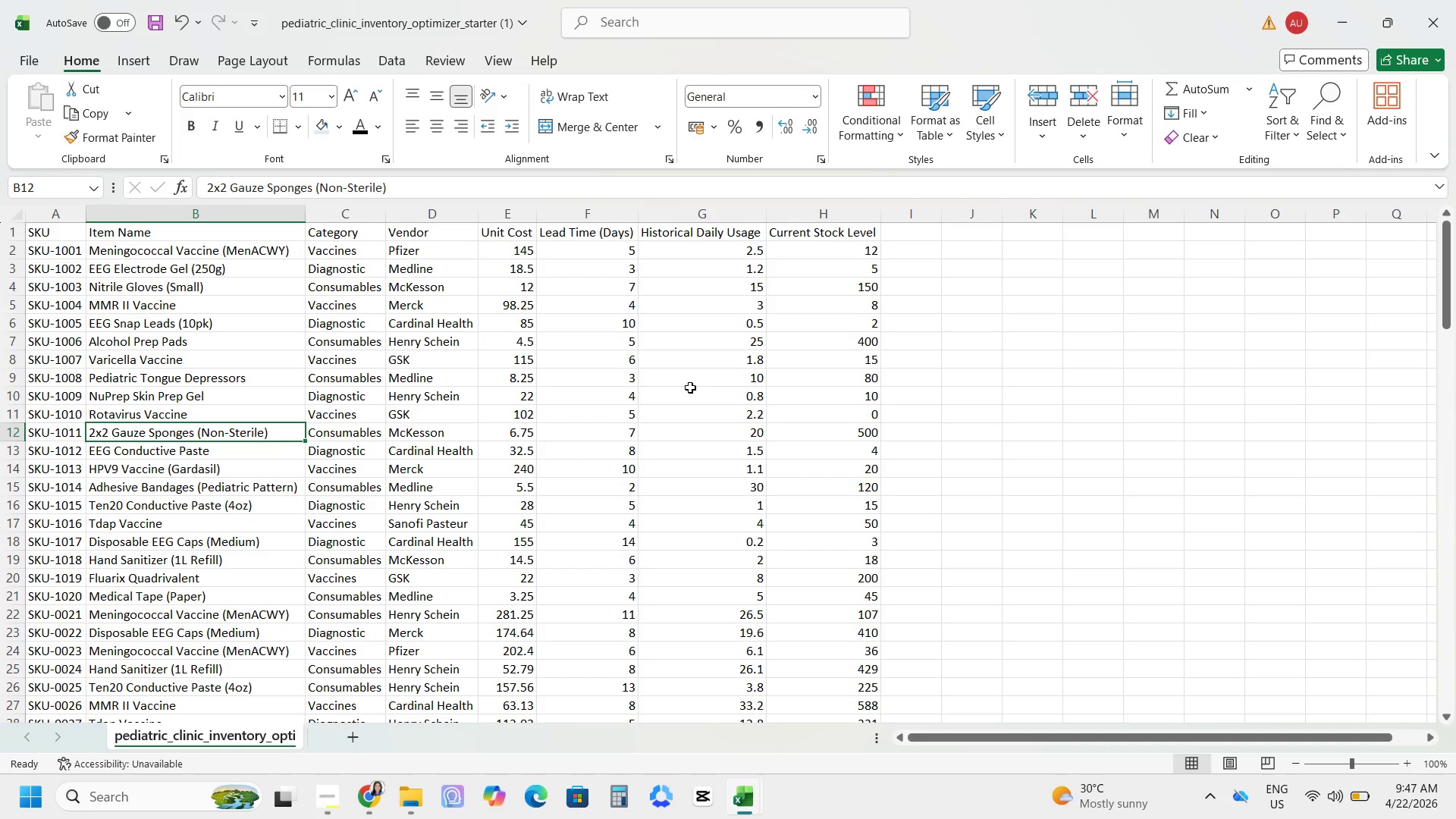 
key(ArrowRight)
 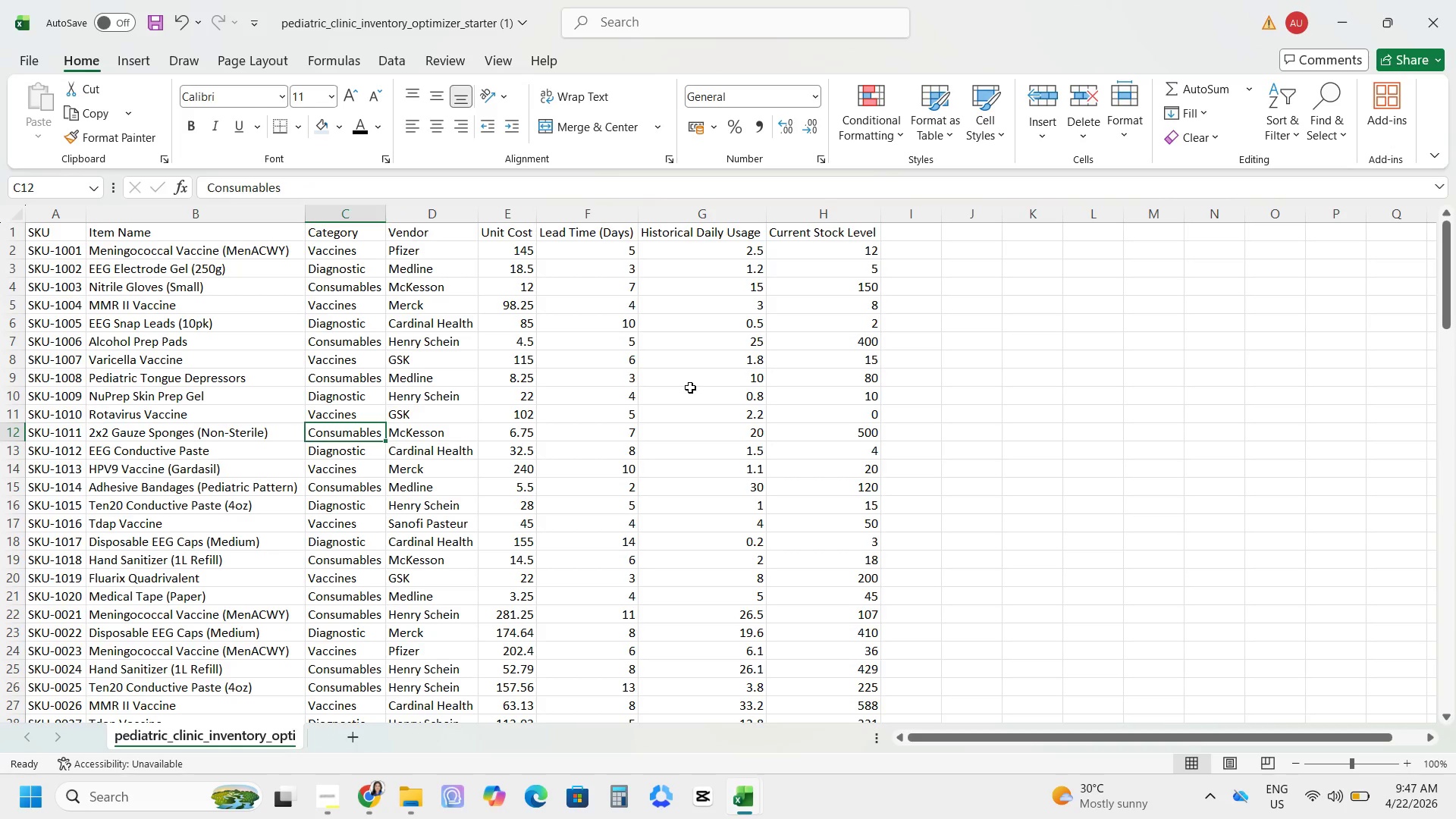 
key(ArrowDown)
 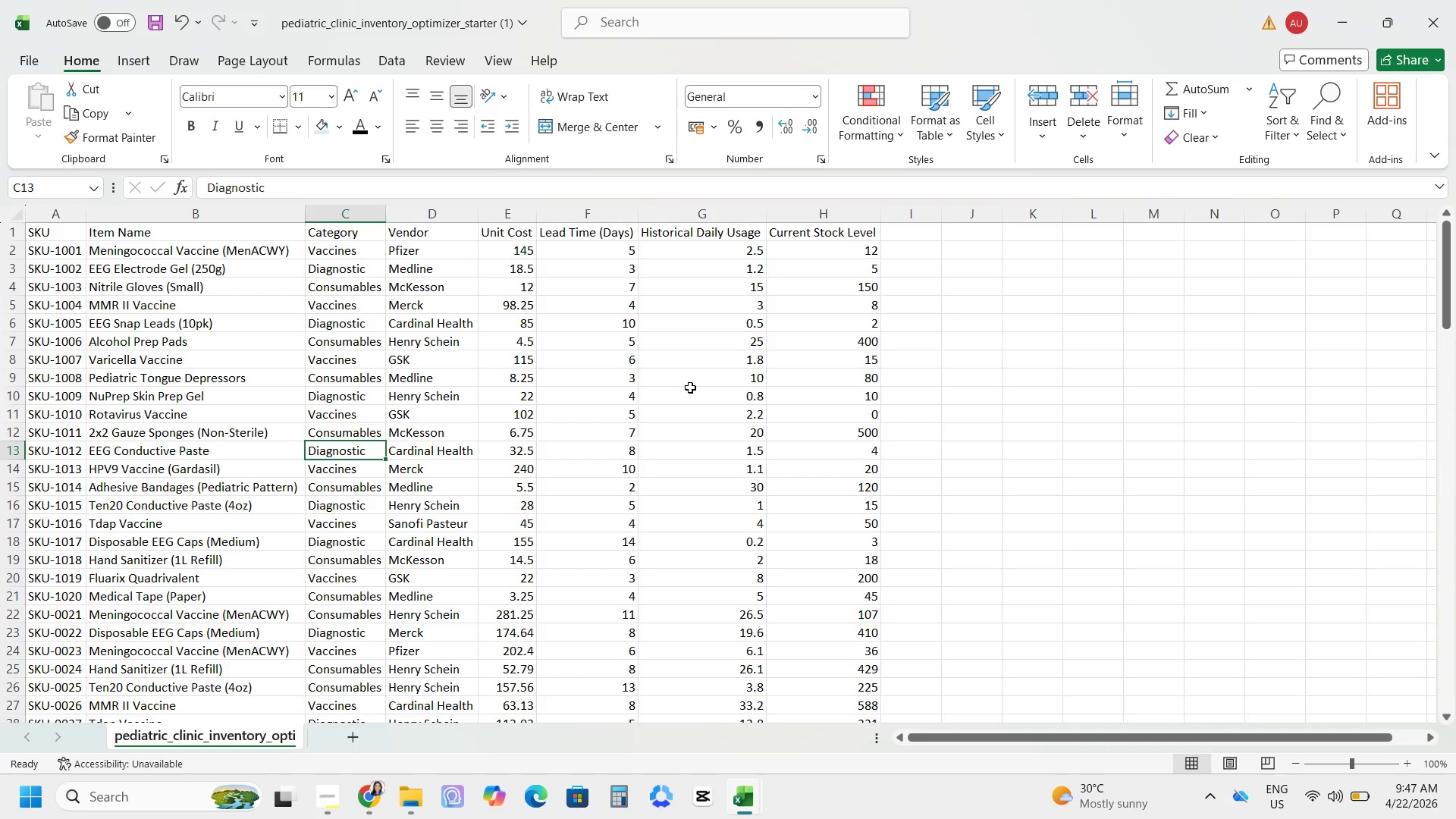 
key(Alt+AltLeft)
 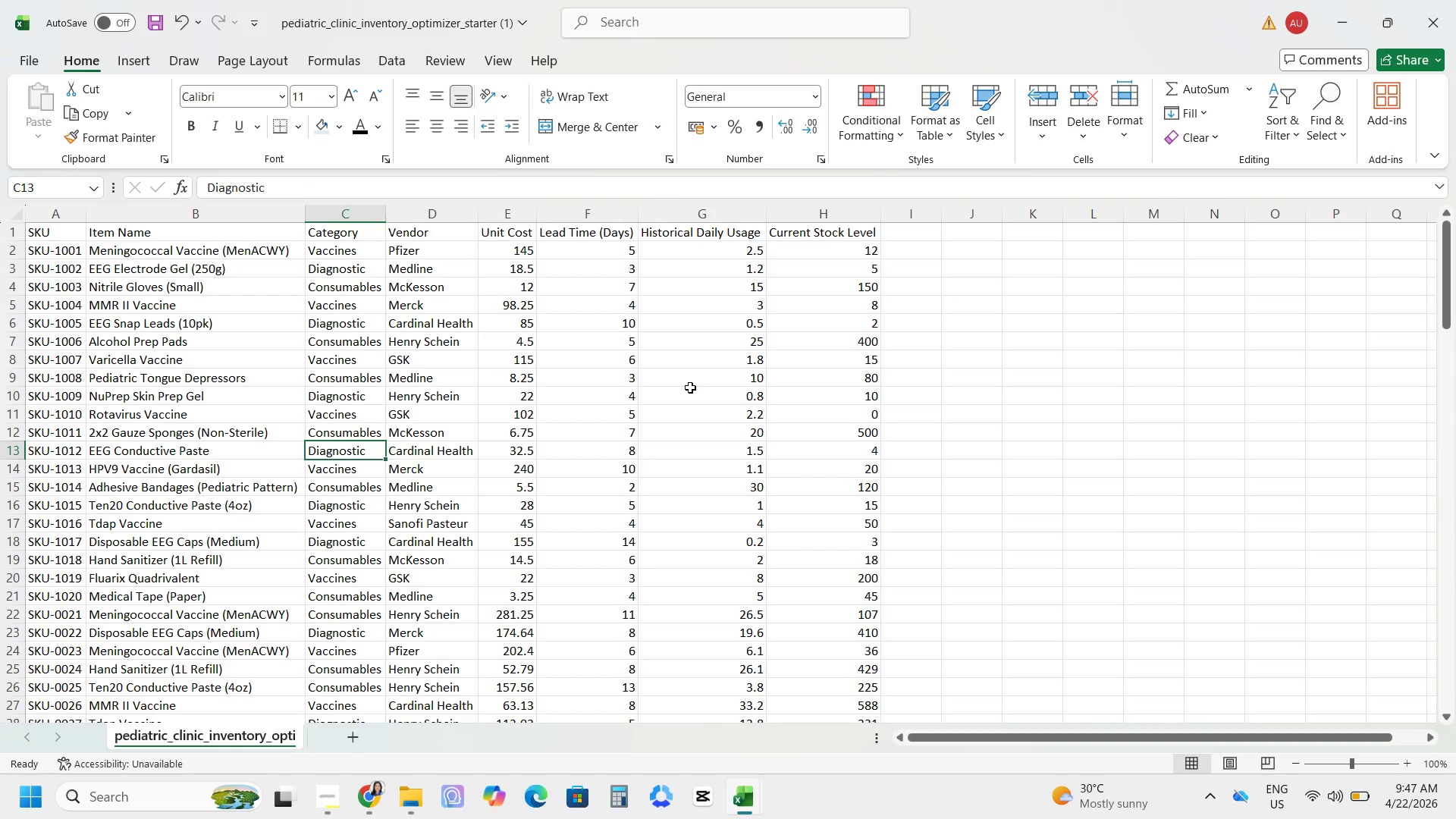 
key(Alt+Tab)
 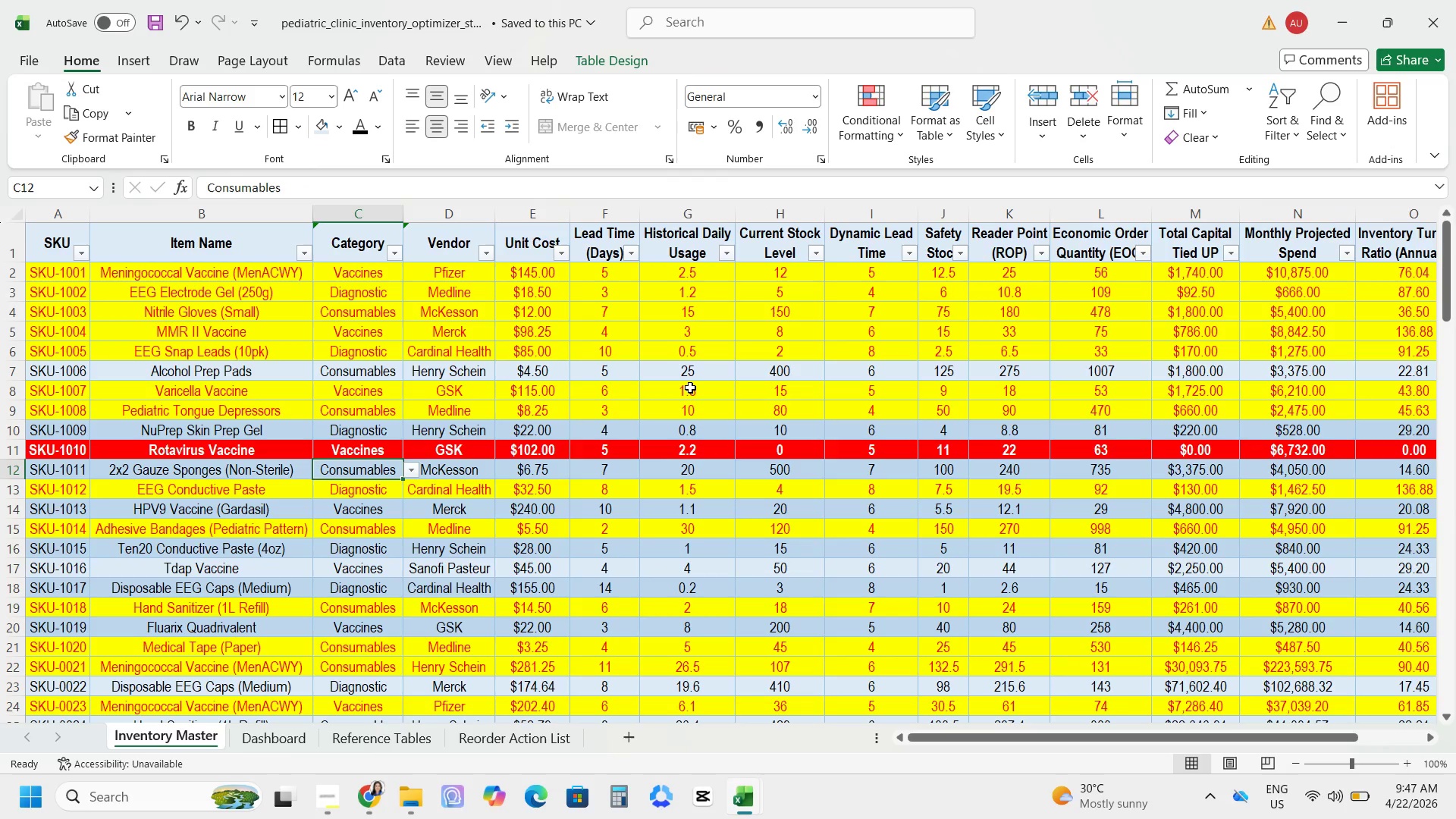 
key(ArrowDown)
 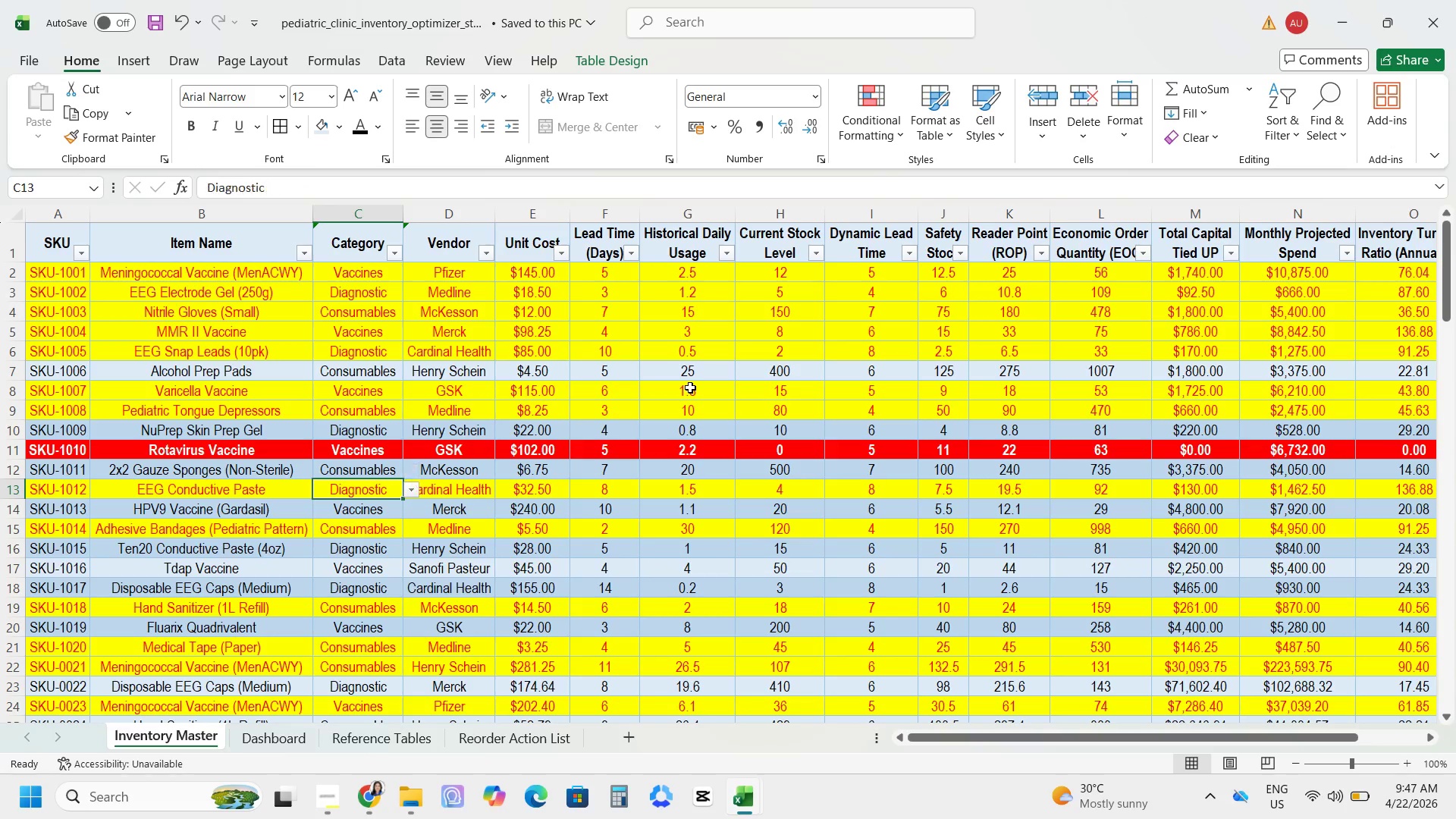 
key(Alt+AltLeft)
 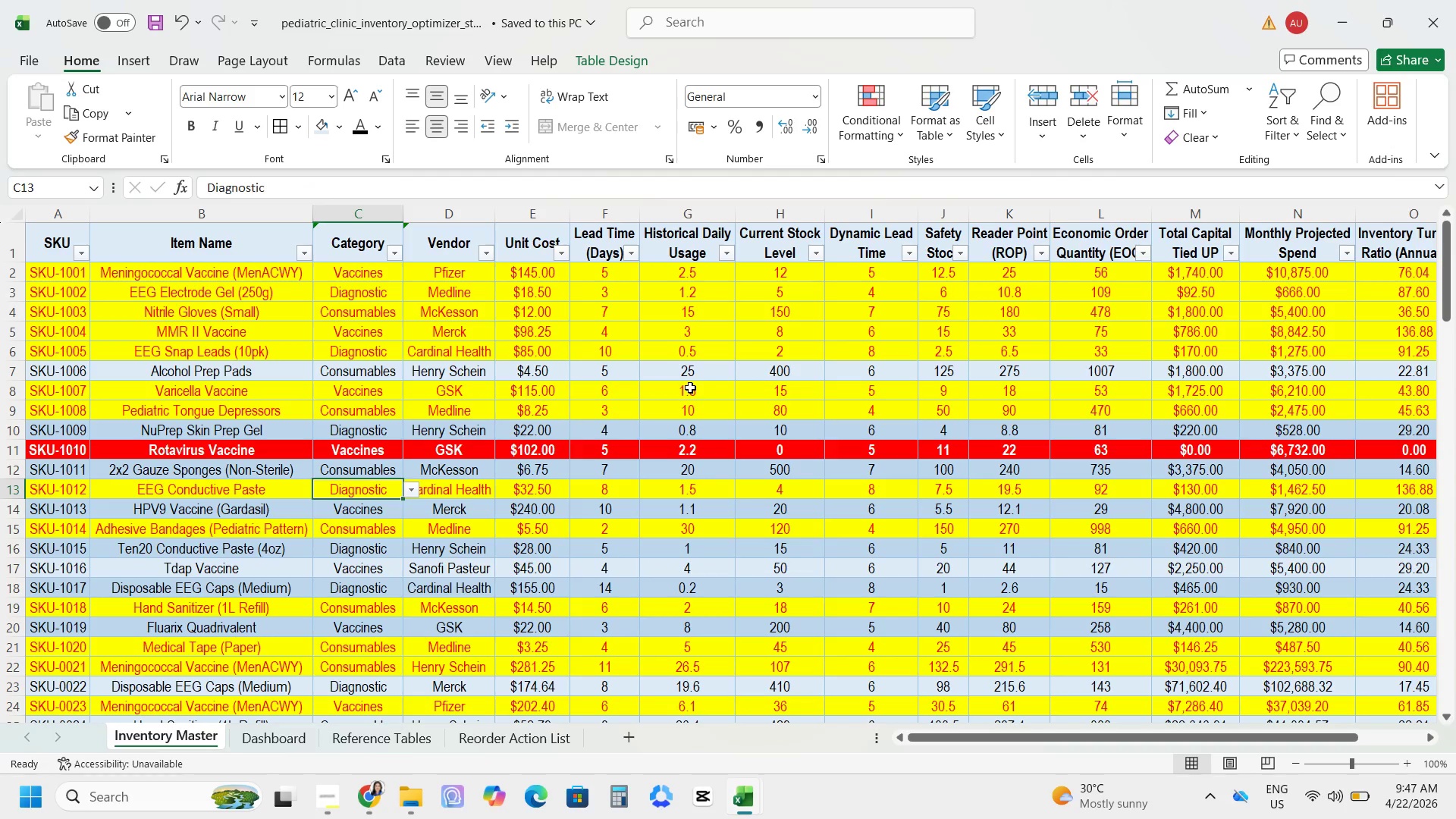 
key(Alt+Tab)
 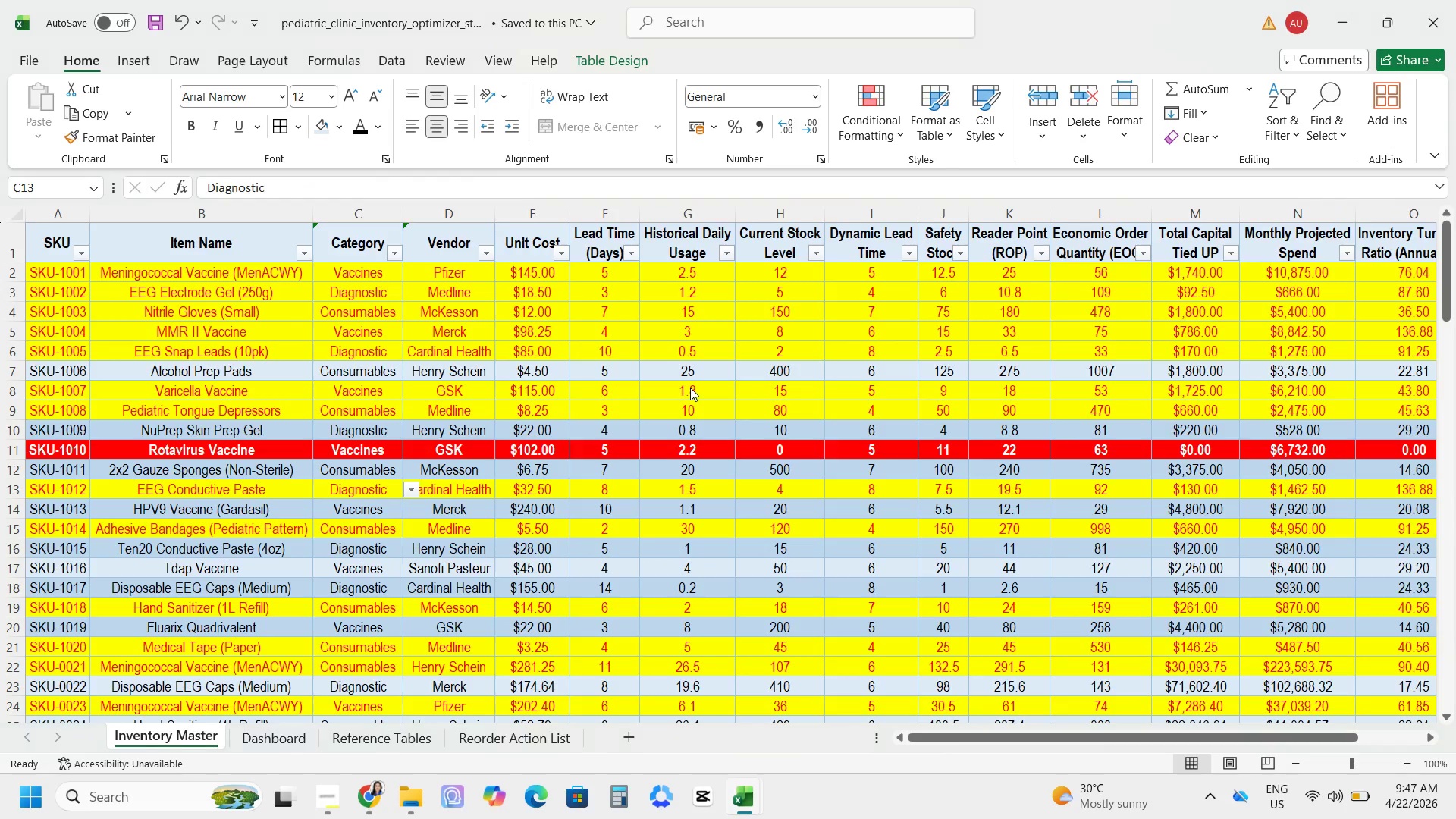 
key(ArrowDown)
 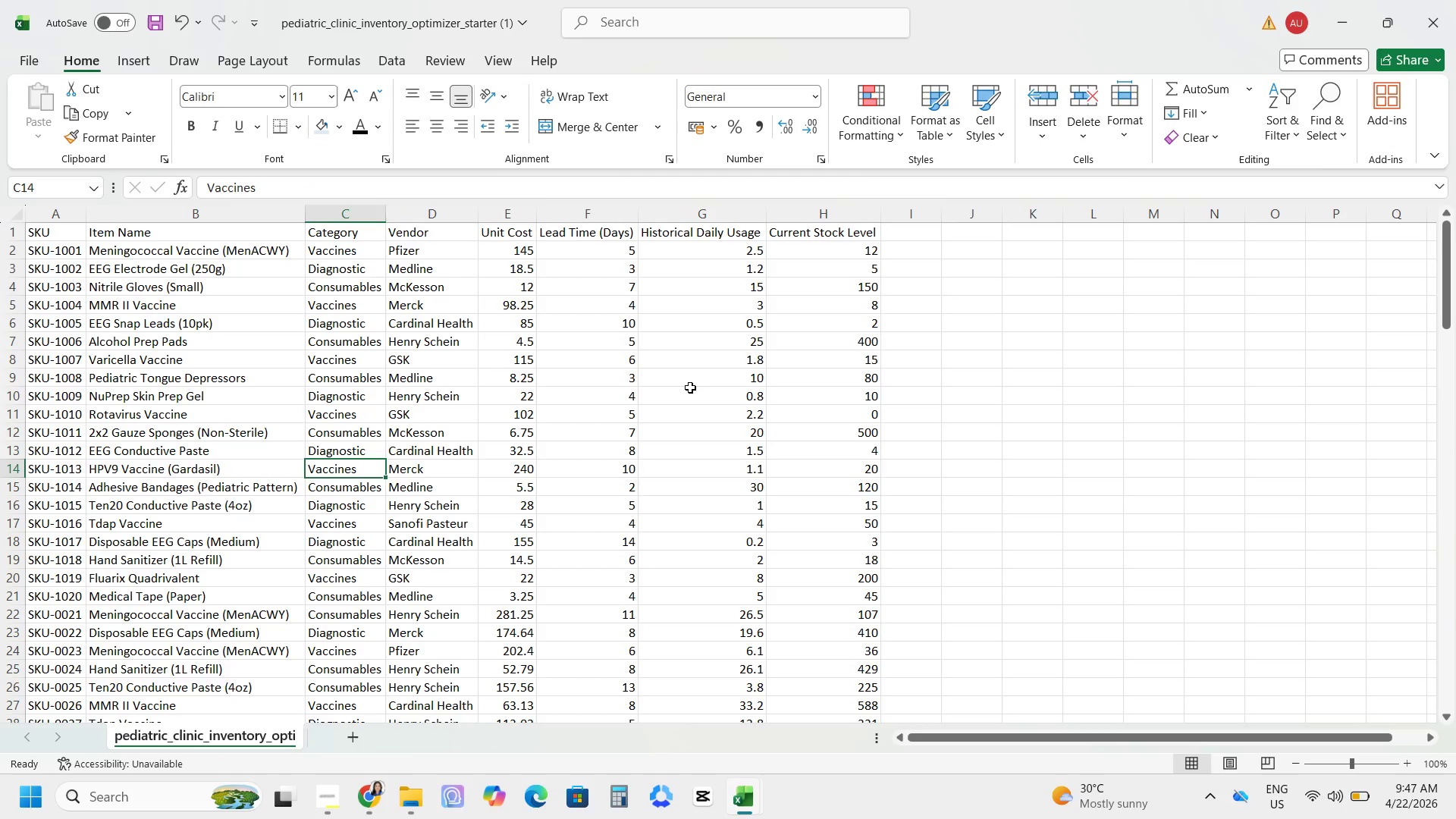 
key(Alt+AltLeft)
 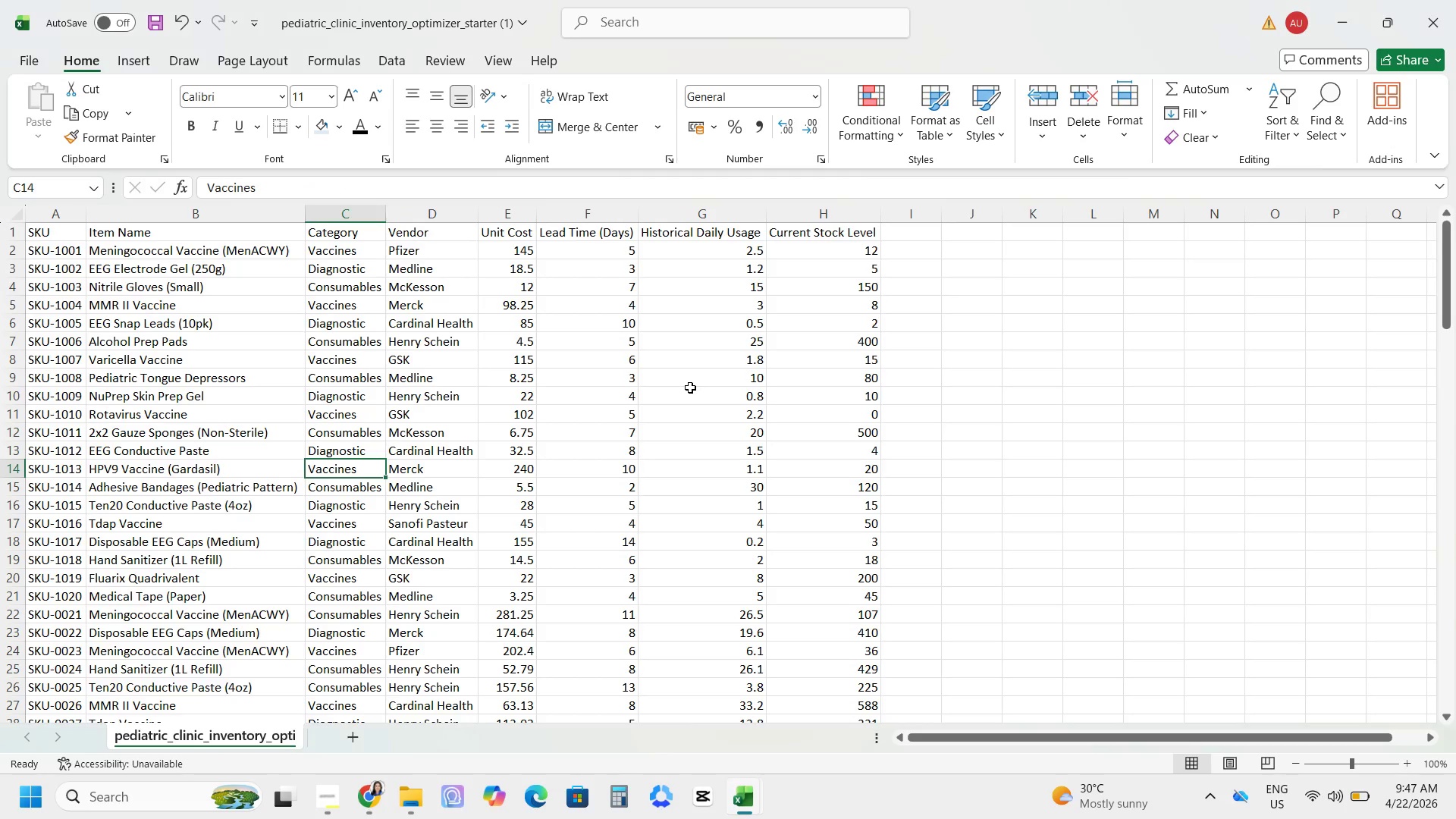 
key(Alt+Tab)
 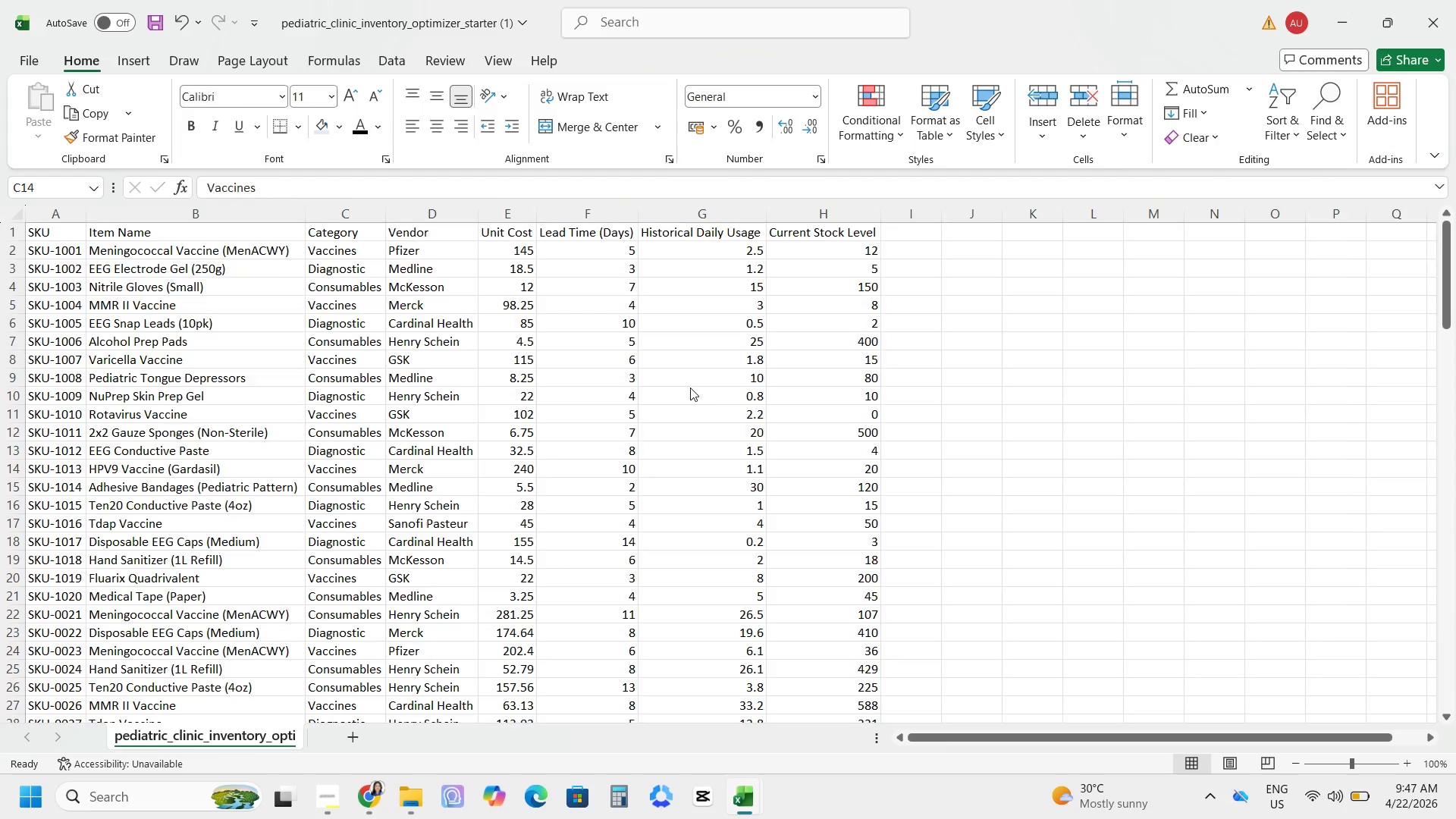 
key(ArrowDown)
 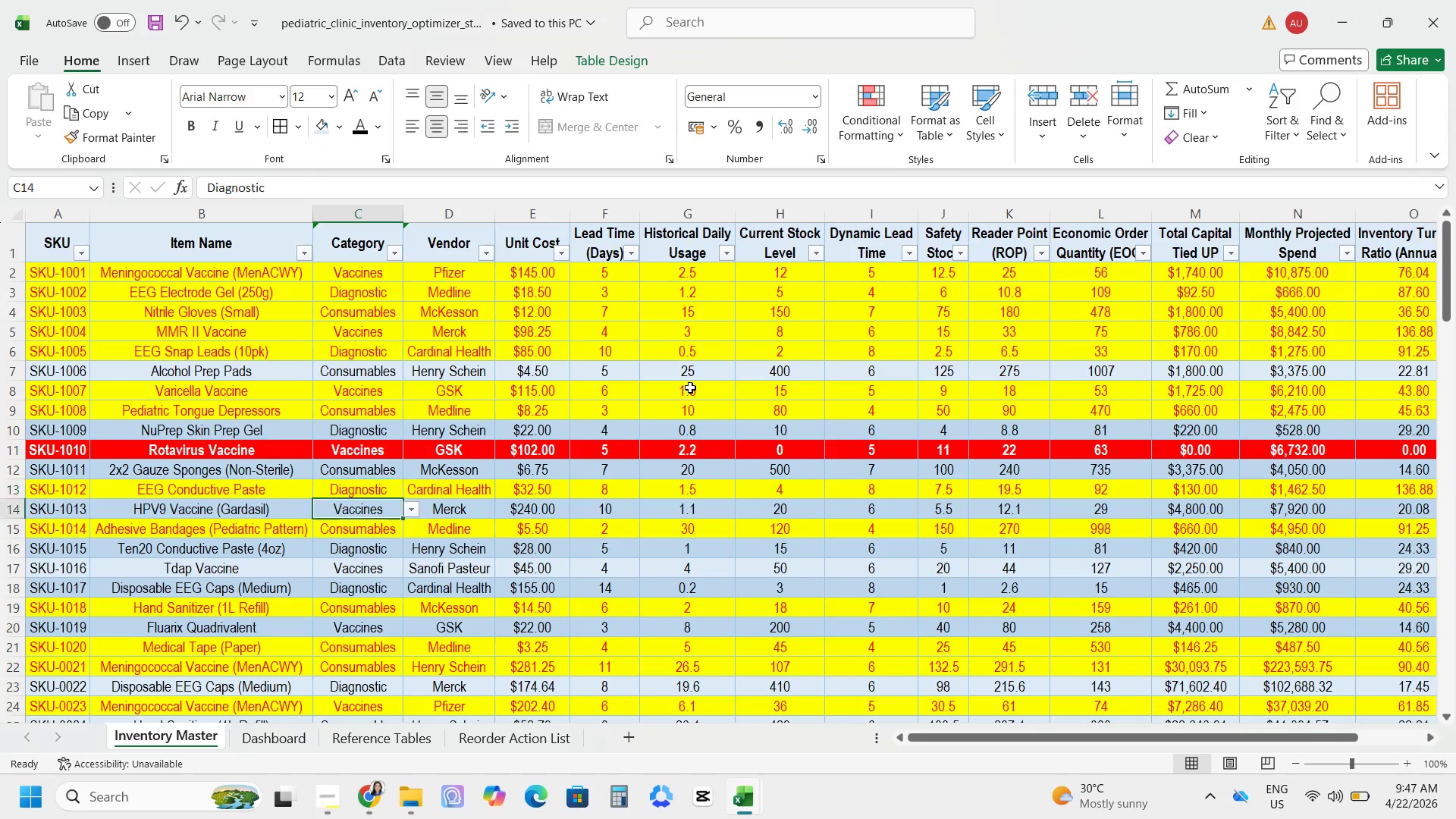 
key(Alt+AltLeft)
 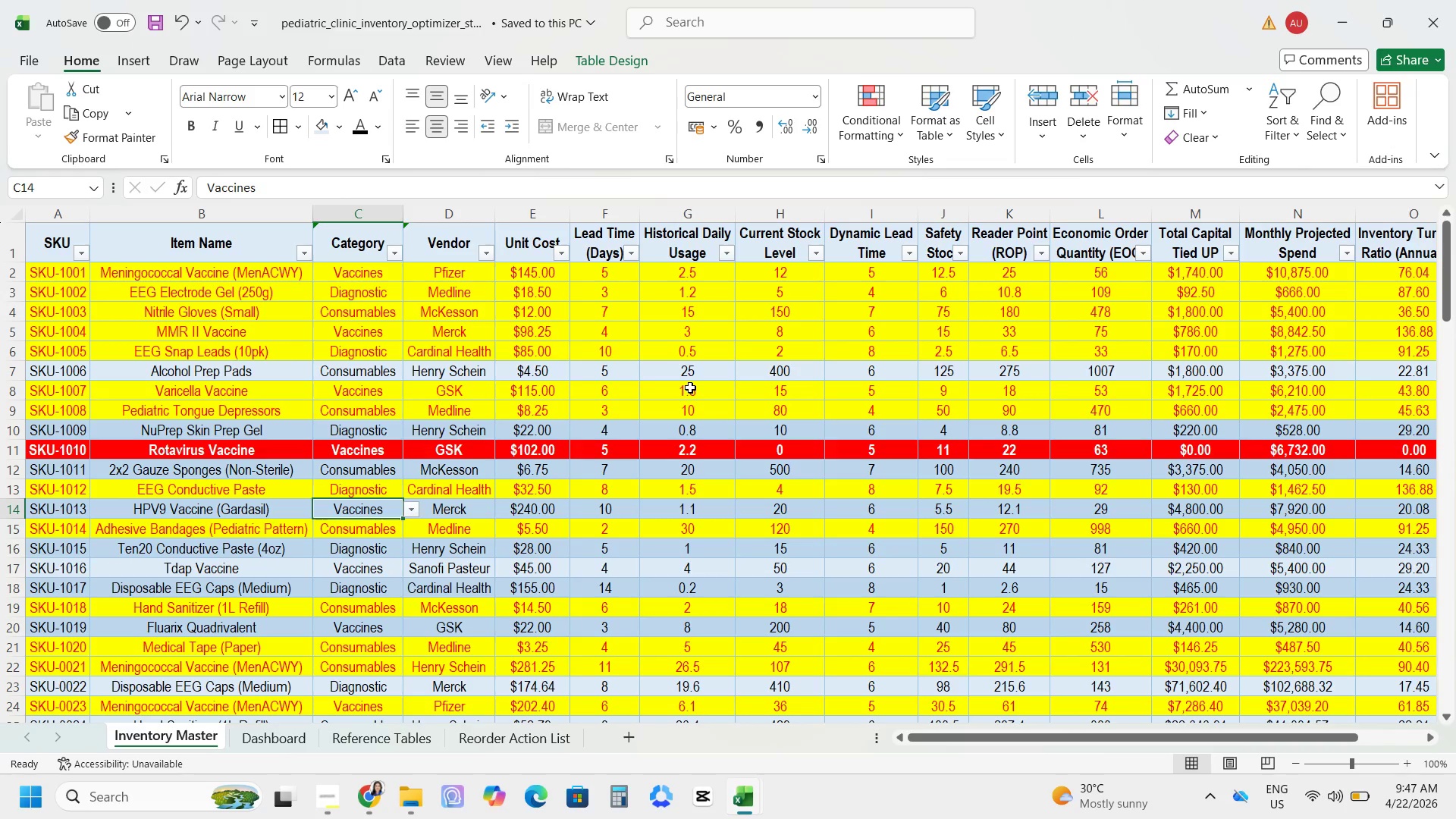 
key(Alt+Tab)
 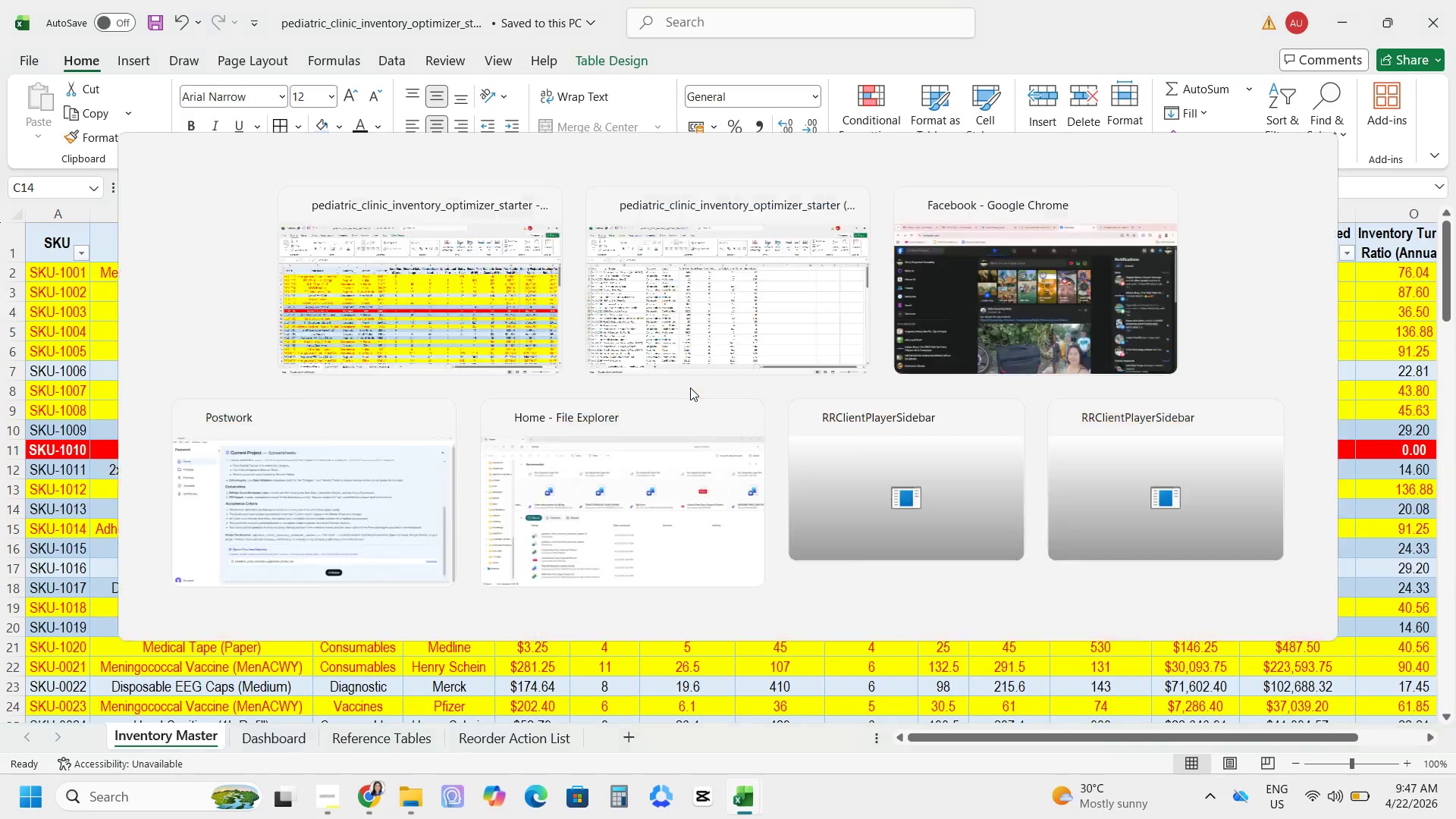 
key(ArrowDown)
 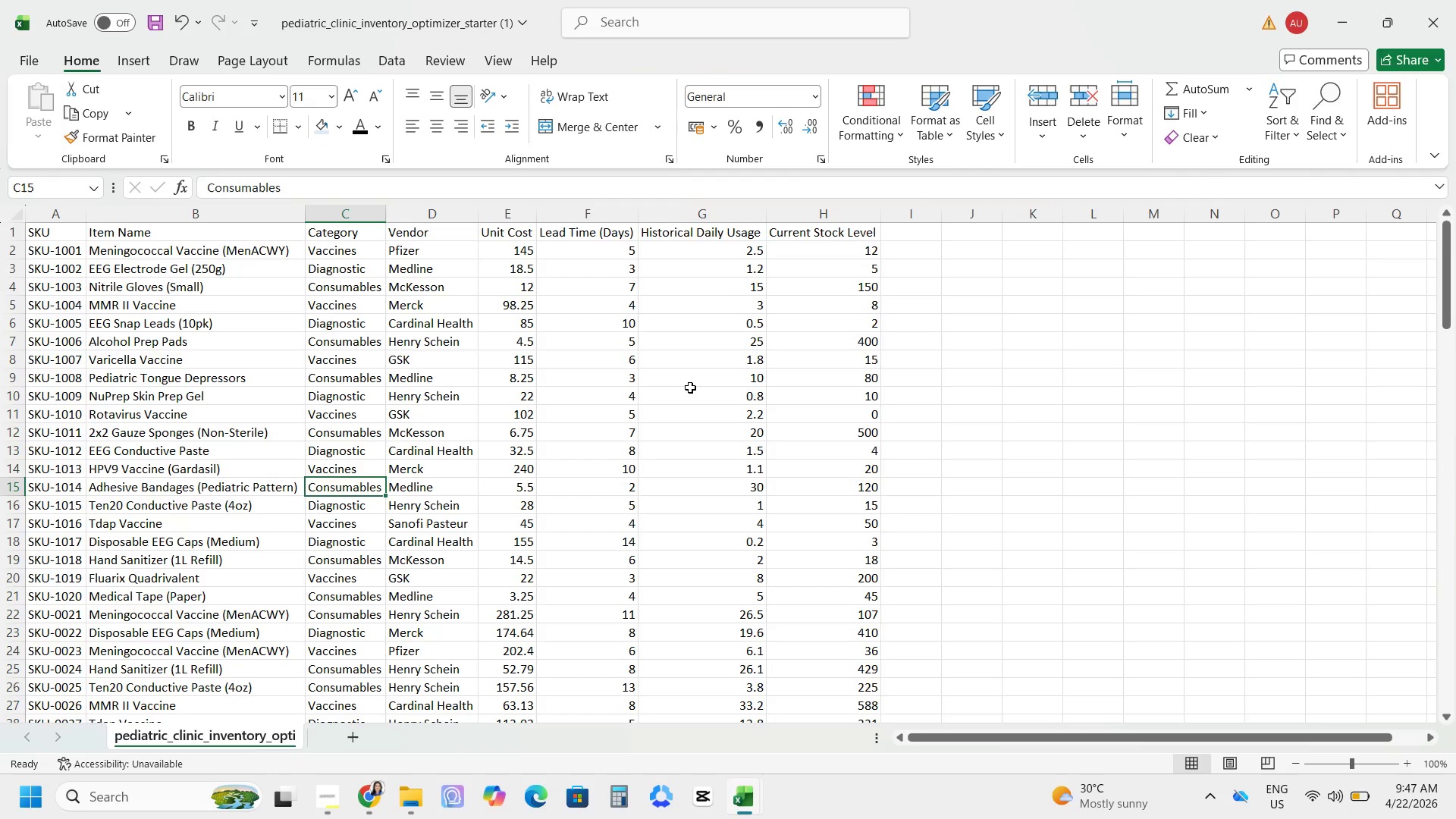 
key(Alt+AltLeft)
 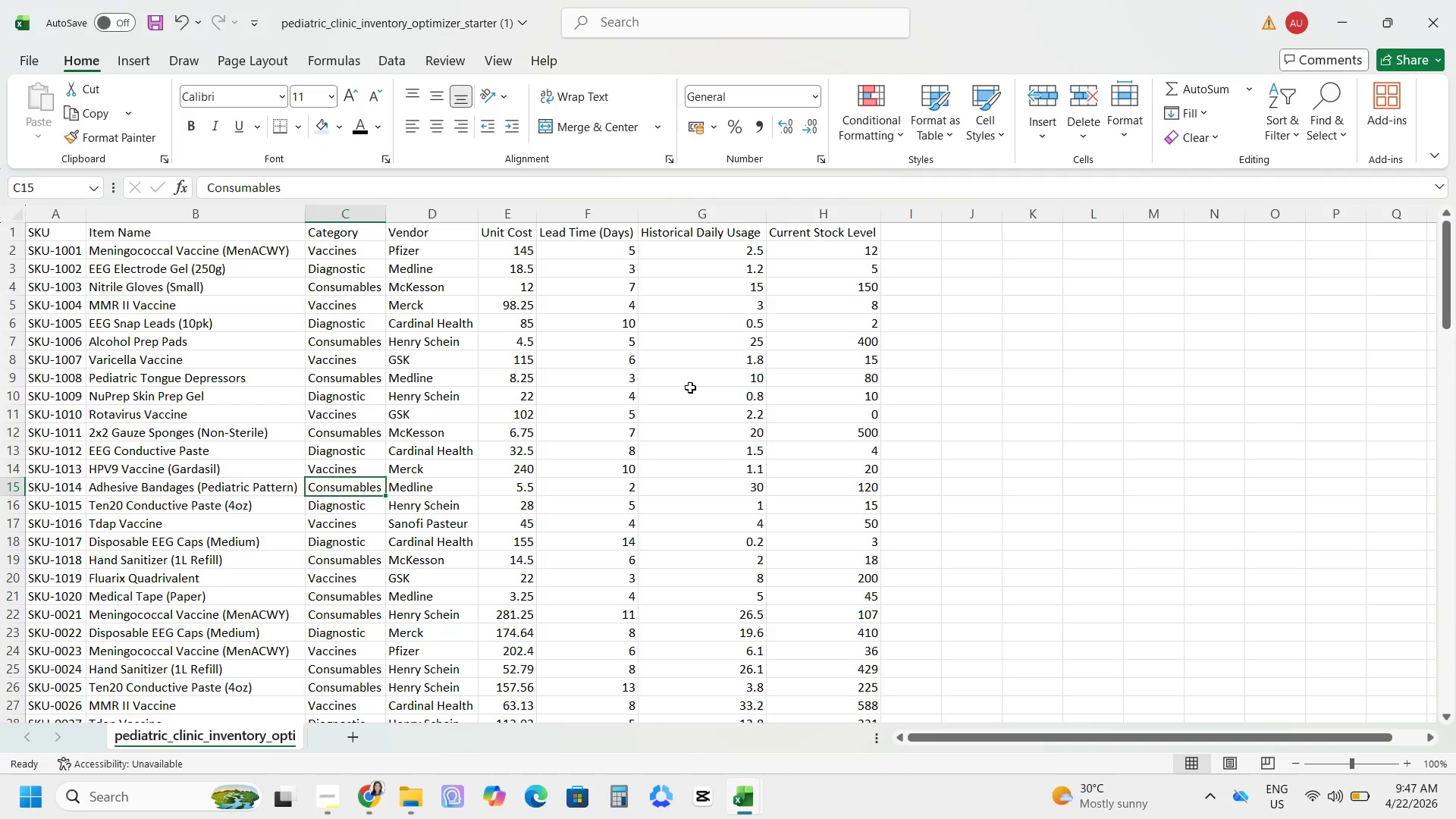 
key(Alt+Tab)
 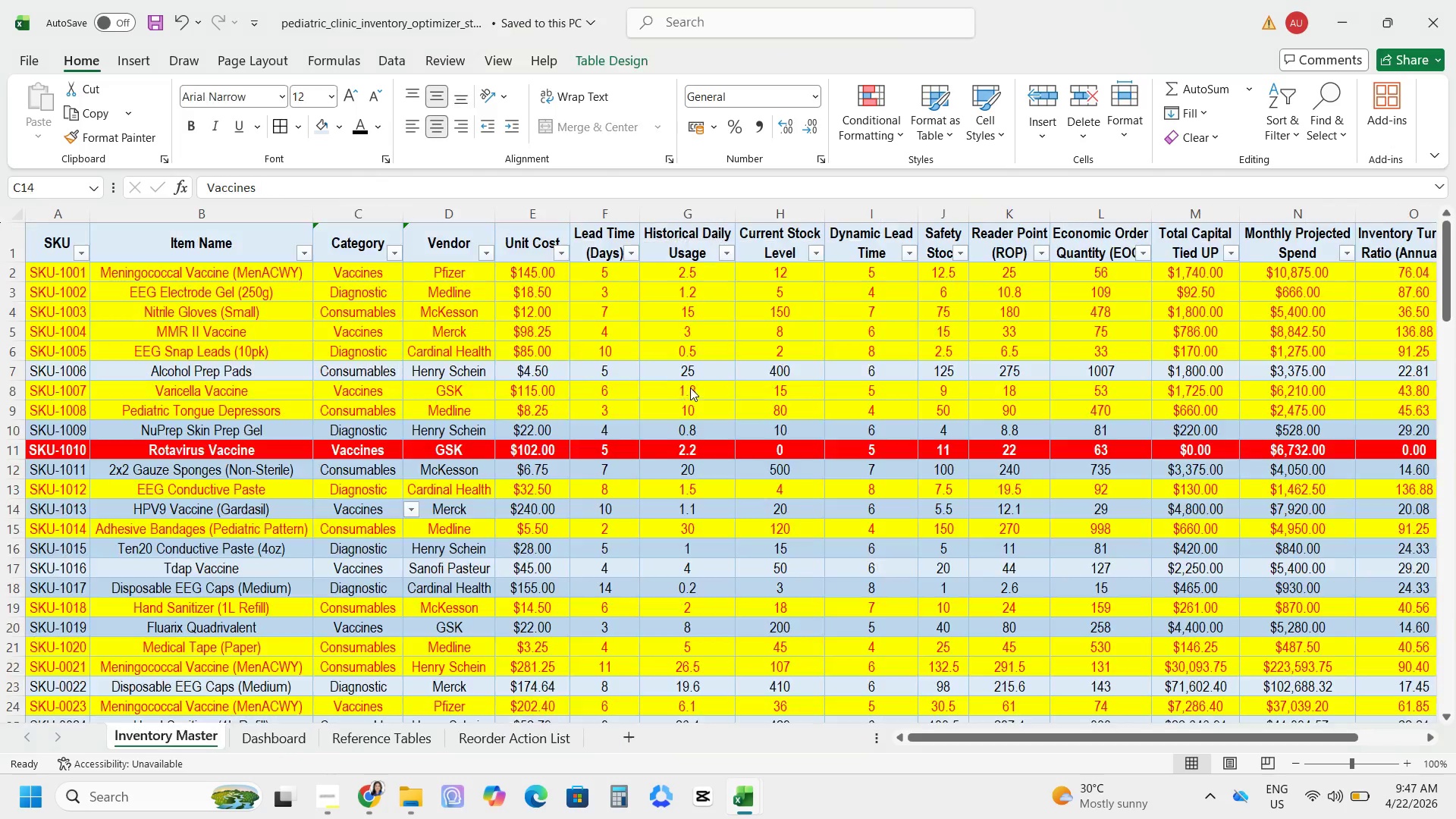 
key(ArrowDown)
 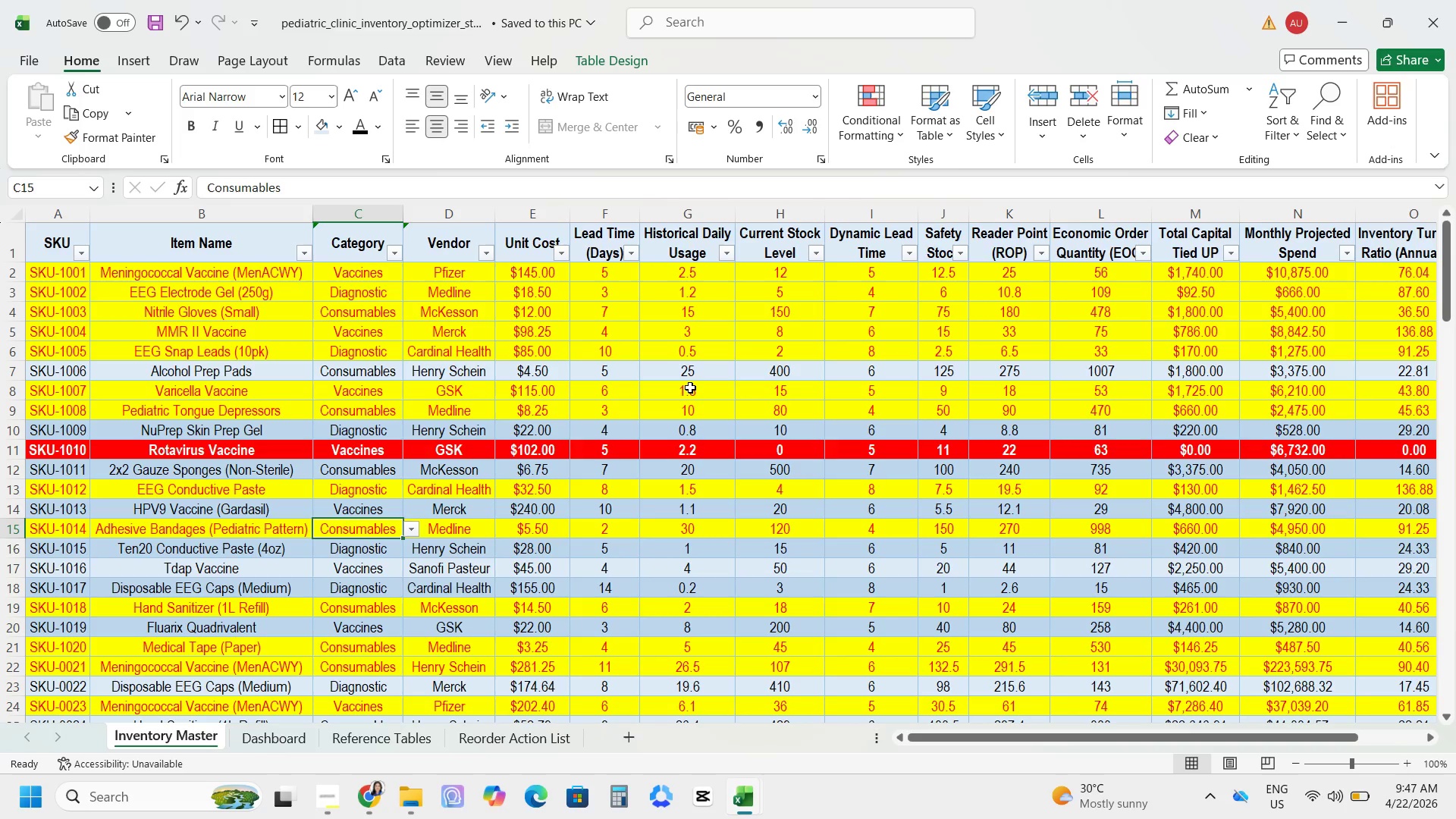 
key(Alt+AltLeft)
 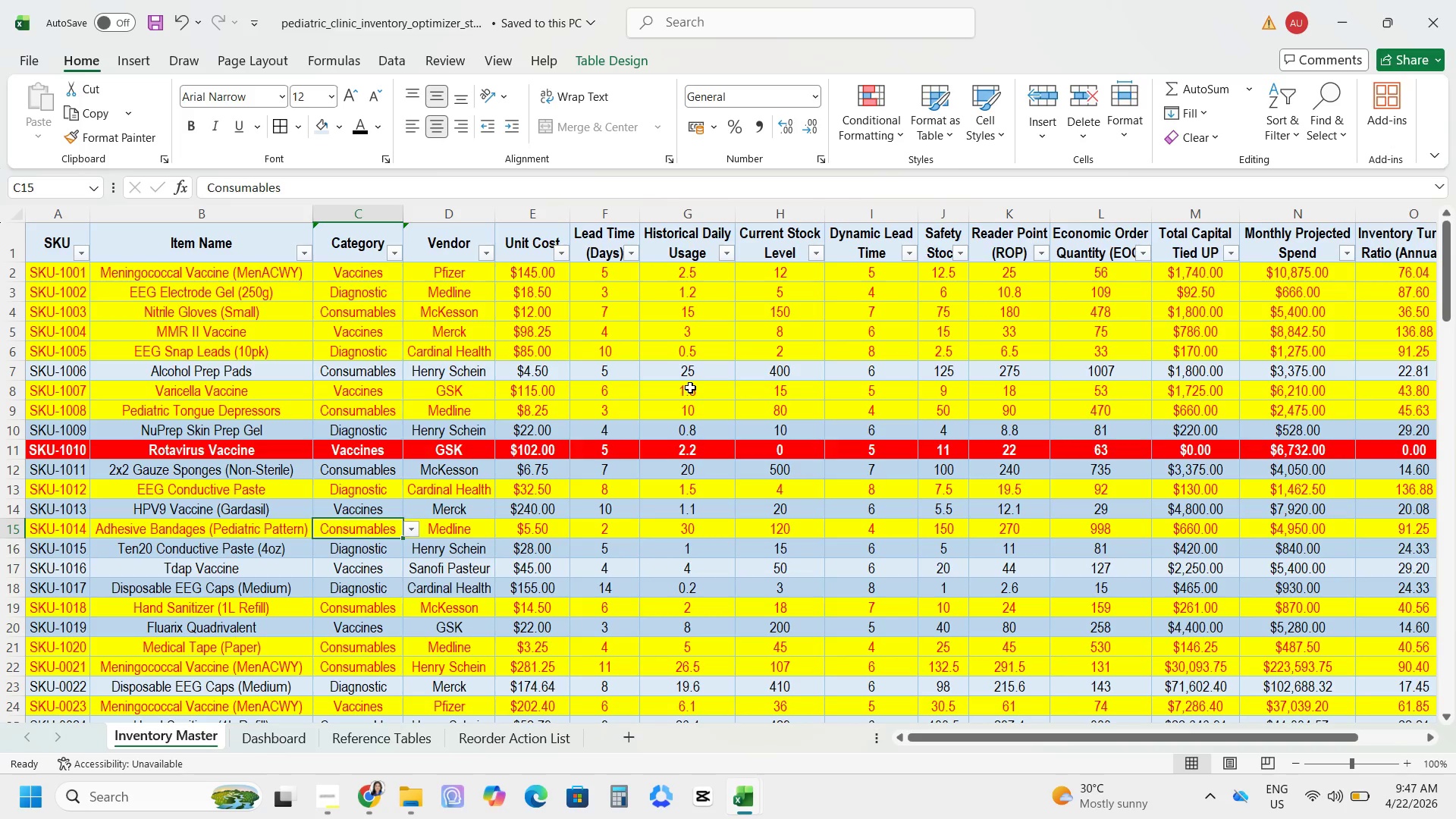 
key(Alt+Tab)
 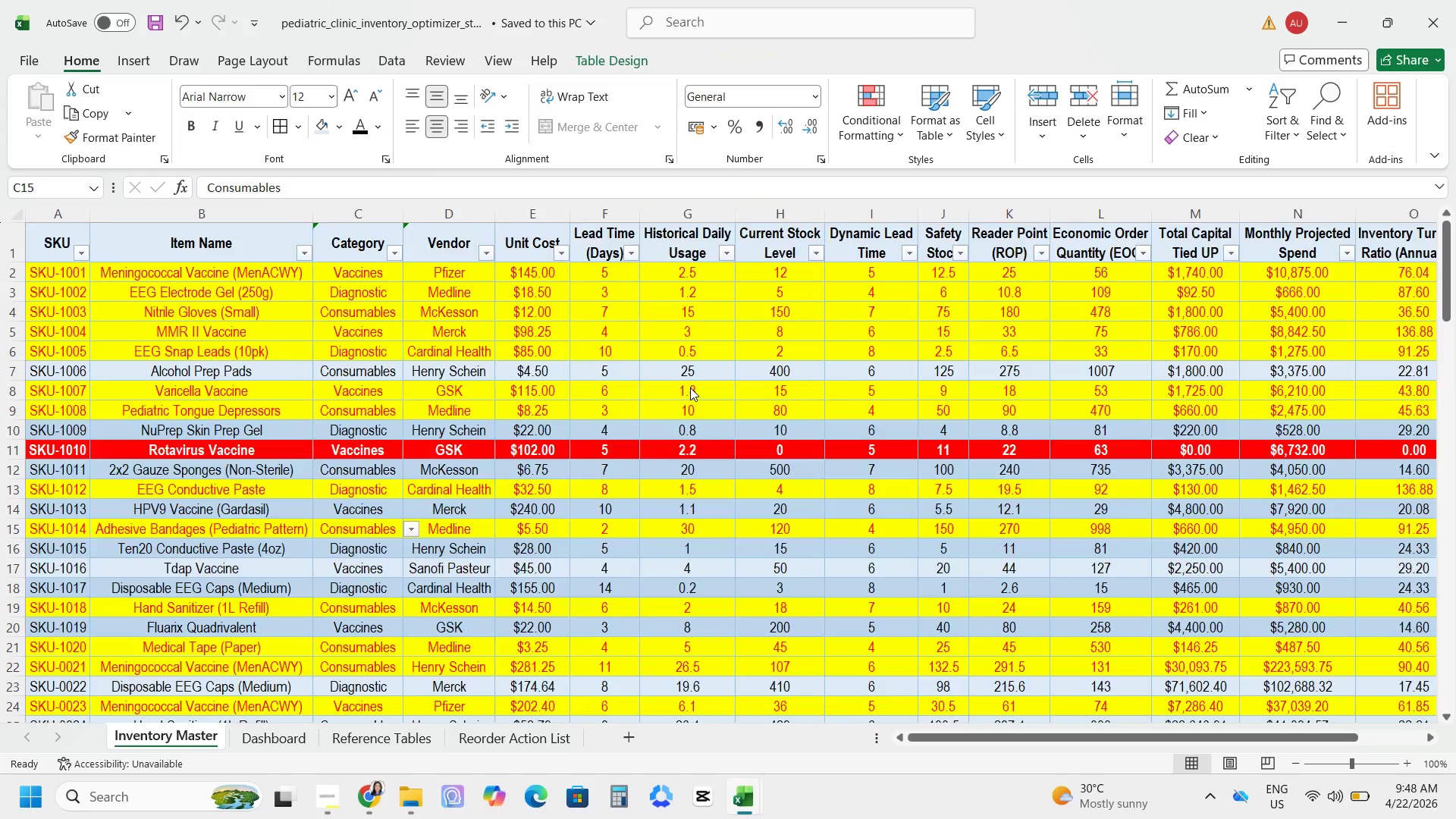 
key(ArrowDown)
 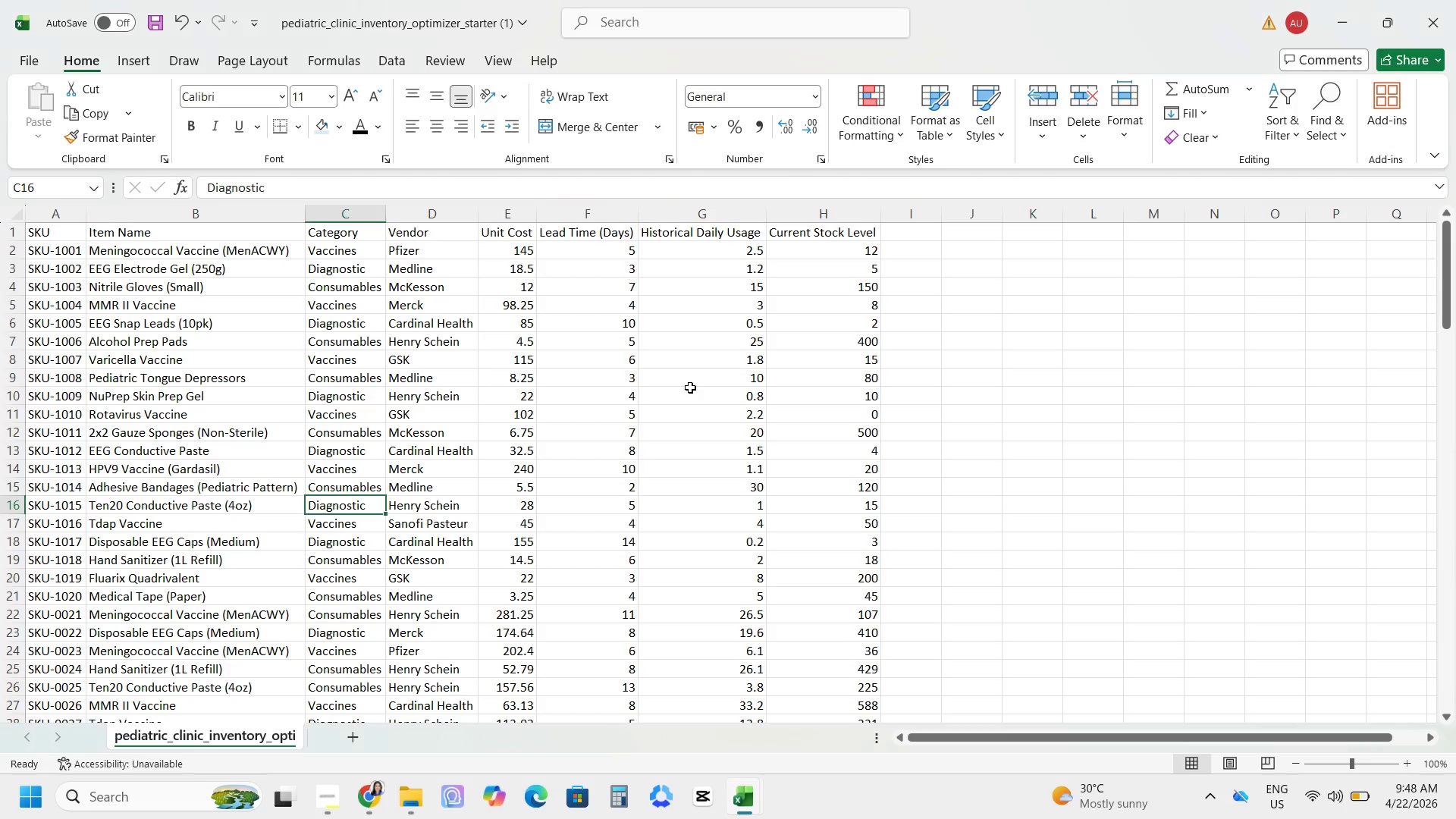 
key(Alt+AltLeft)
 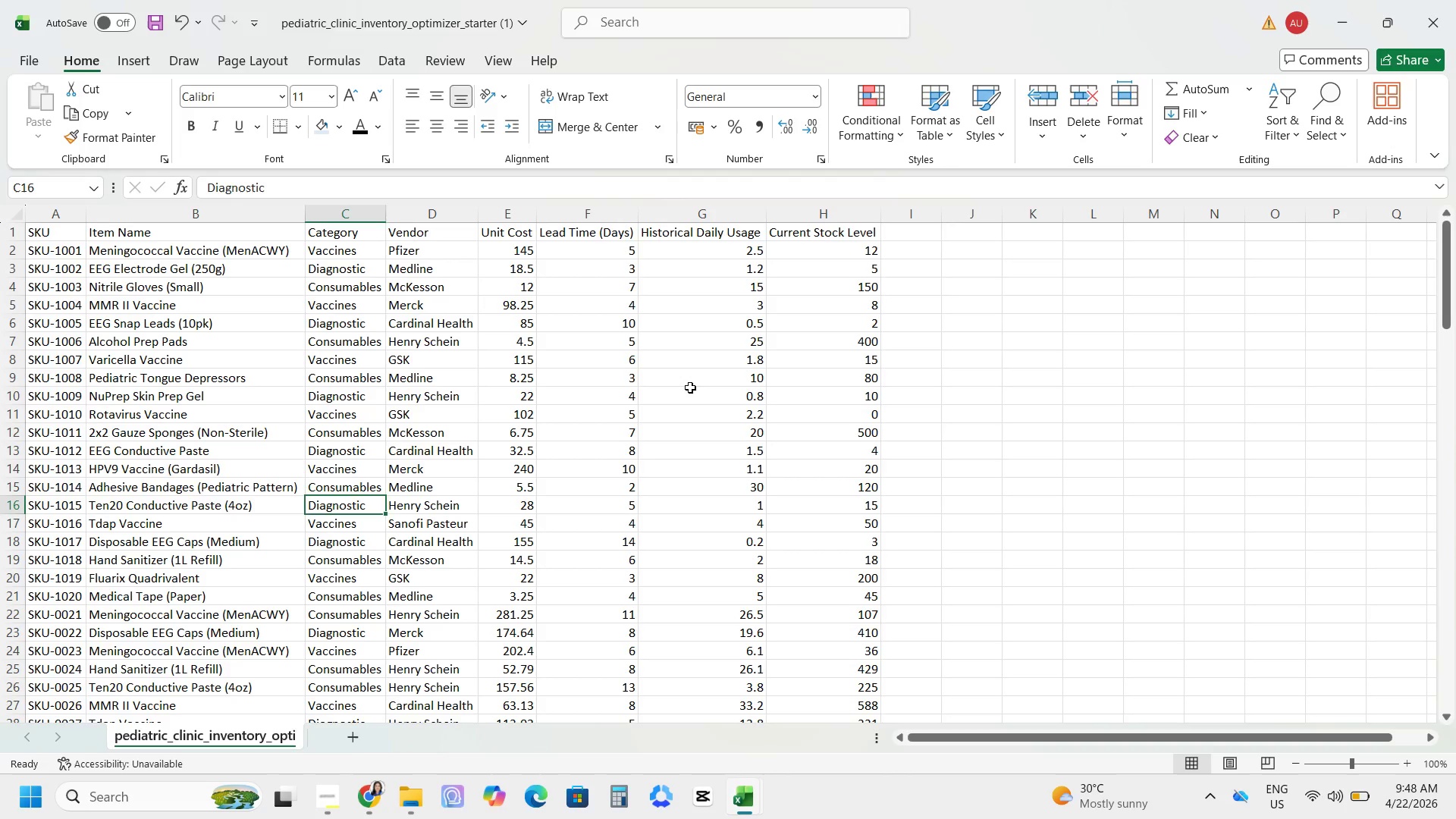 
key(Alt+Tab)
 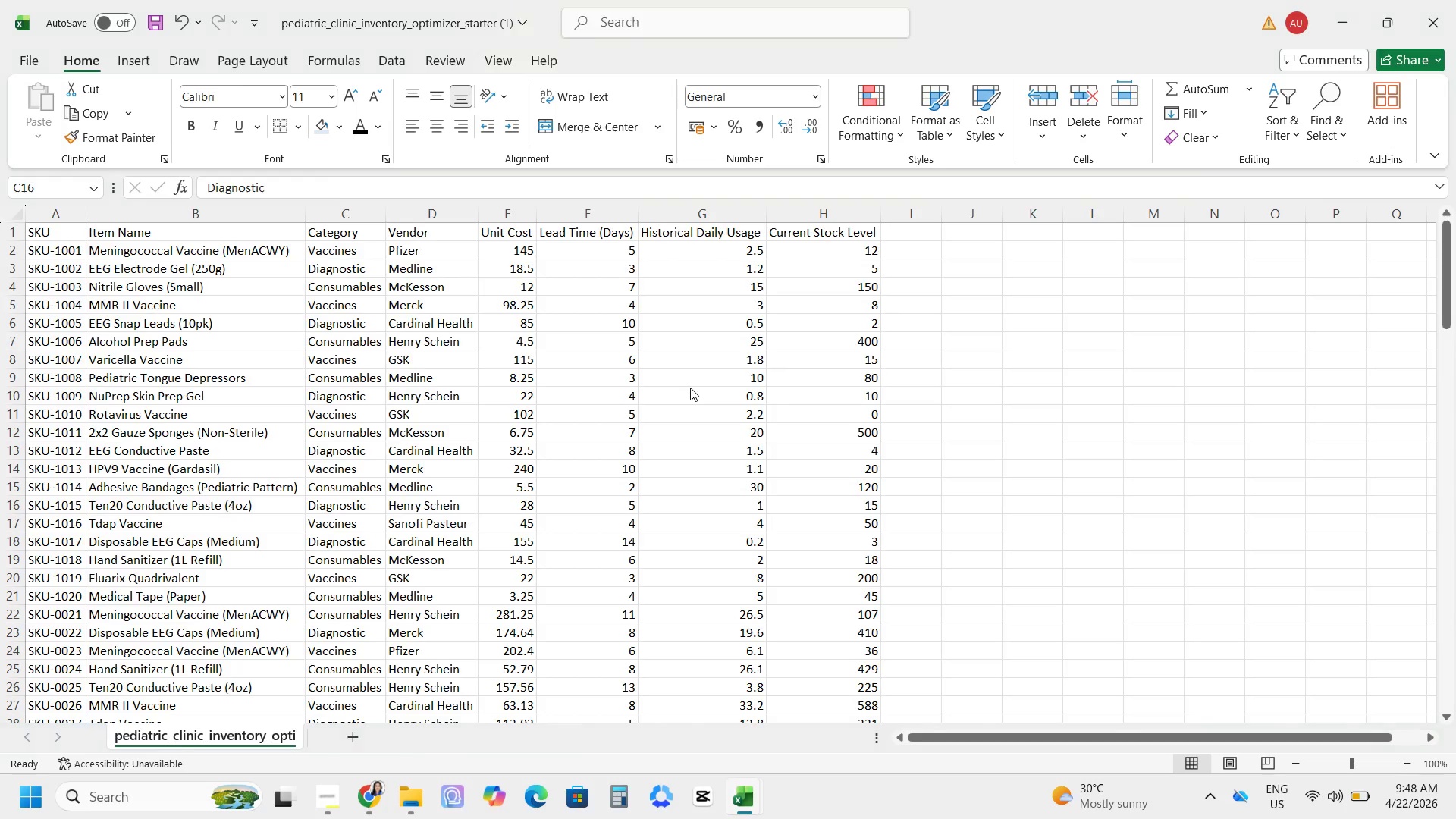 
key(ArrowDown)
 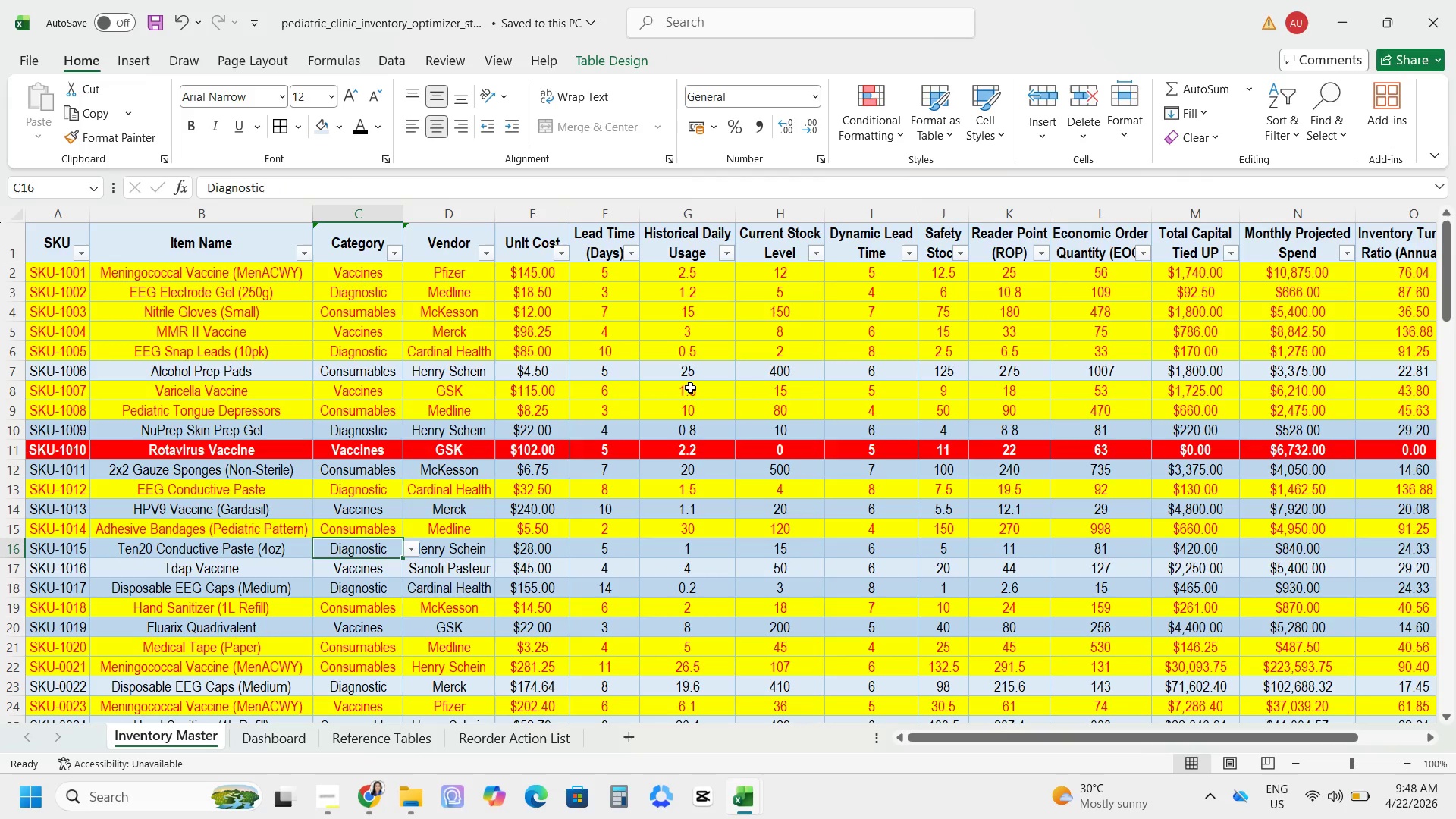 
key(Alt+AltLeft)
 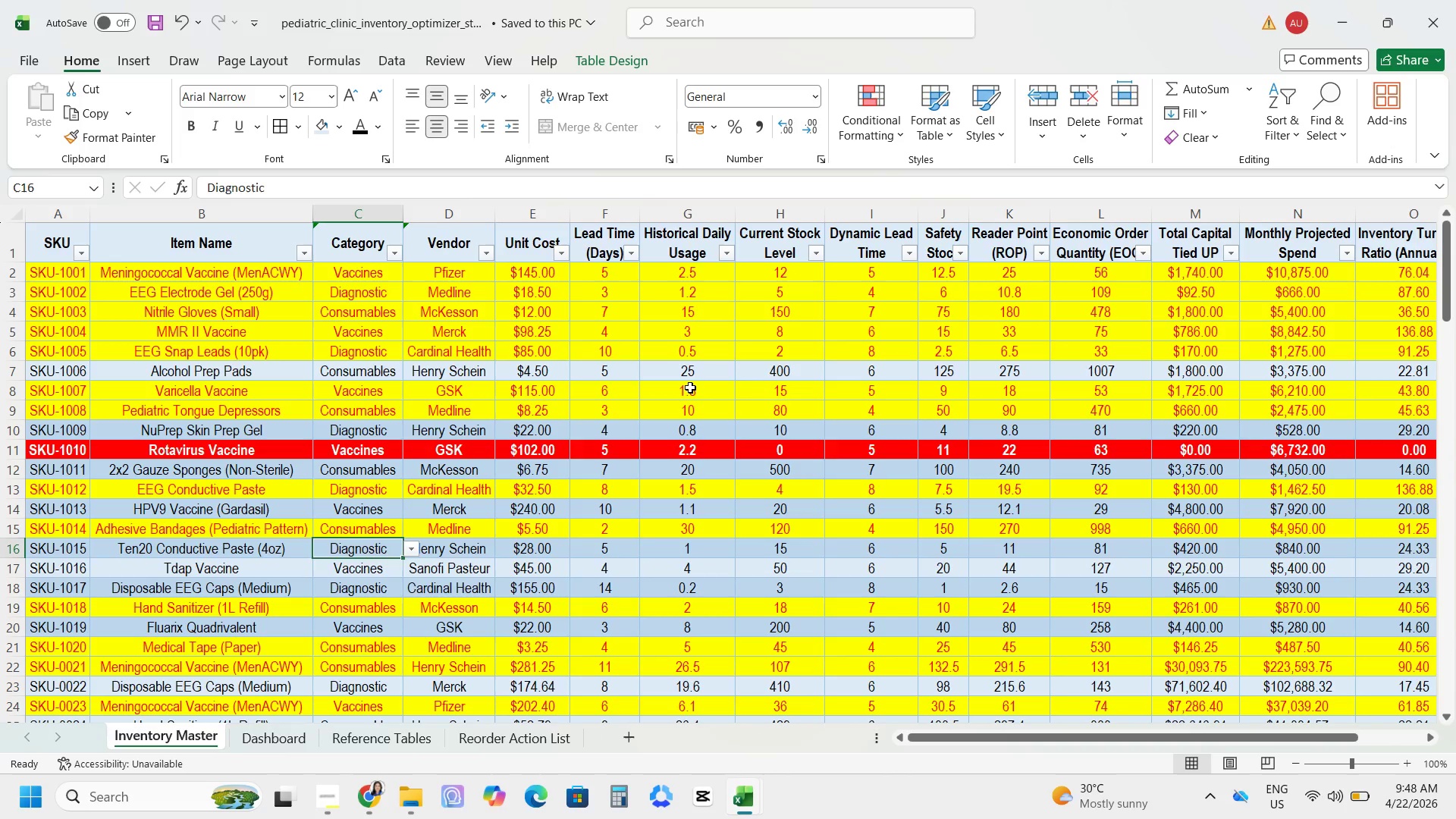 
key(Alt+Tab)
 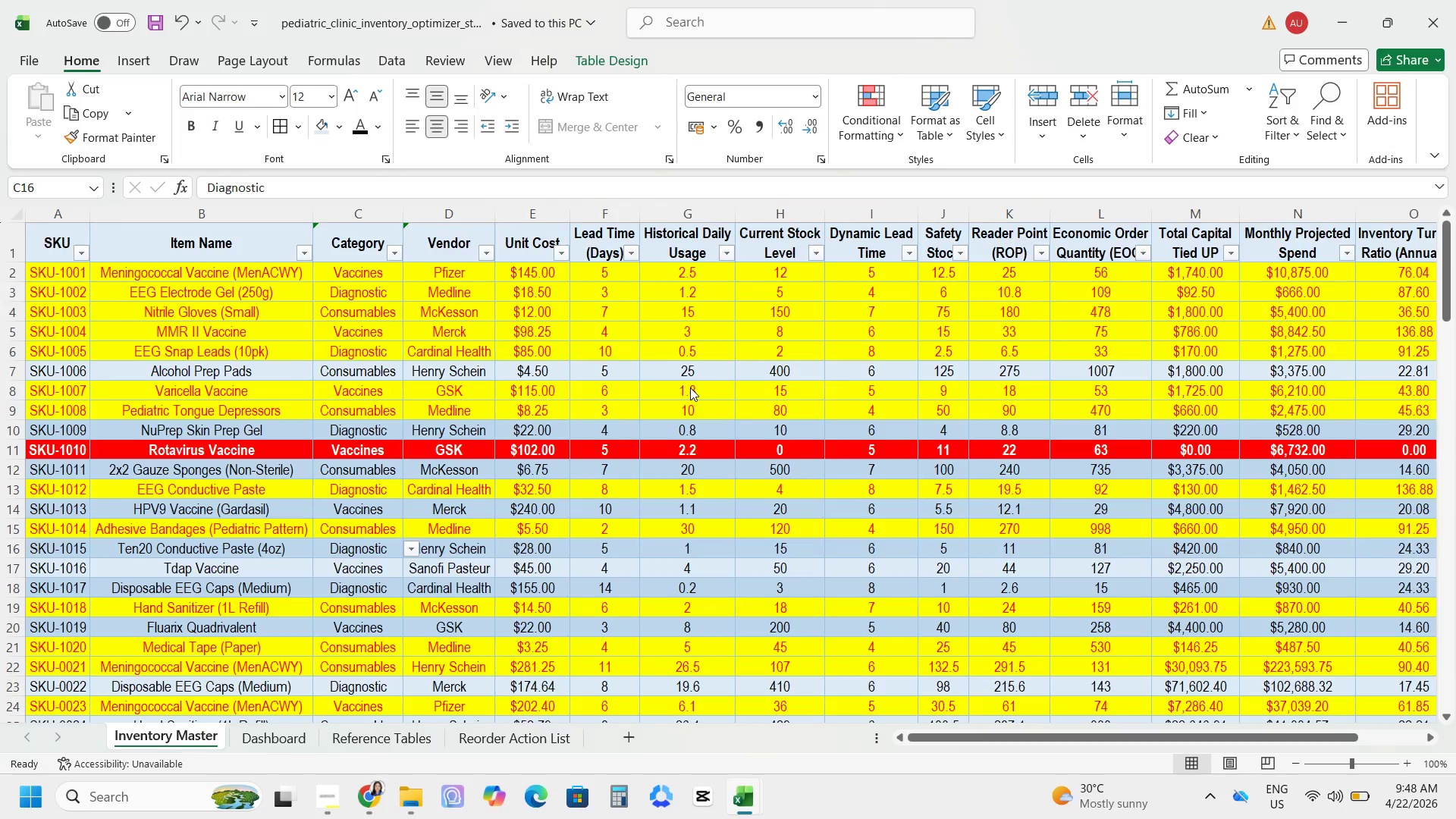 
key(ArrowDown)
 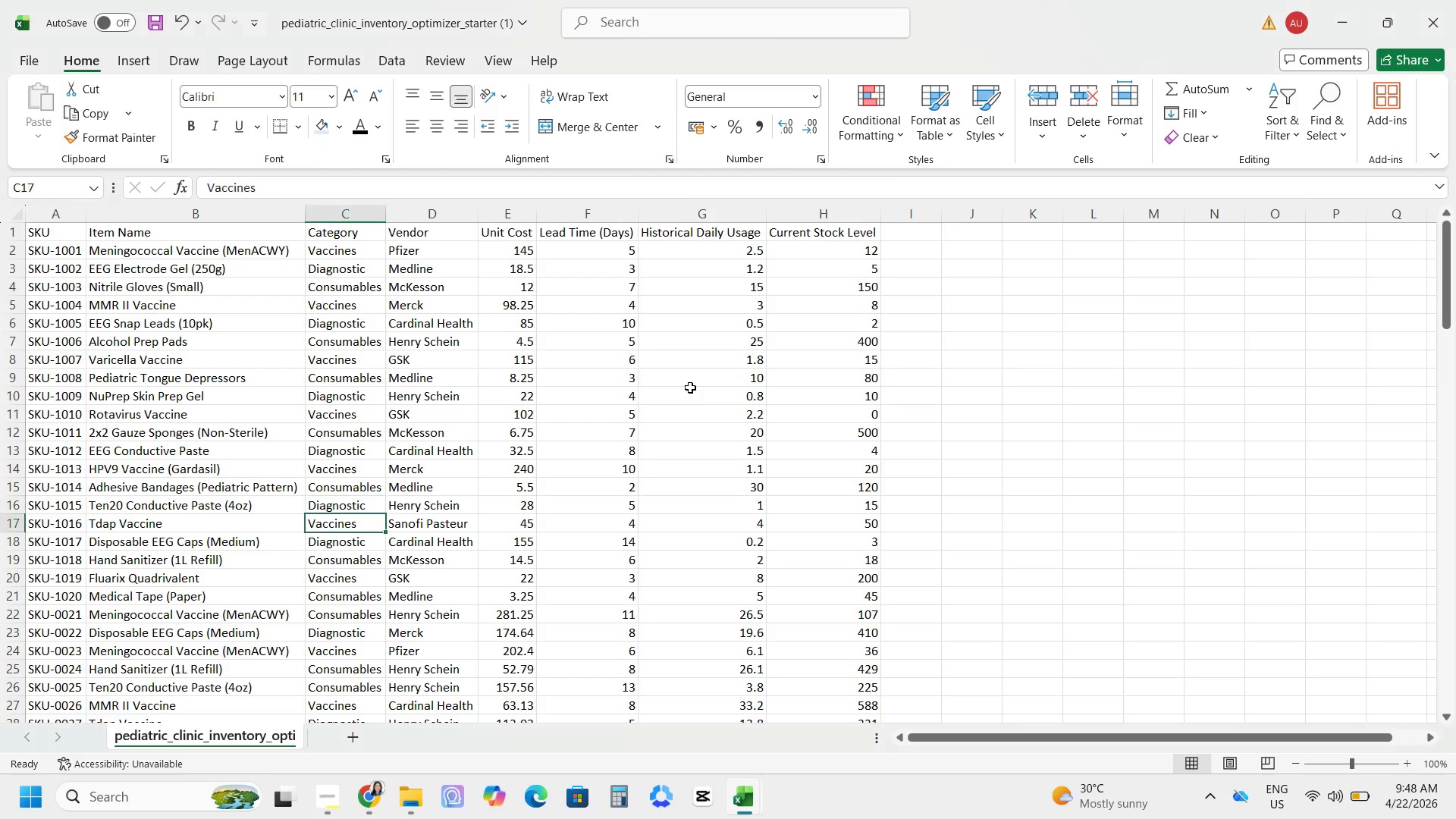 
key(Alt+AltLeft)
 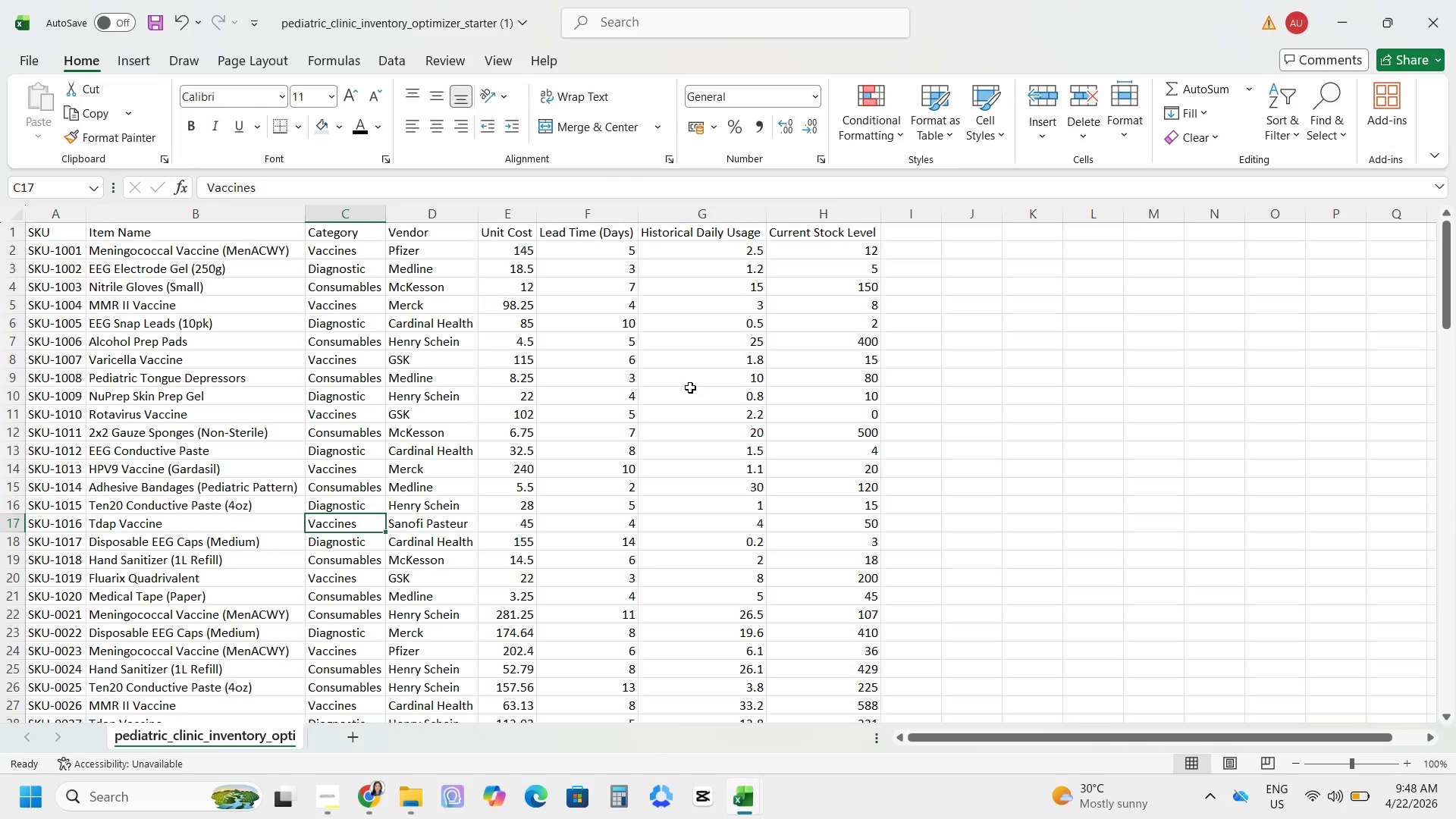 
key(Alt+Tab)
 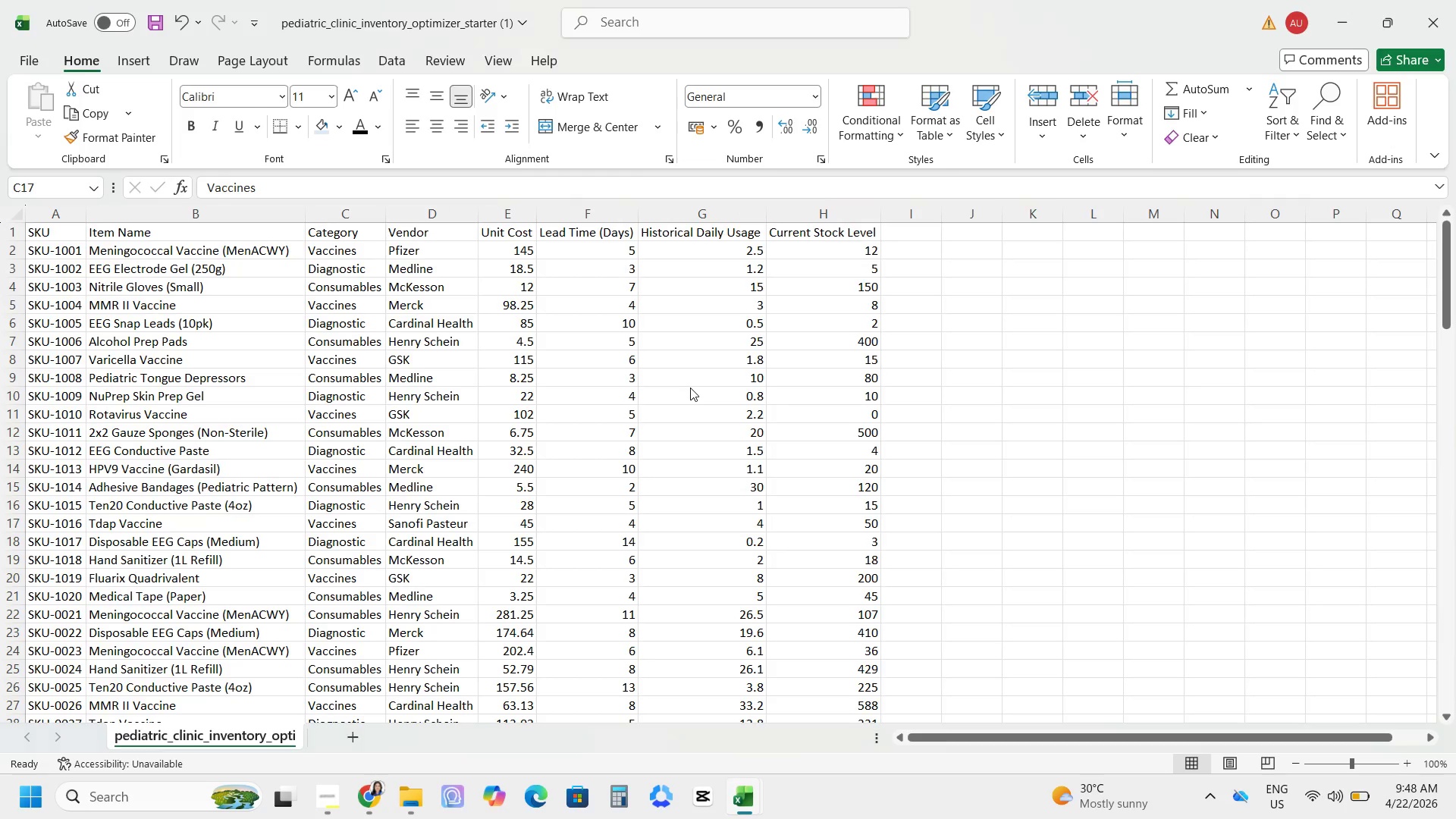 
key(ArrowDown)
 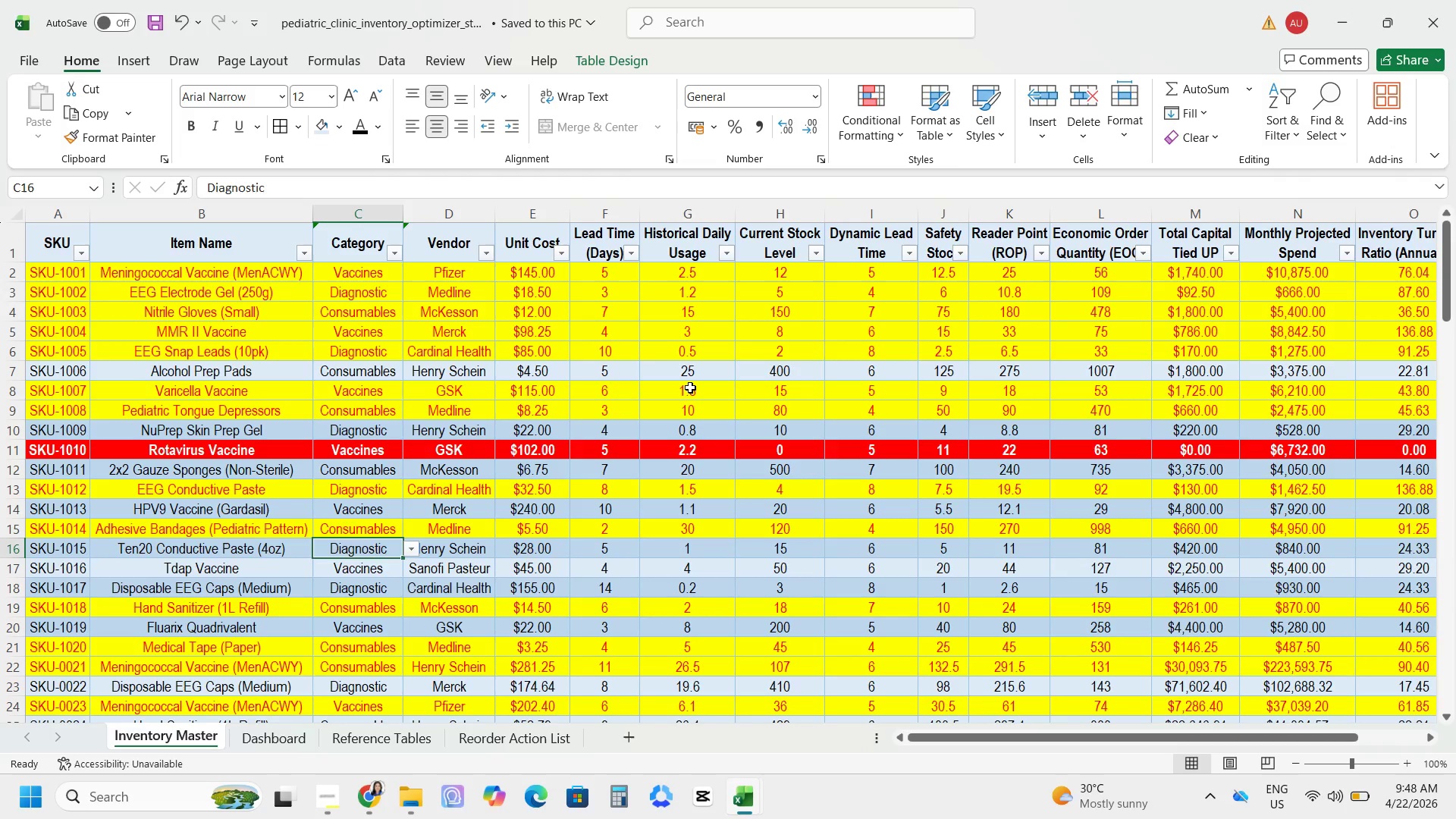 
key(Alt+AltLeft)
 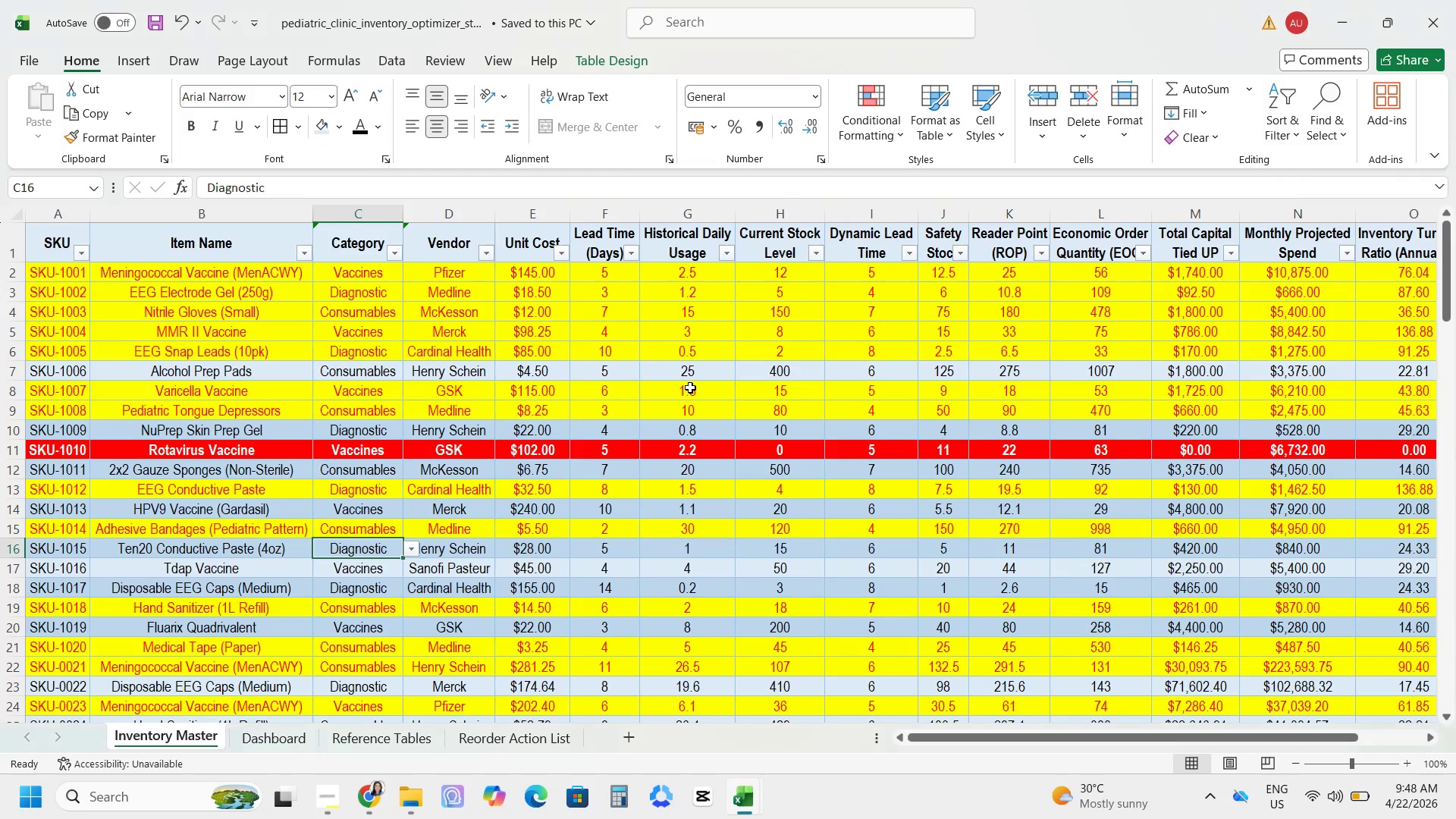 
key(Alt+Tab)
 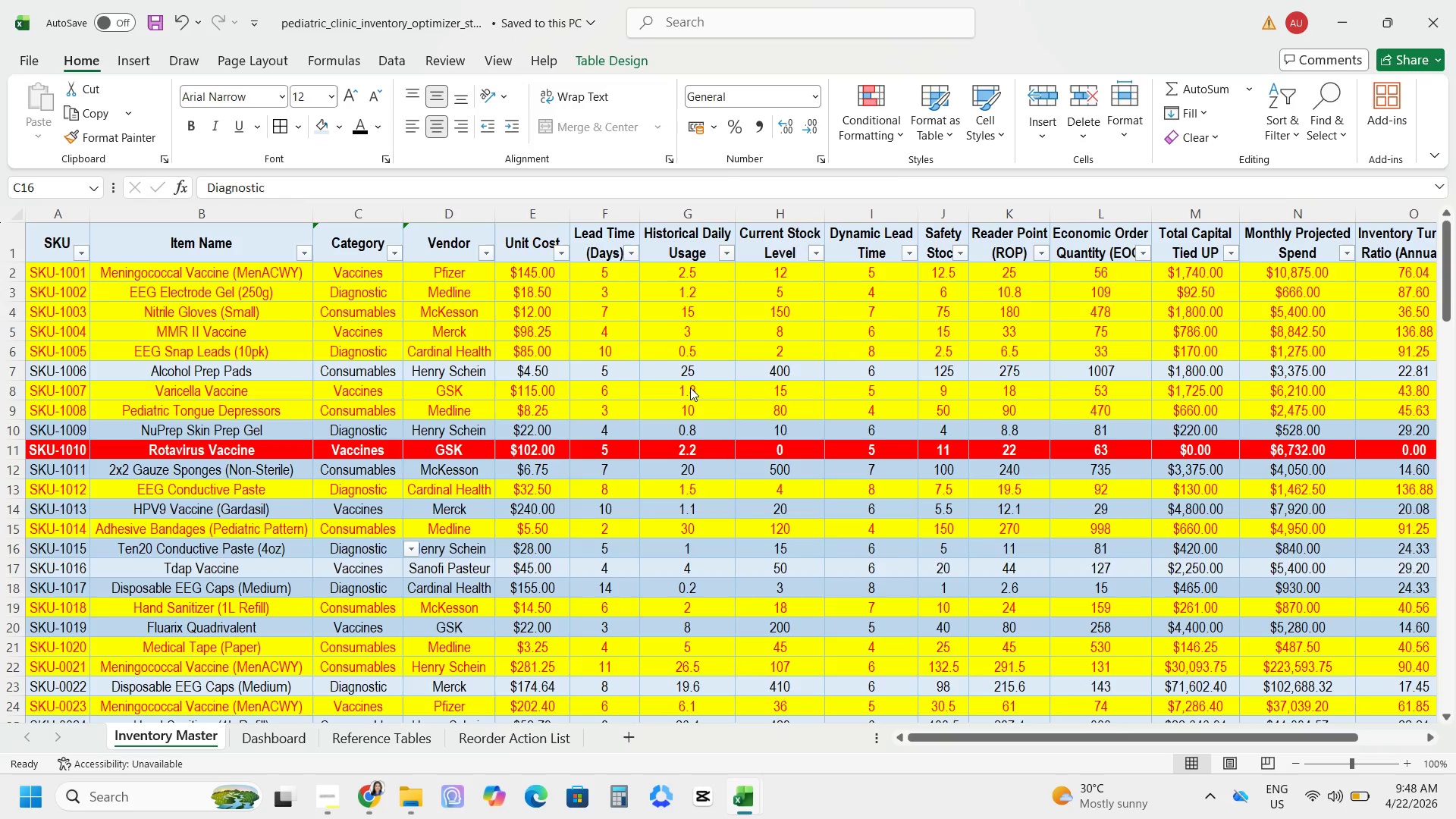 
key(ArrowDown)
 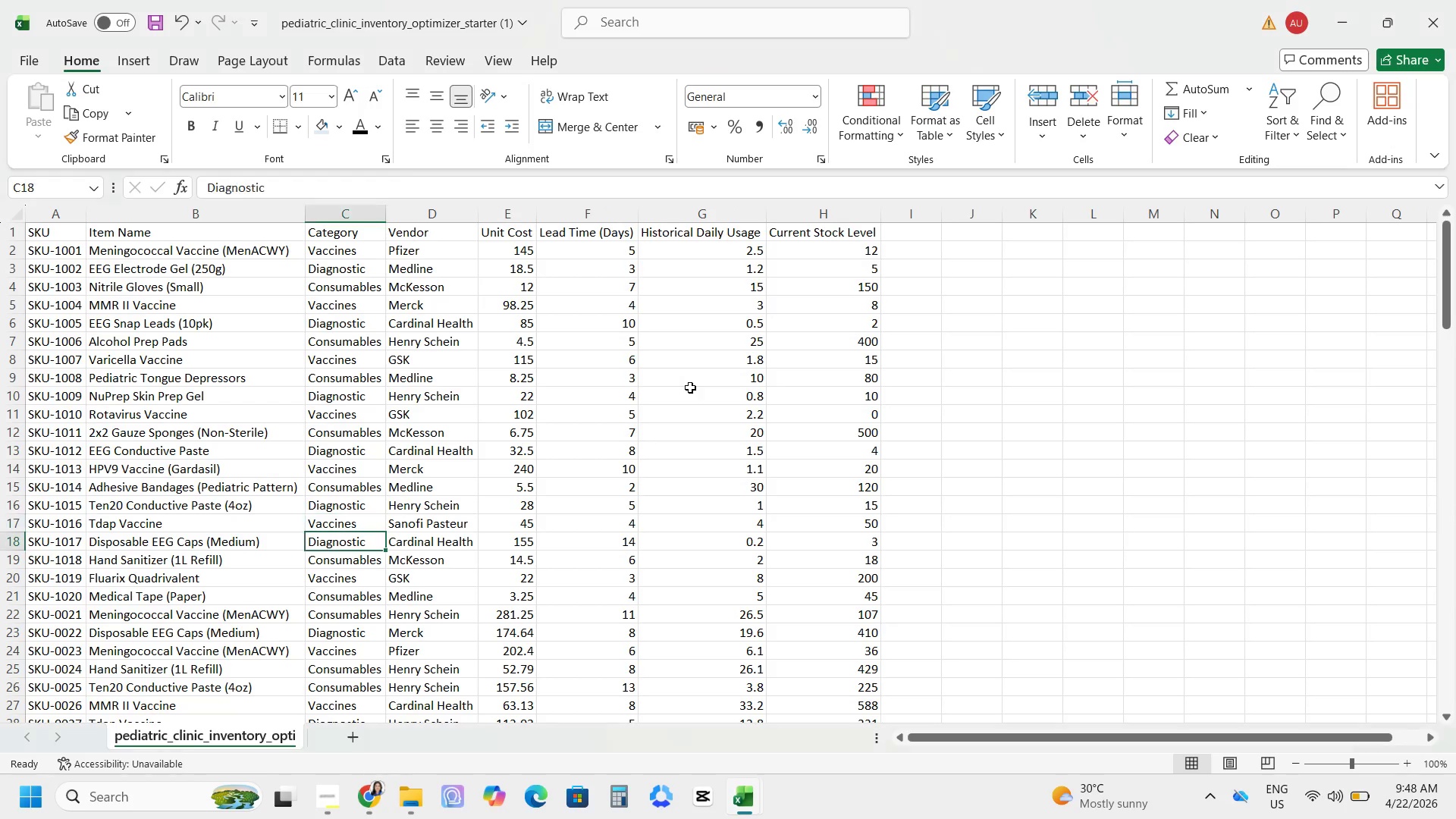 
key(Alt+AltLeft)
 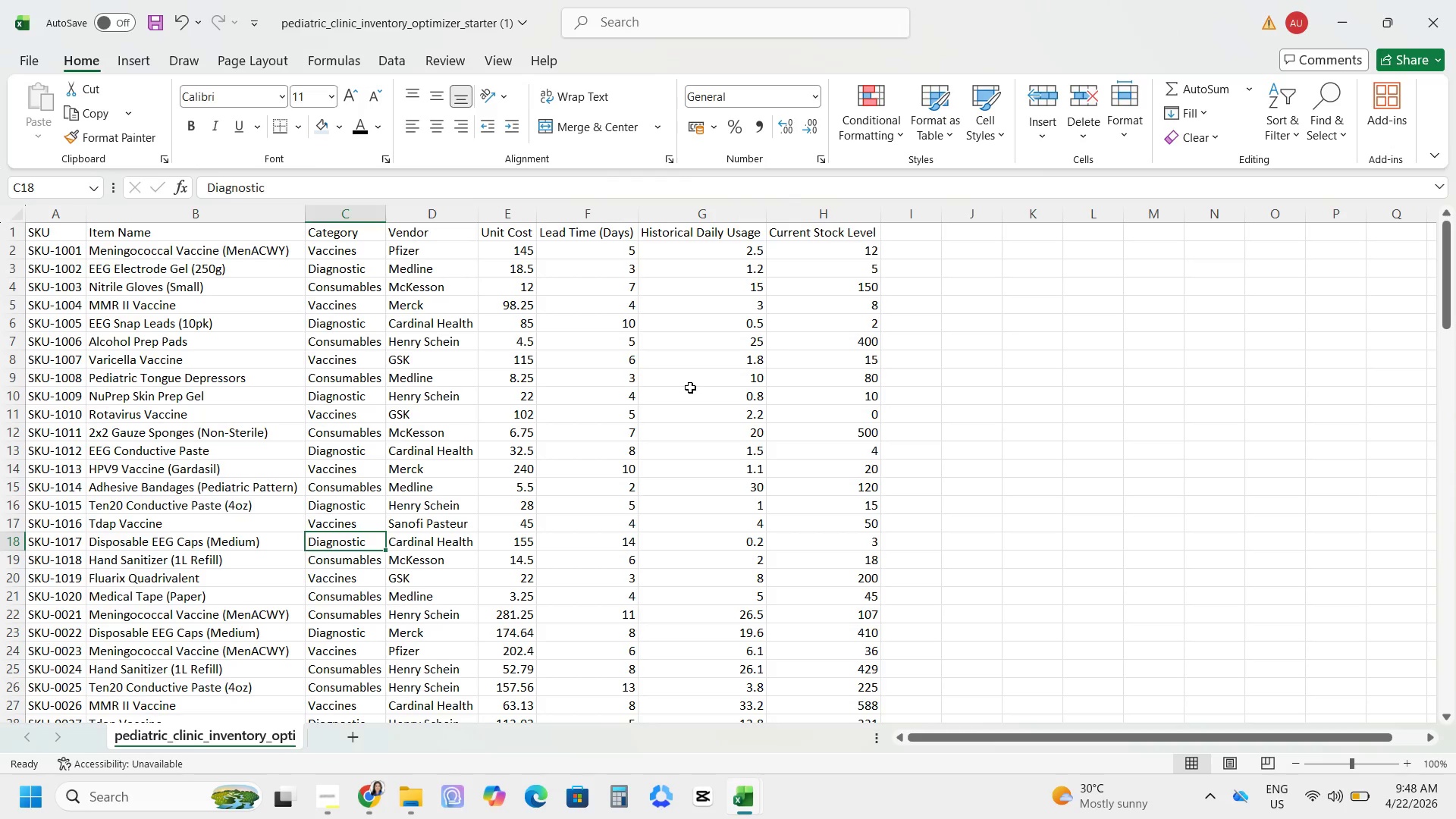 
key(Alt+Tab)
 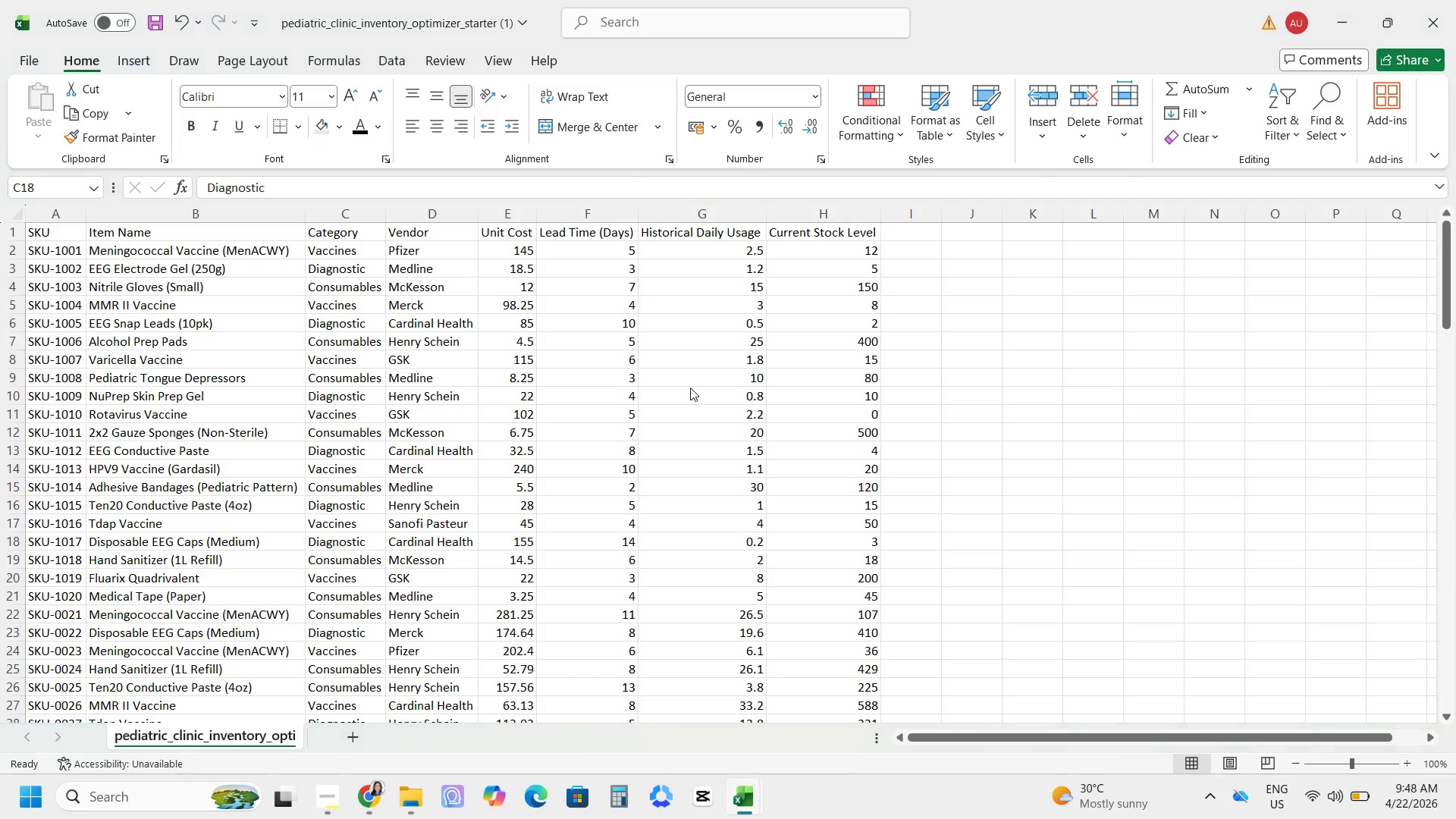 
key(ArrowDown)
 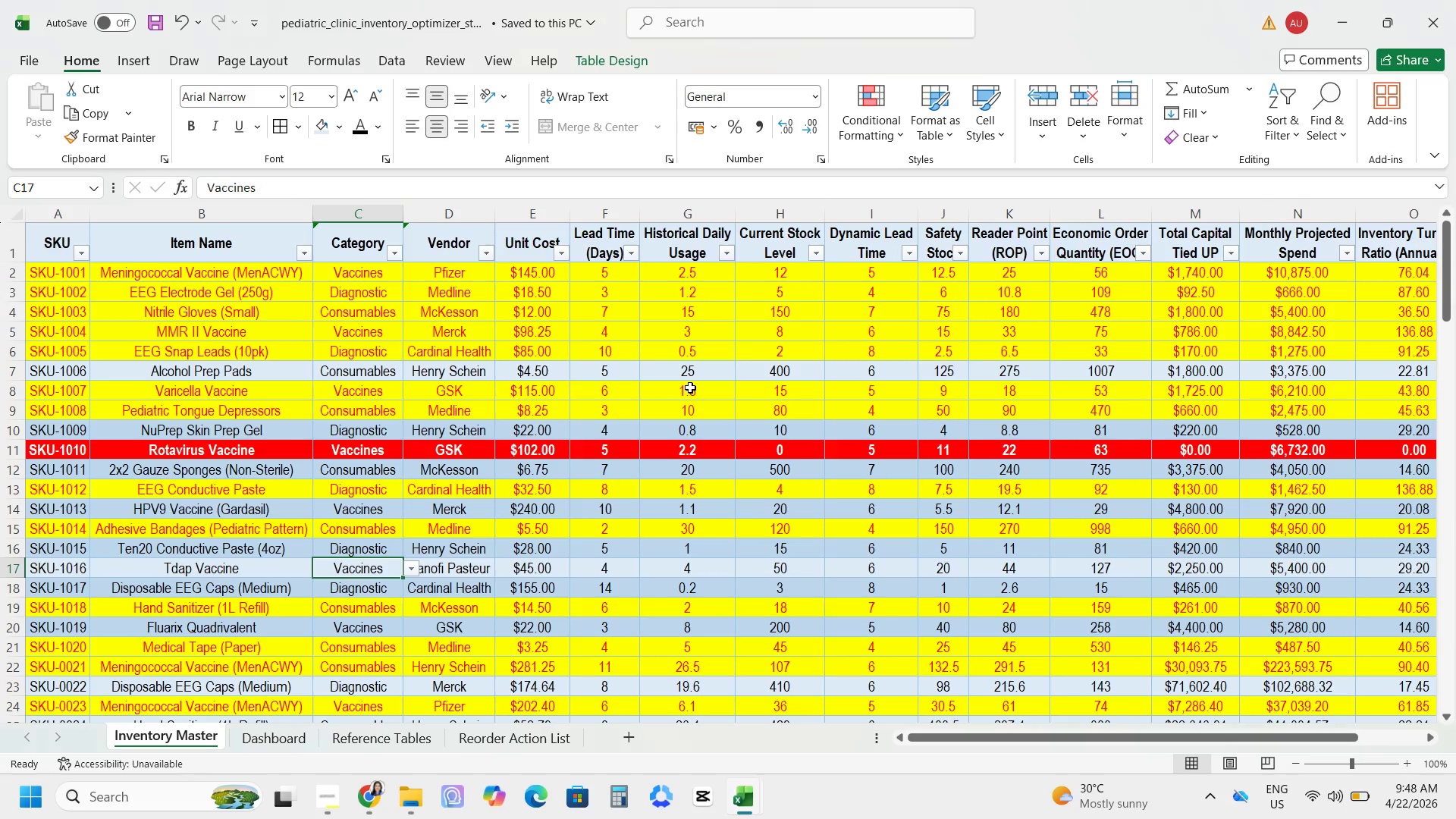 
key(Alt+AltLeft)
 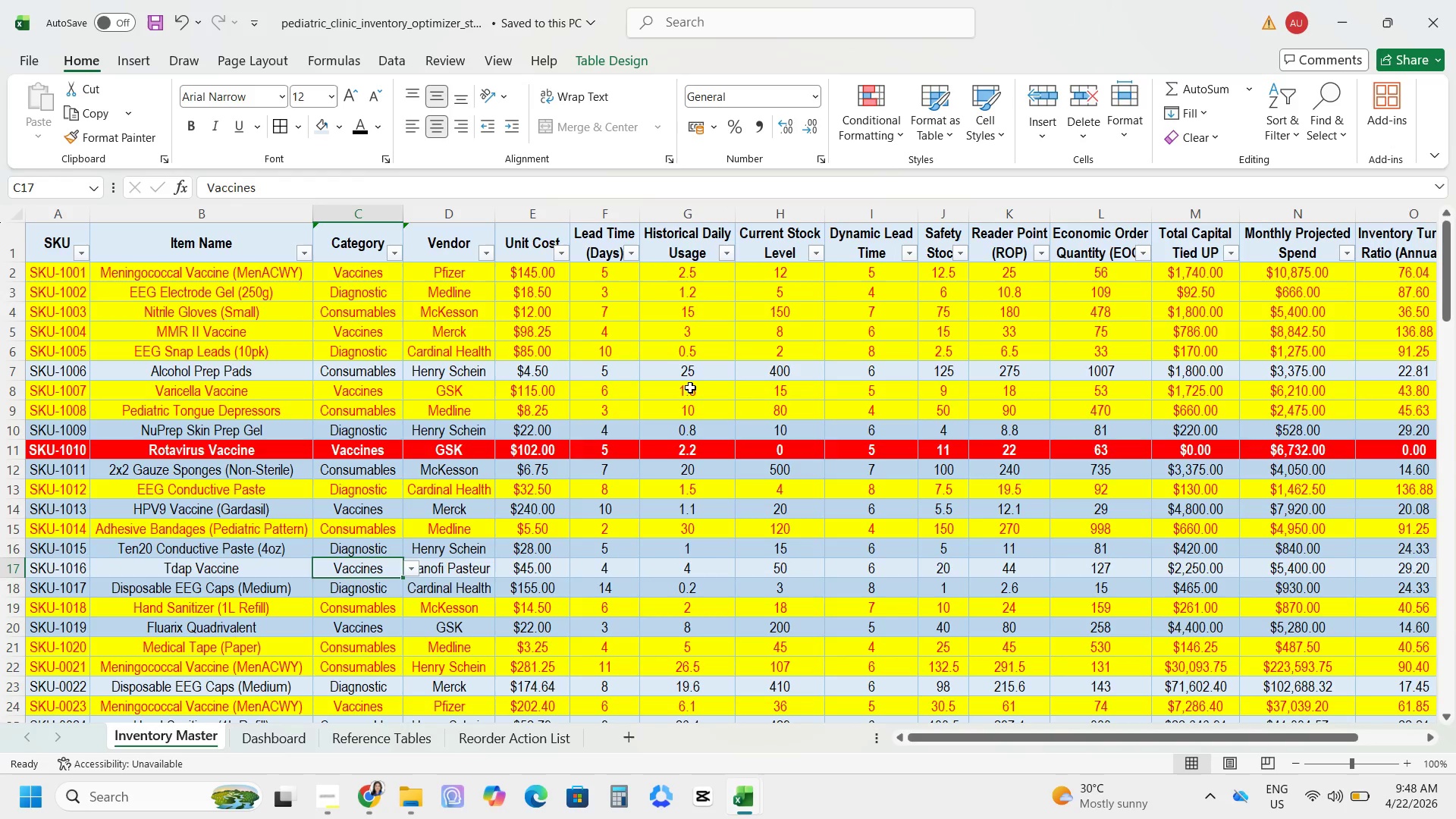 
key(Alt+Tab)
 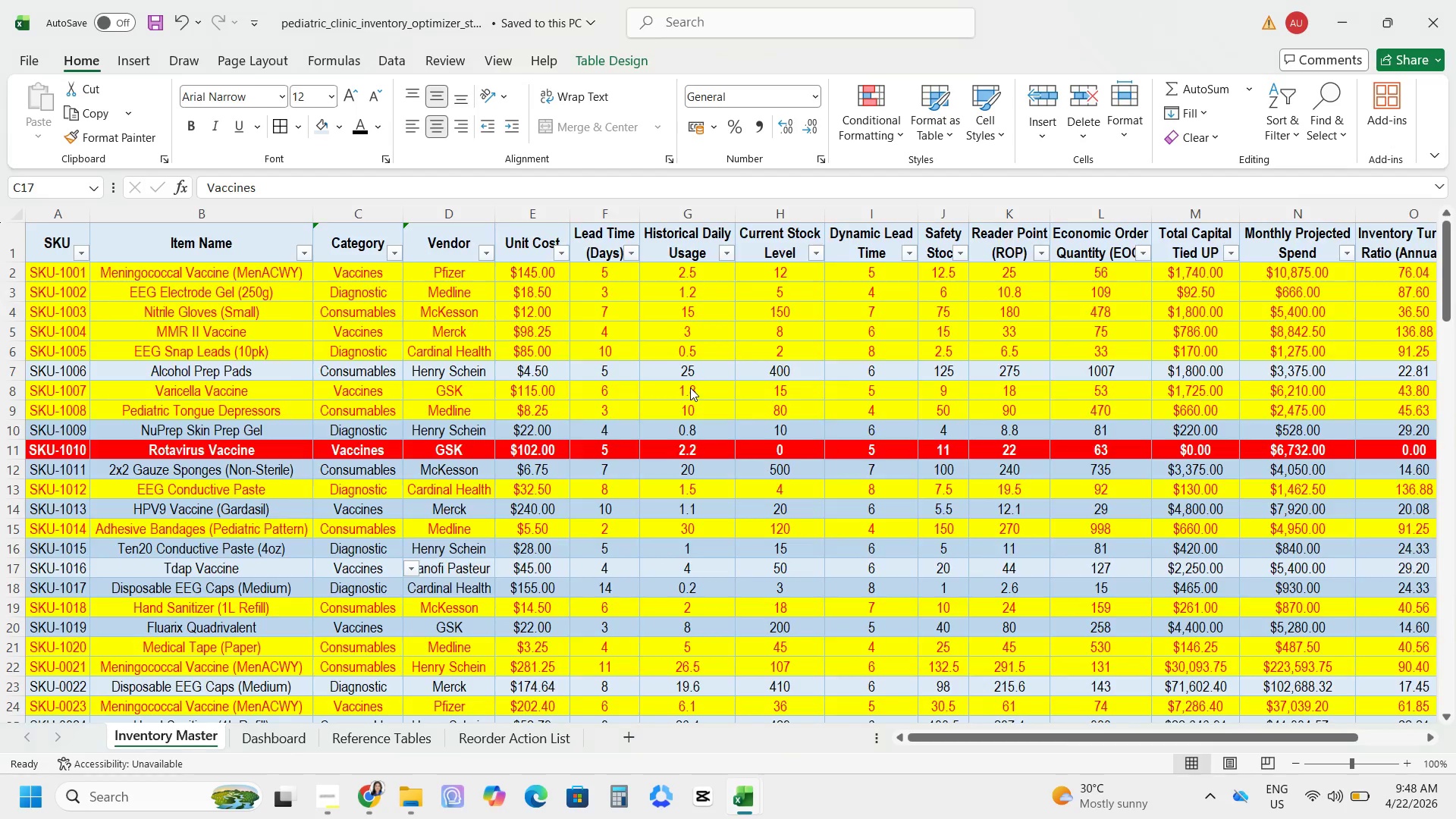 
key(ArrowDown)
 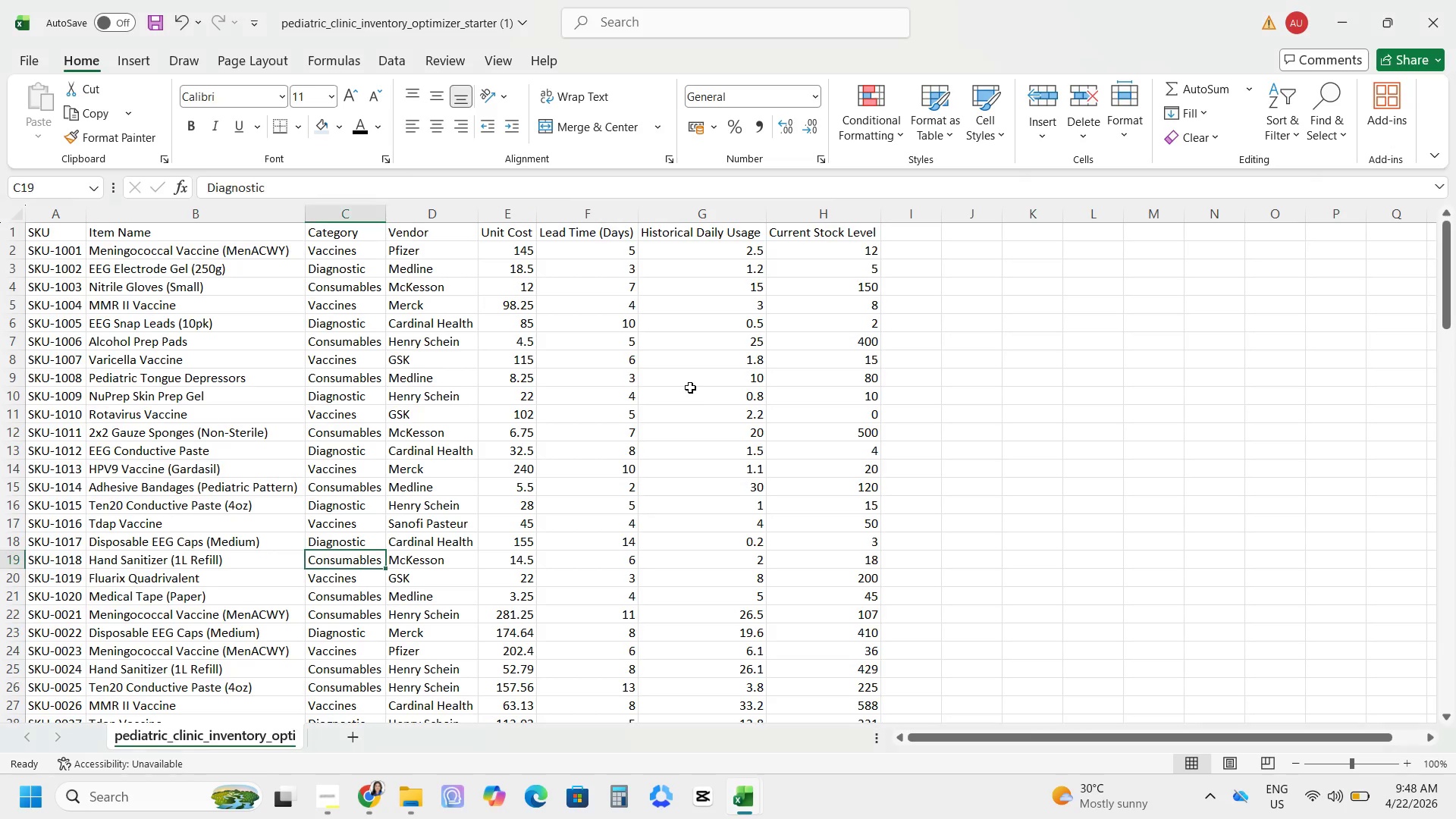 
key(Alt+AltLeft)
 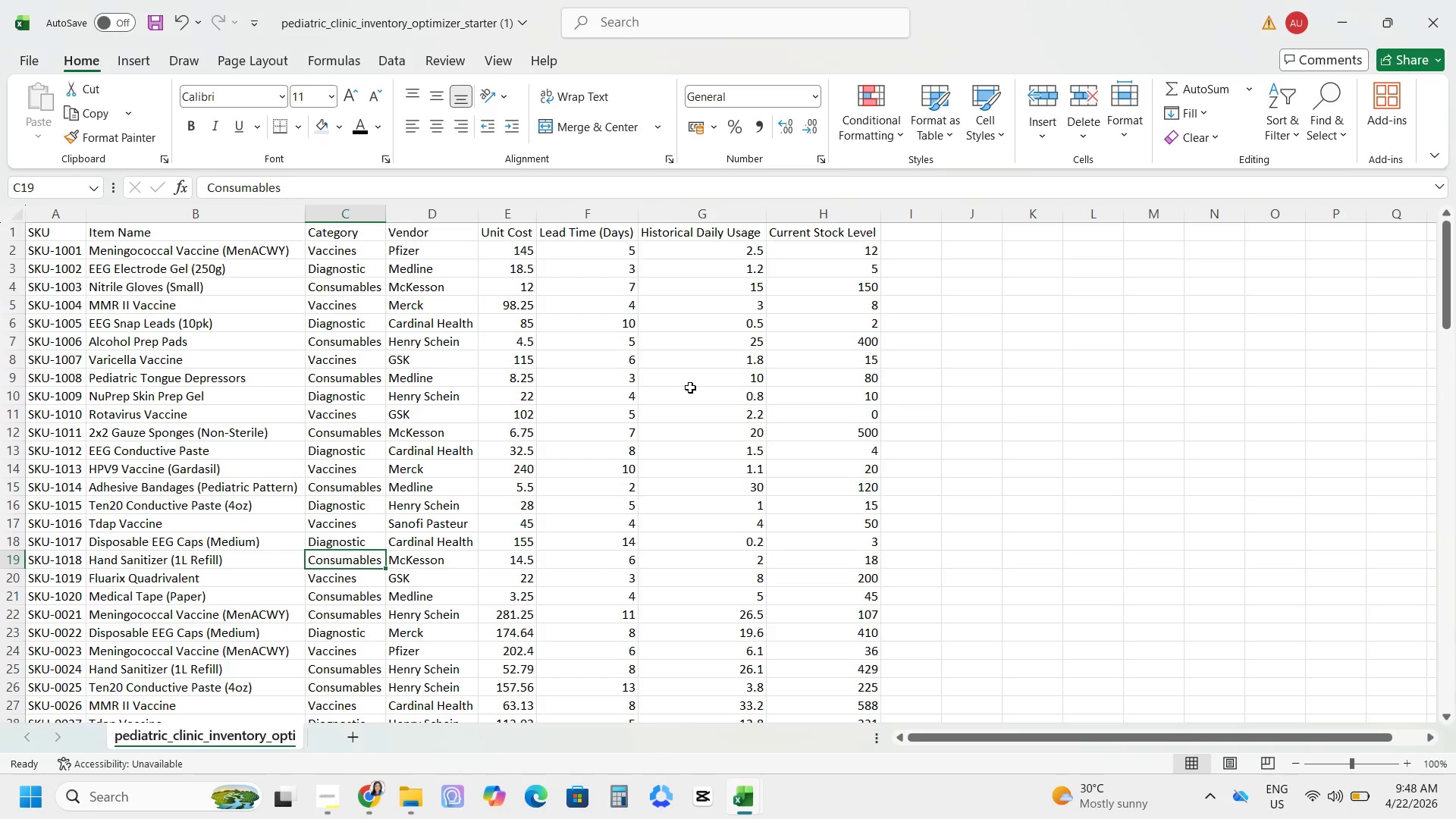 
key(Alt+Tab)
 